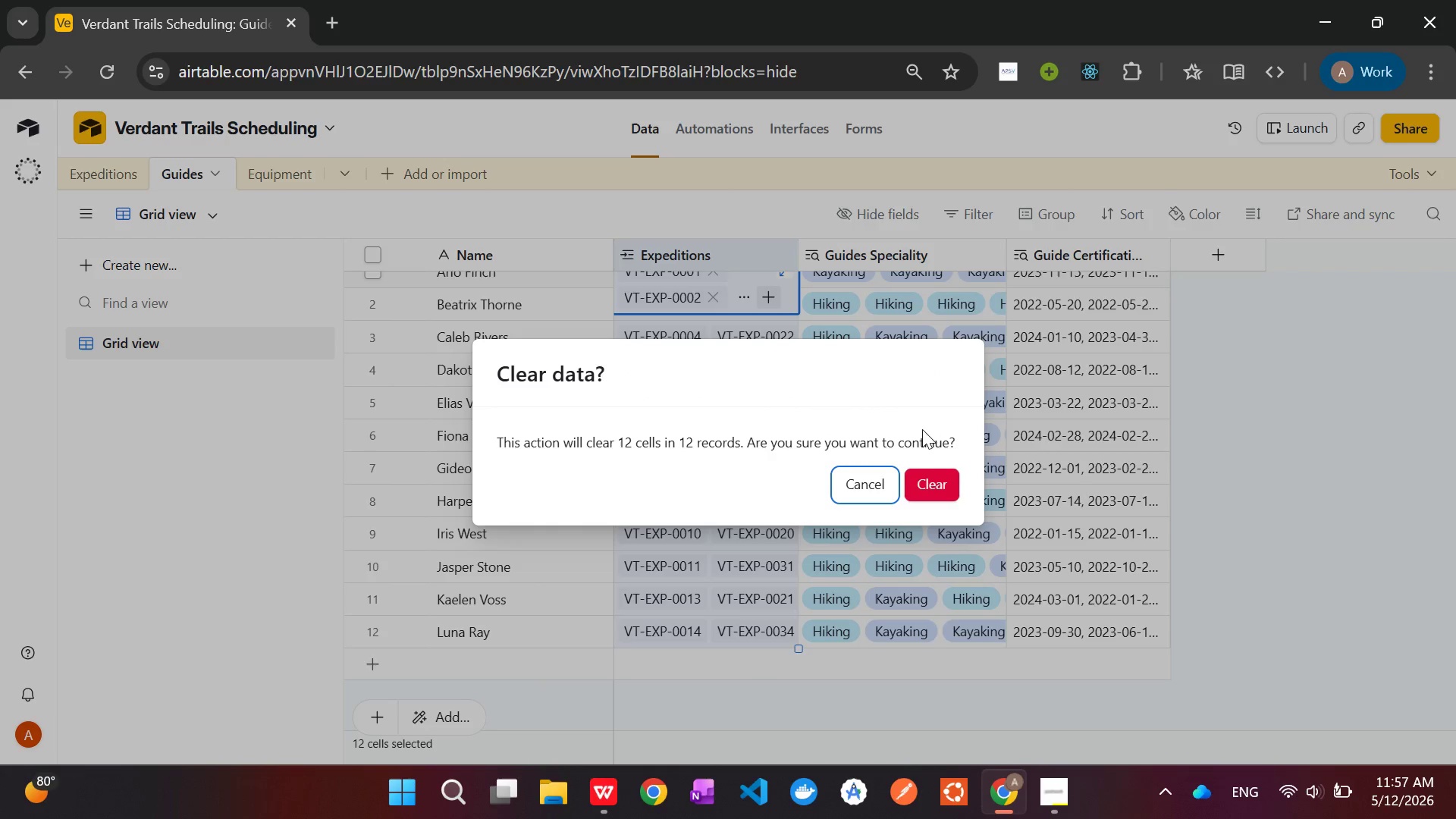 
left_click([940, 475])
 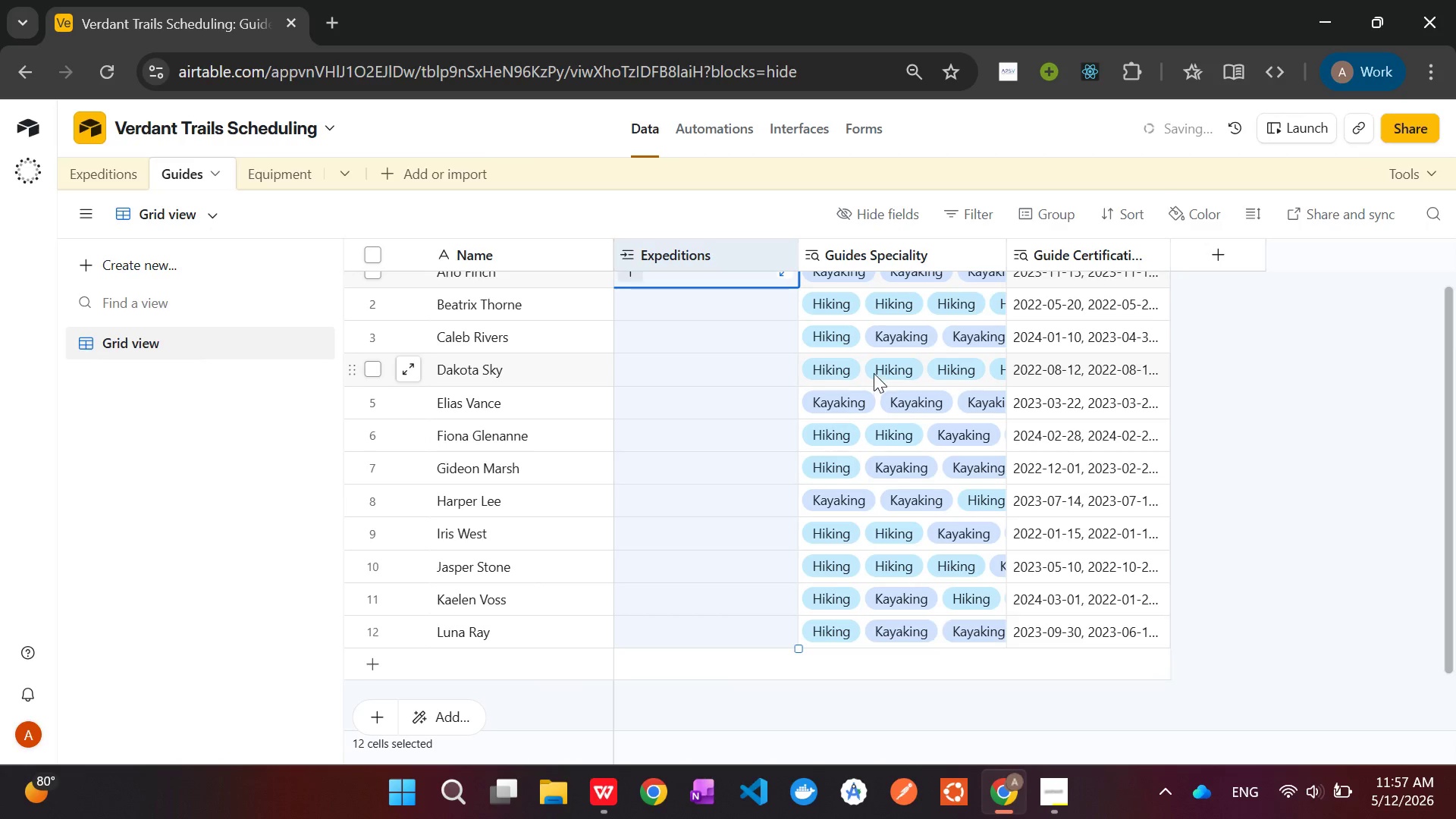 
scroll: coordinate [874, 372], scroll_direction: up, amount: 7.0
 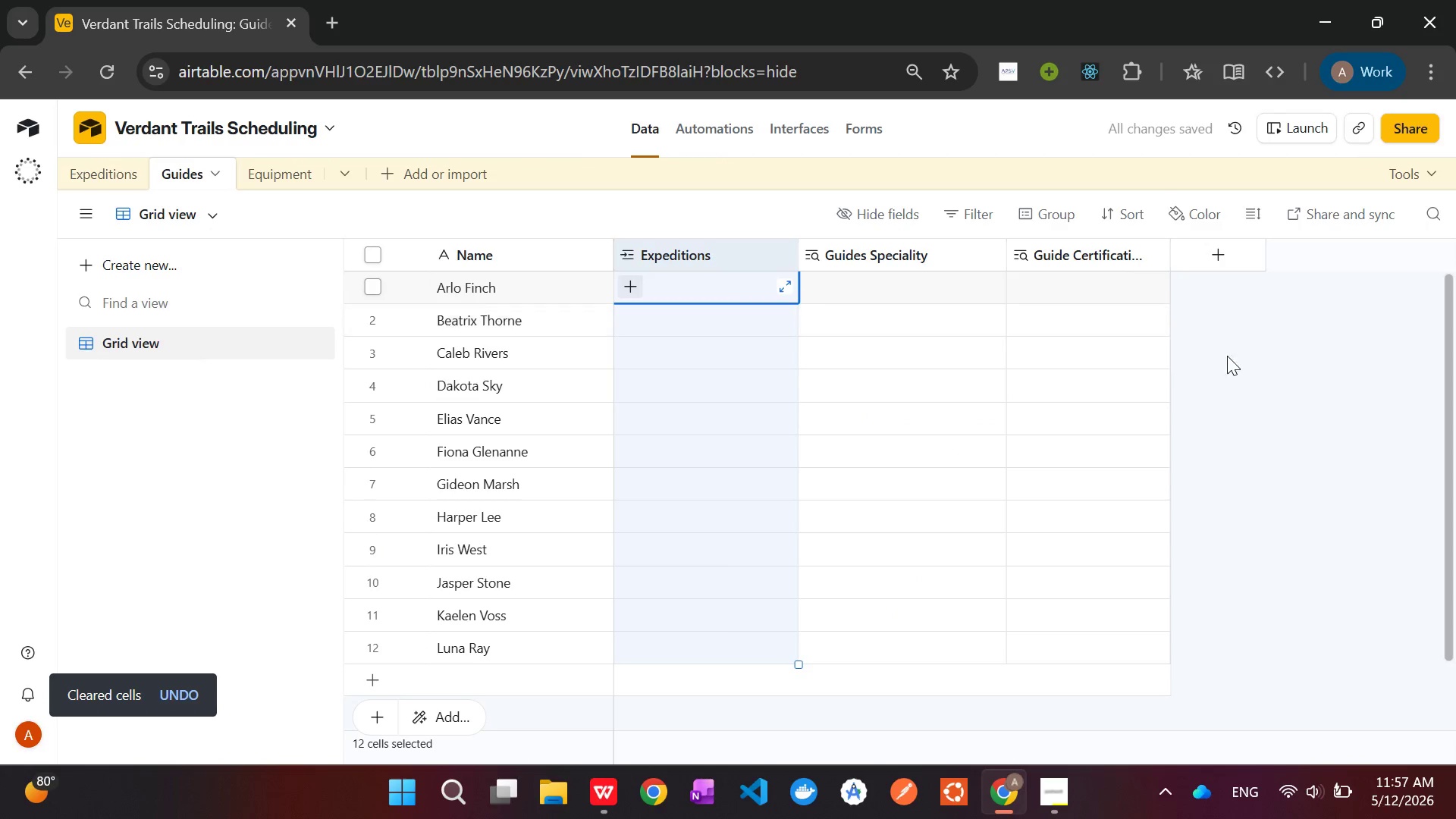 
left_click([1282, 381])
 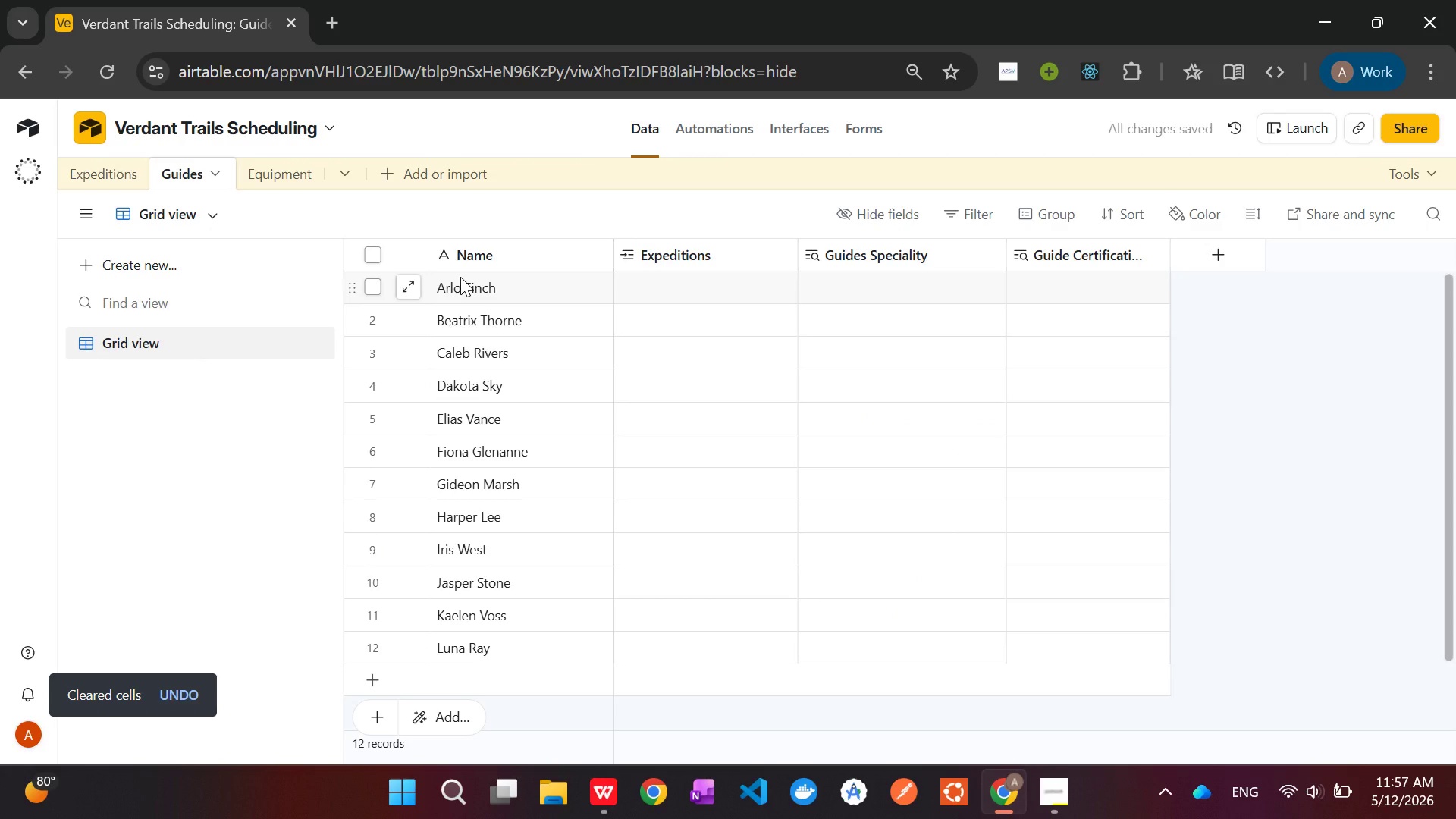 
left_click_drag(start_coordinate=[460, 277], to_coordinate=[471, 592])
 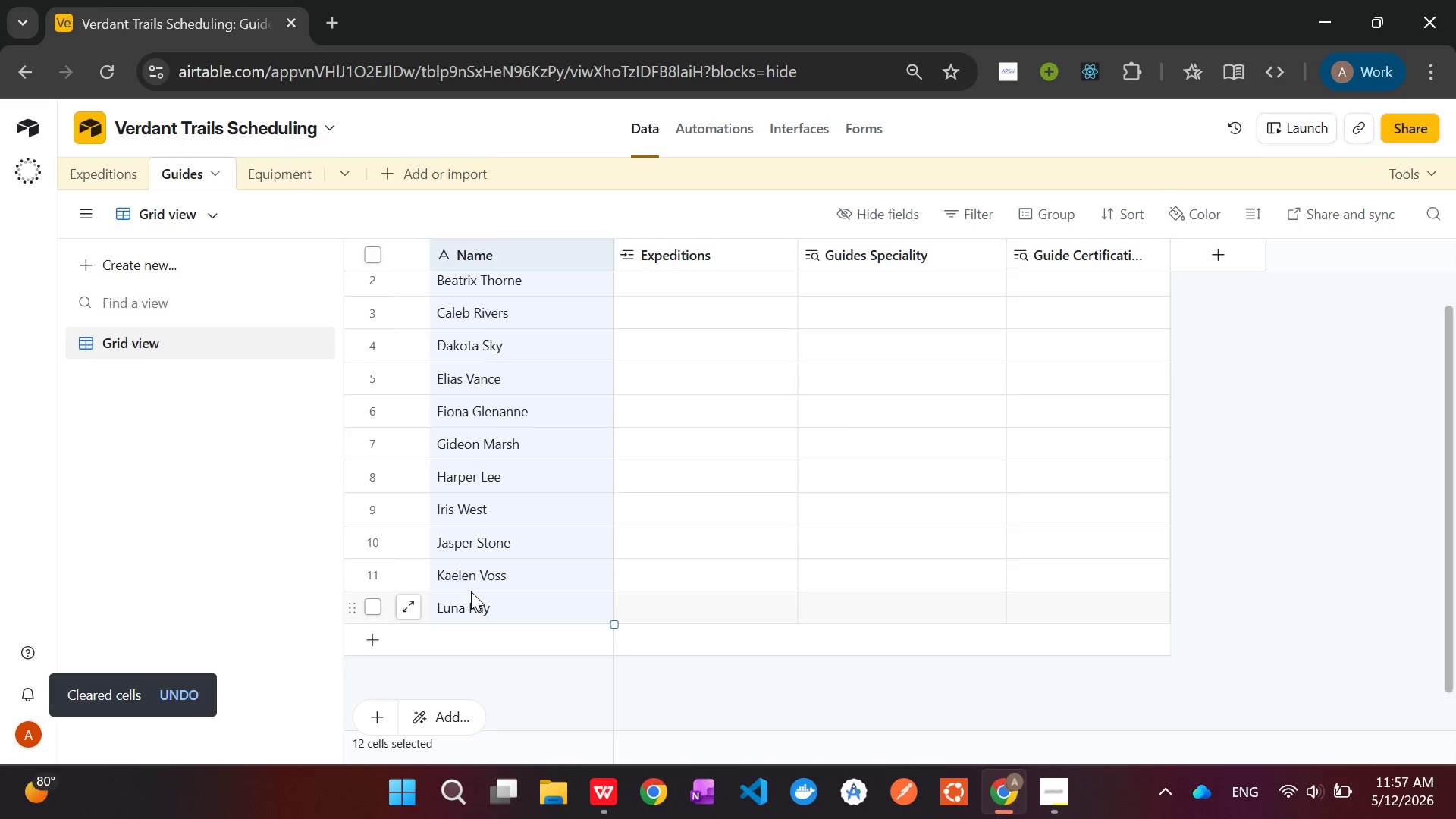 
key(Backspace)
 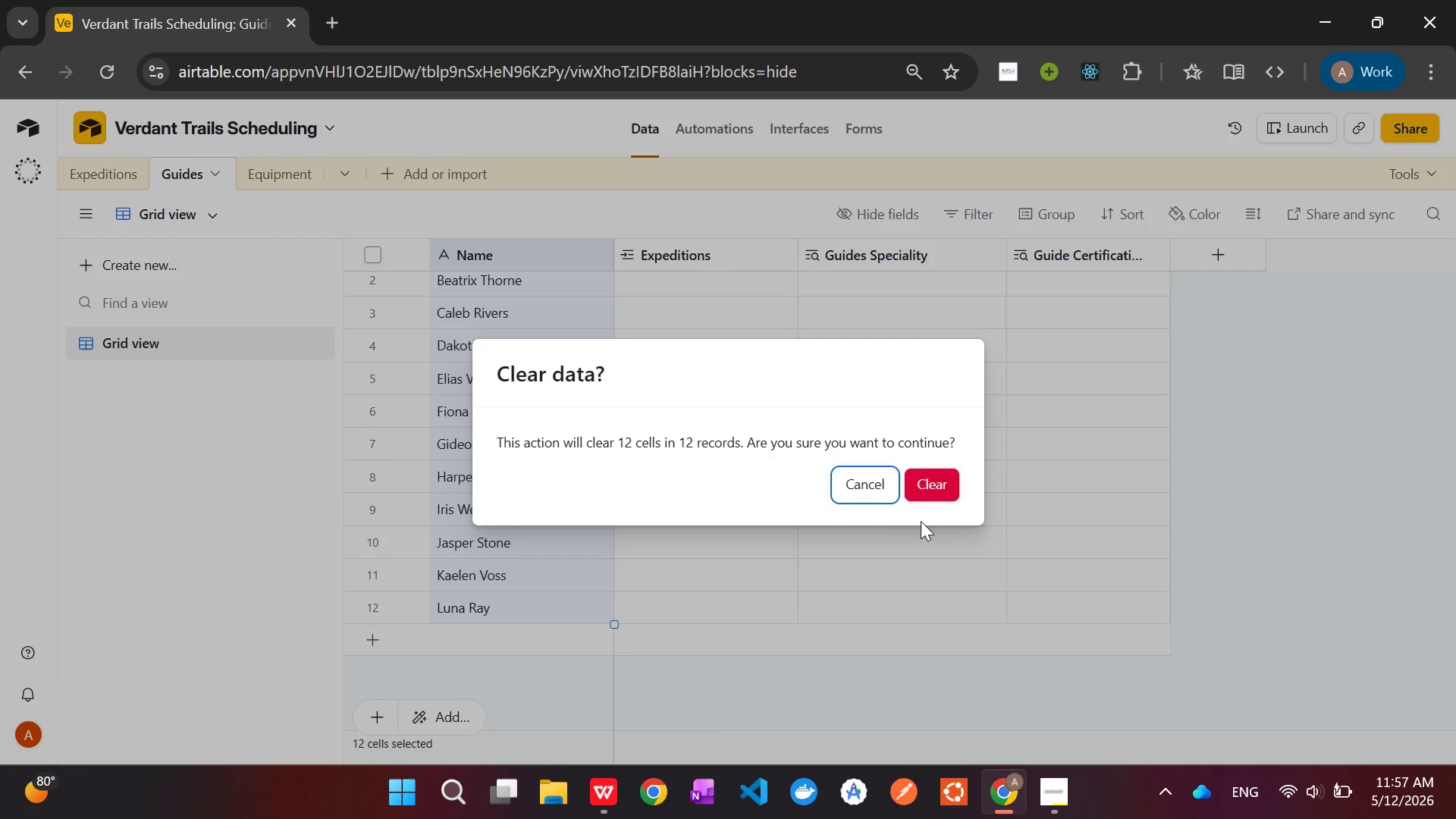 
left_click([929, 469])
 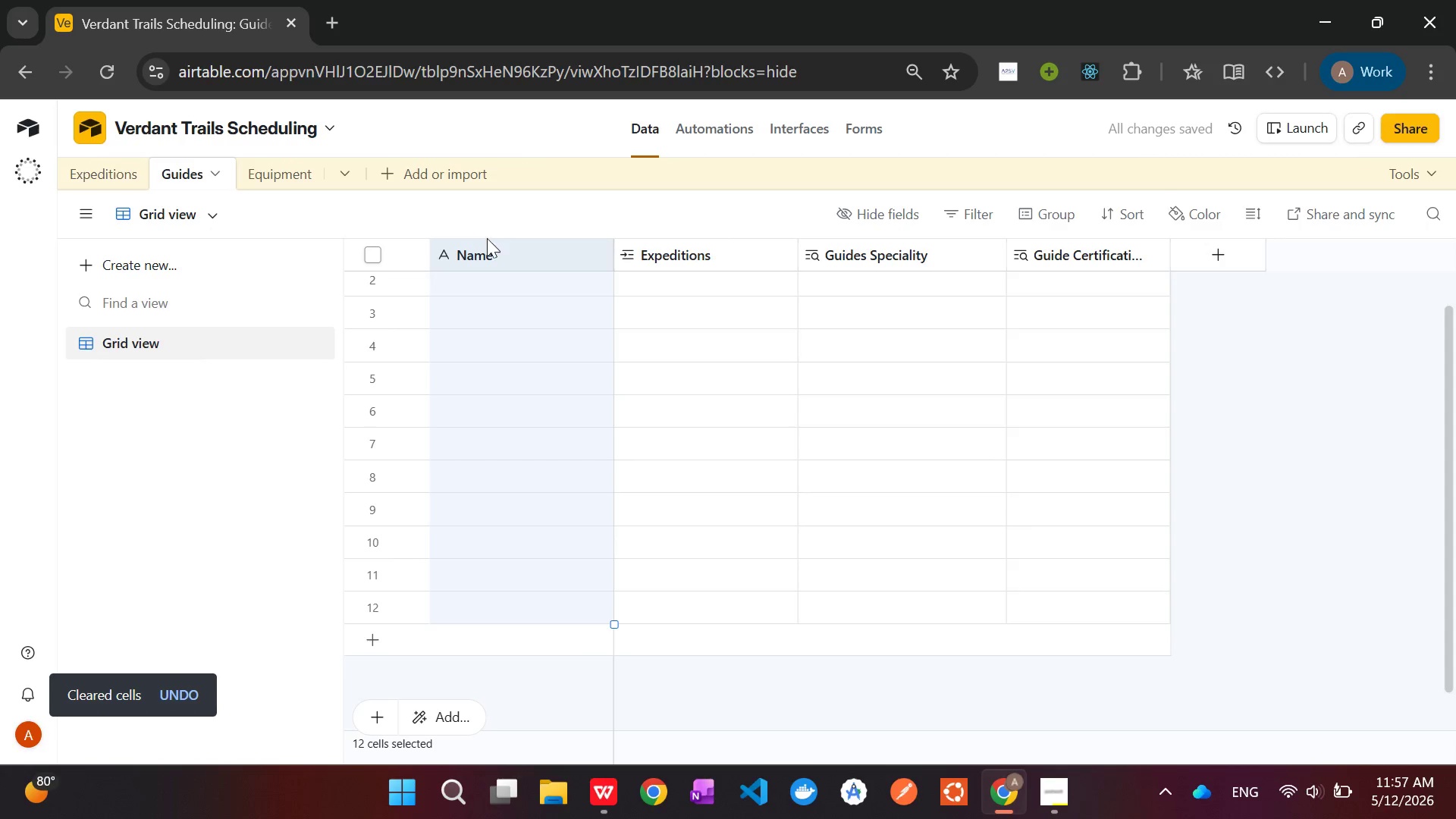 
right_click([485, 245])
 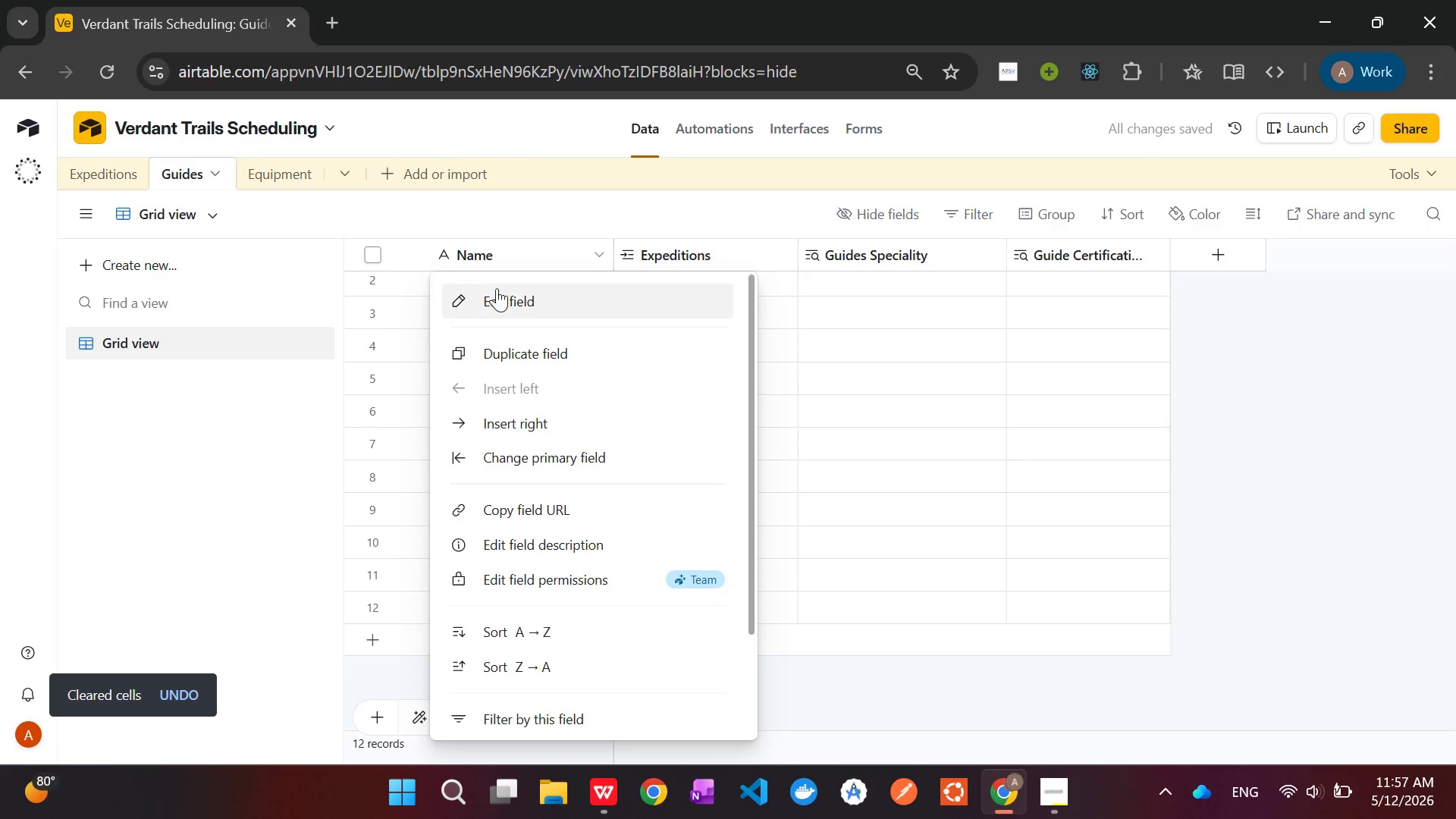 
left_click([497, 290])
 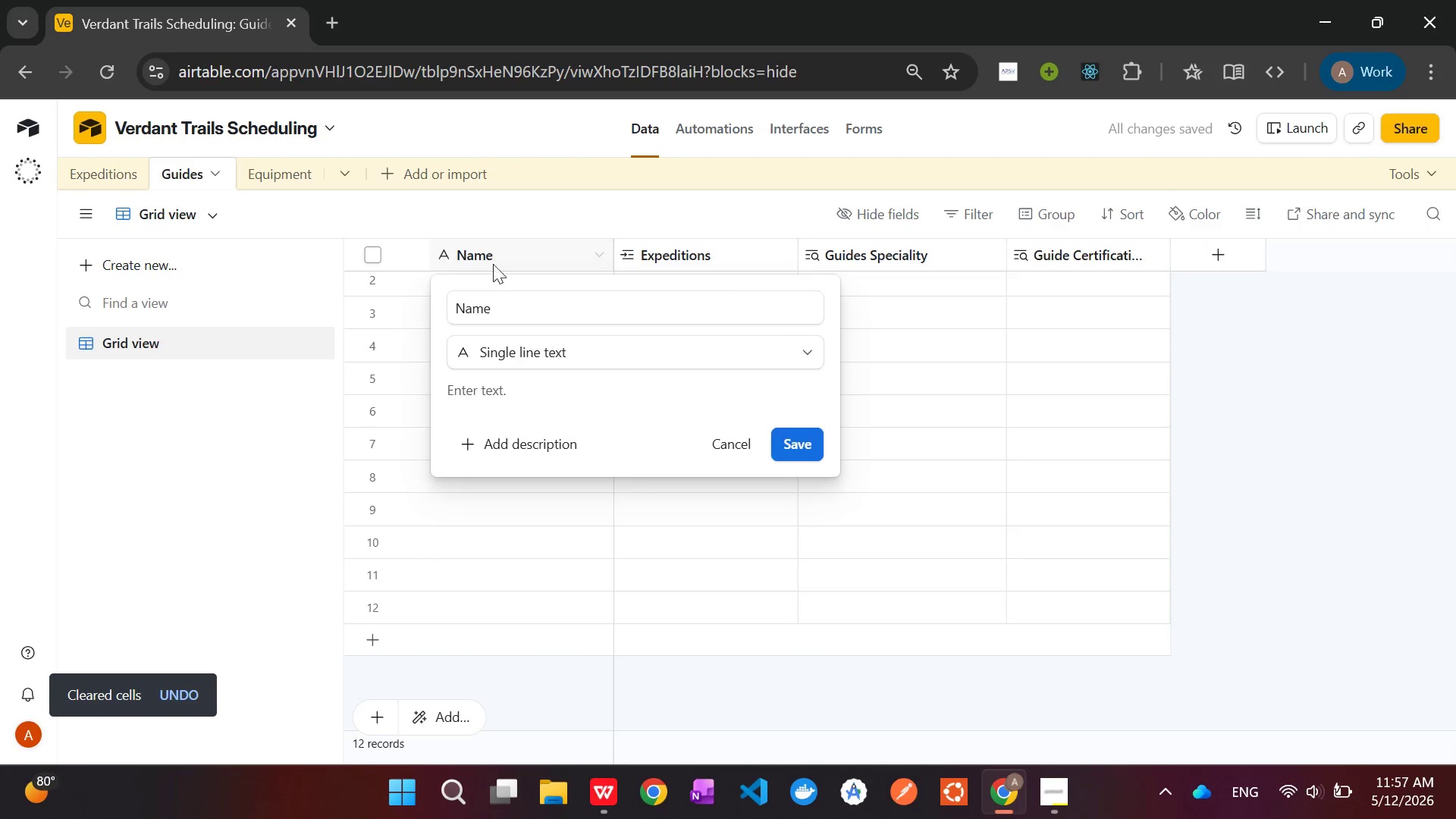 
left_click([487, 308])
 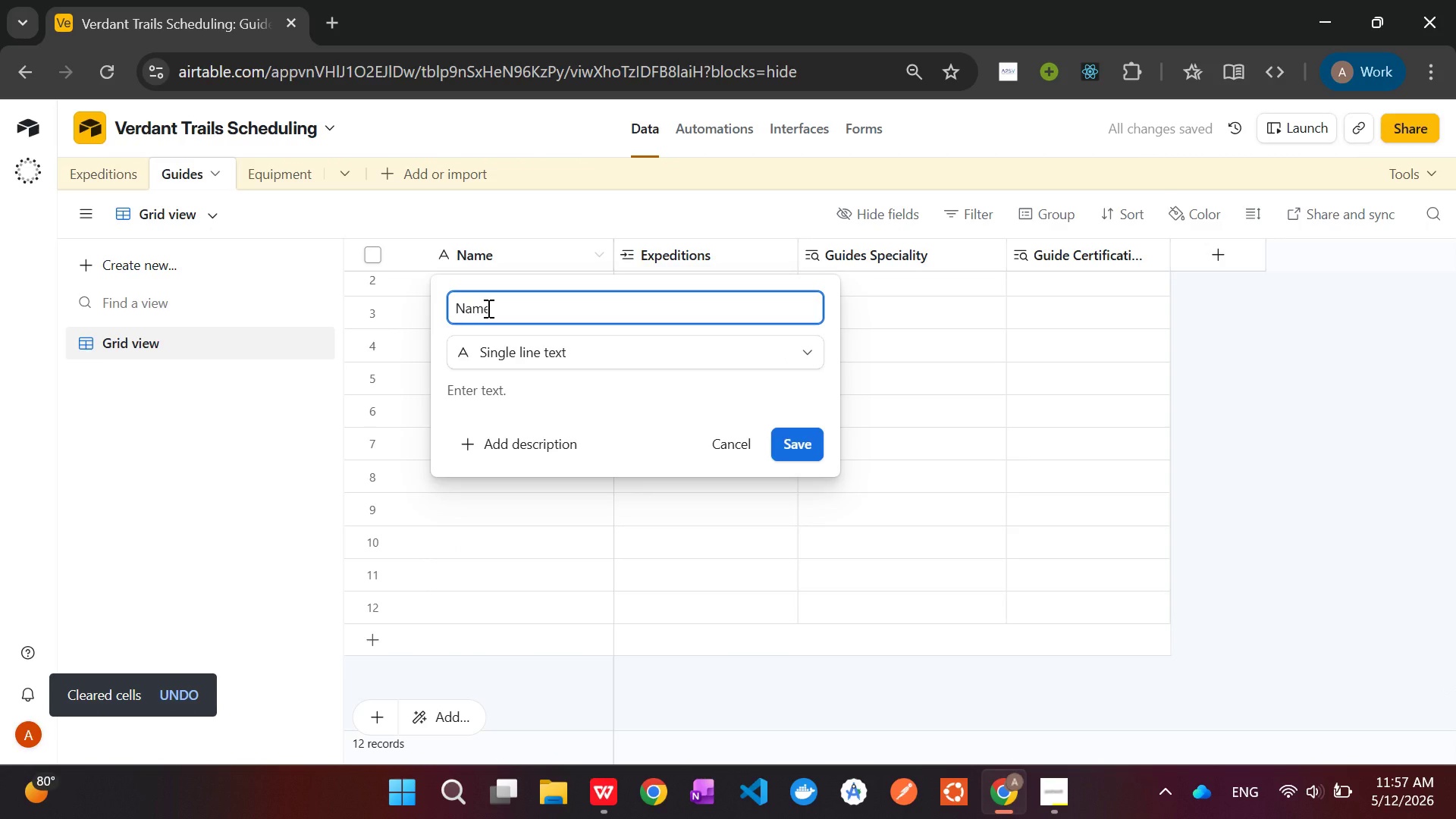 
key(ArrowLeft)
 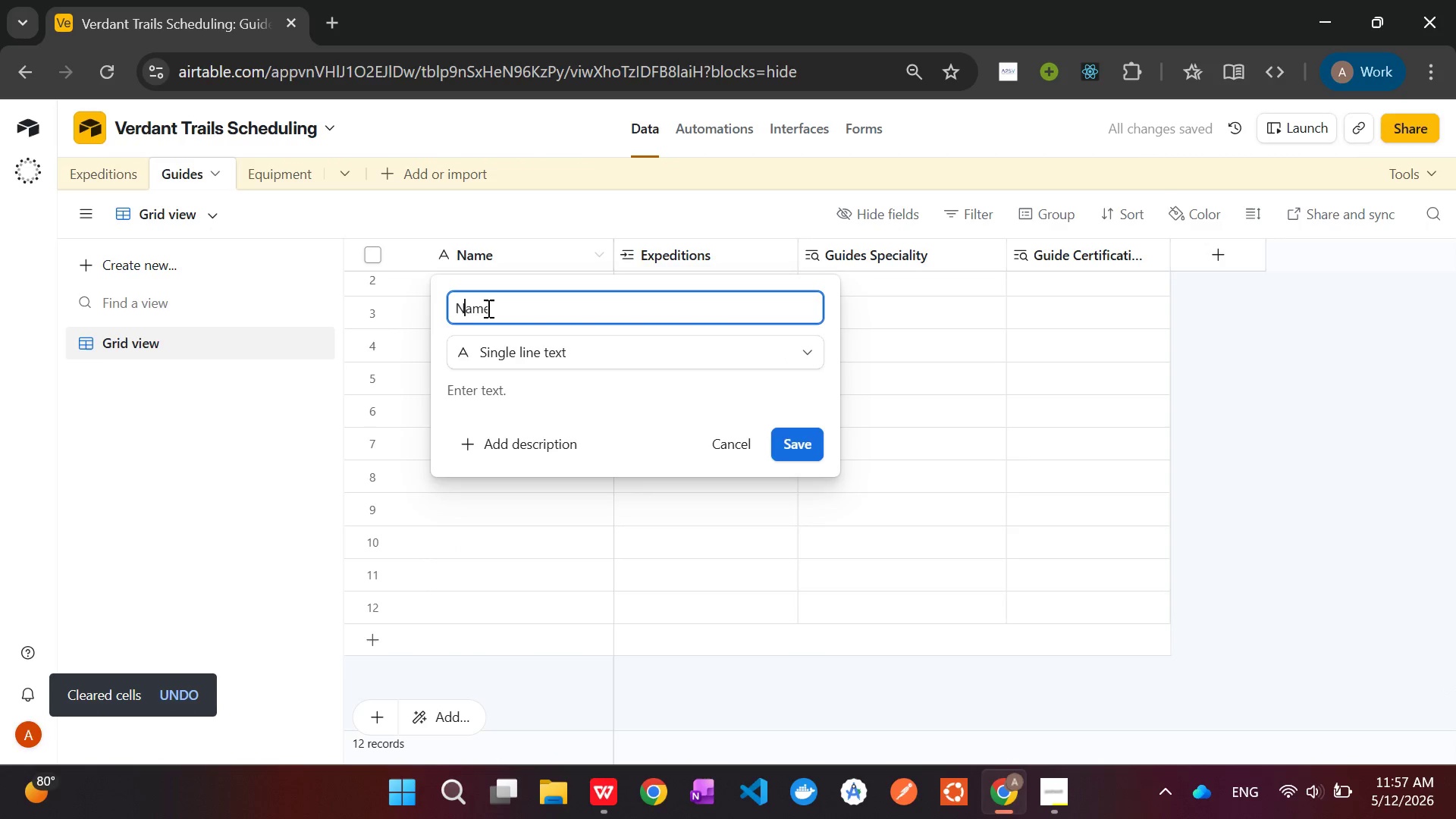 
key(ArrowLeft)
 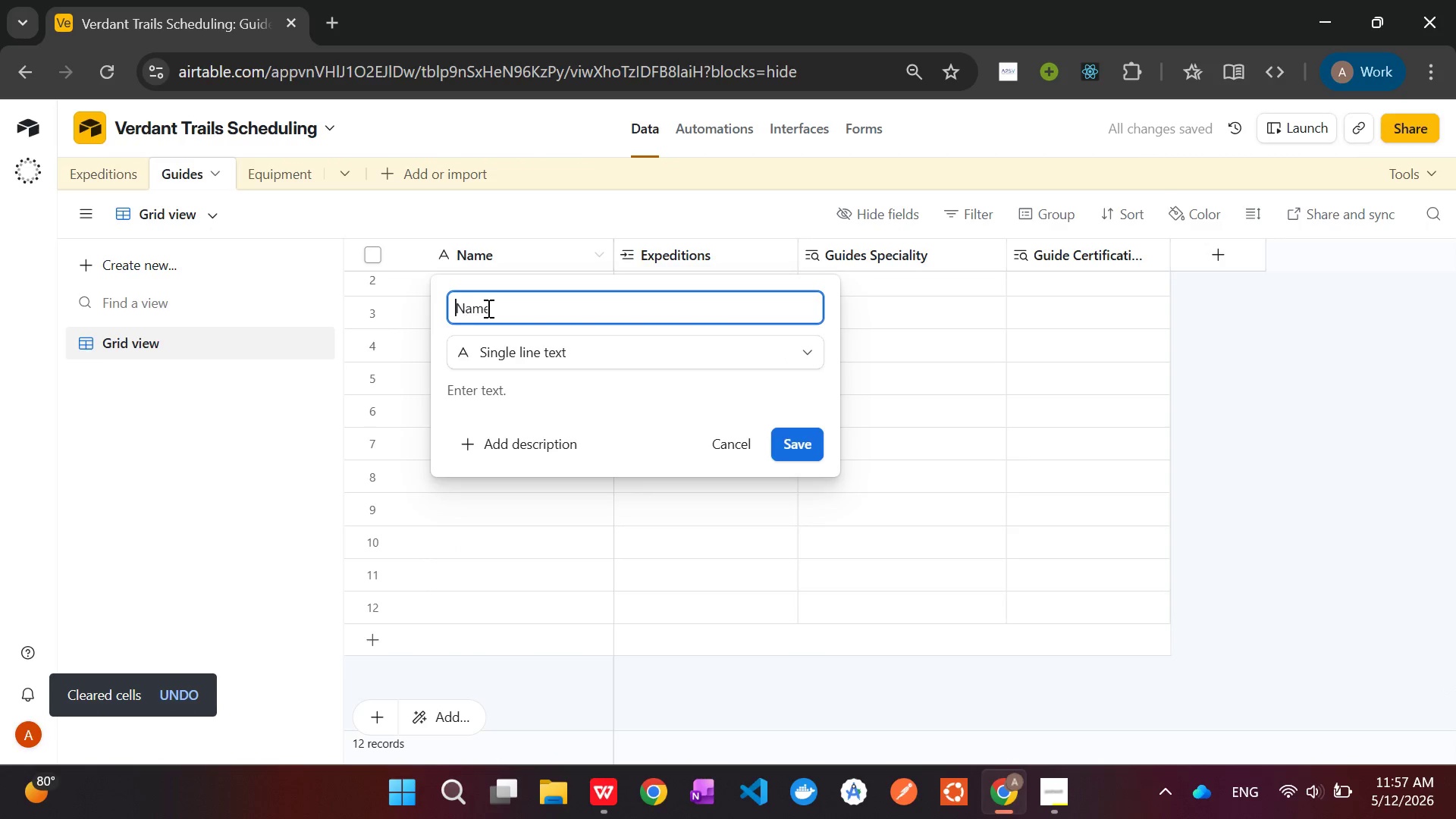 
key(ArrowLeft)
 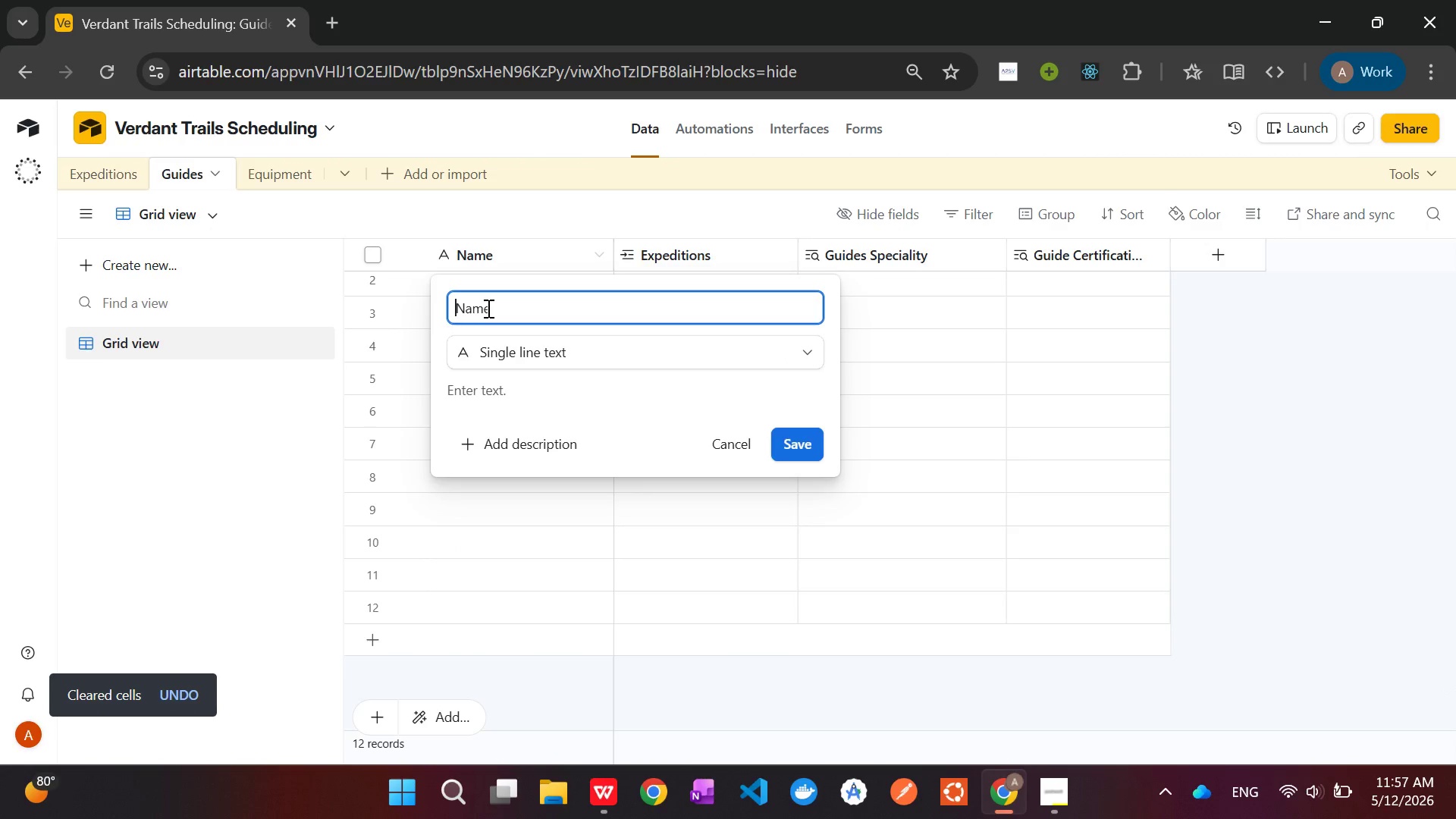 
type(Guides )
 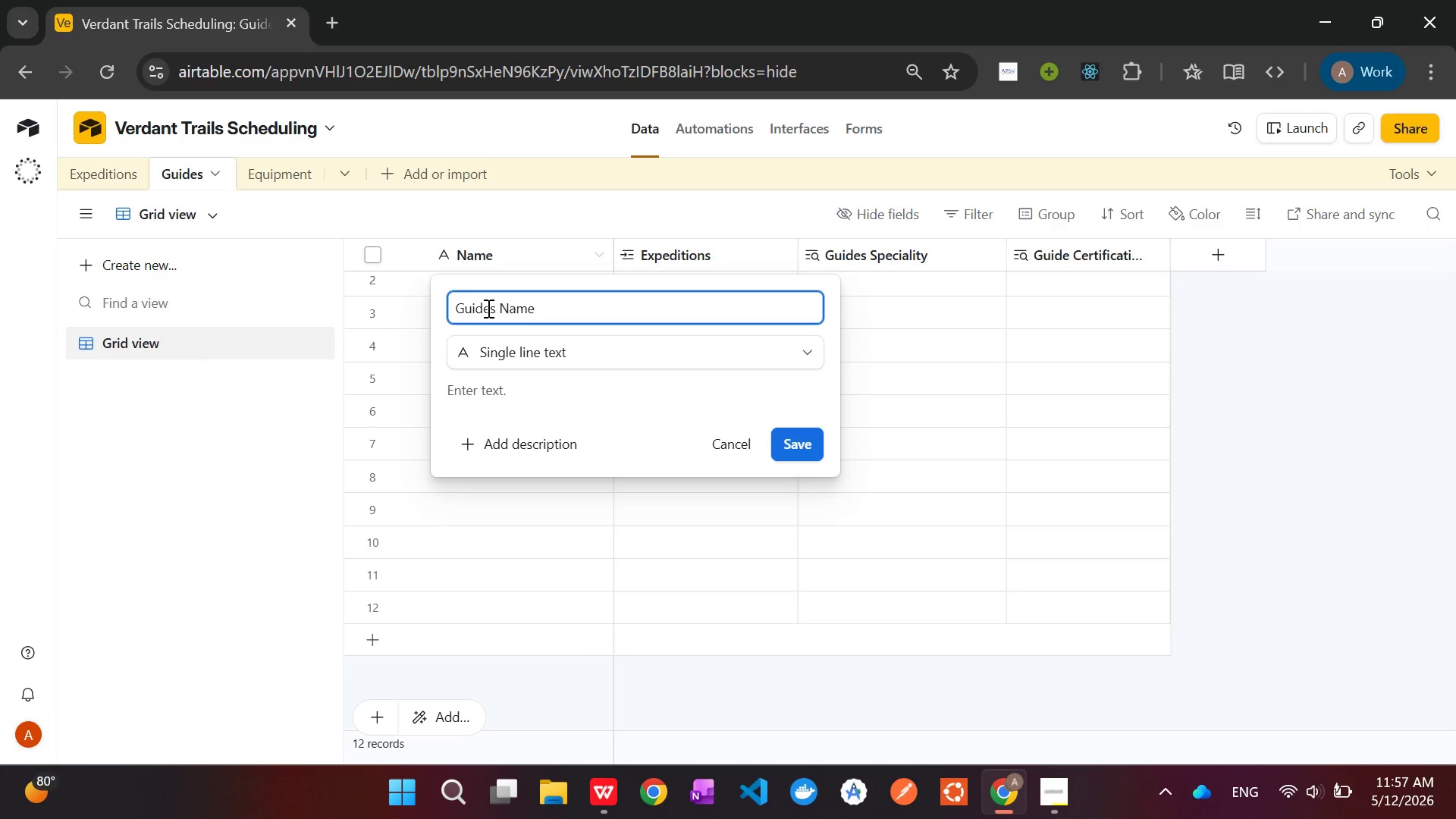 
key(Enter)
 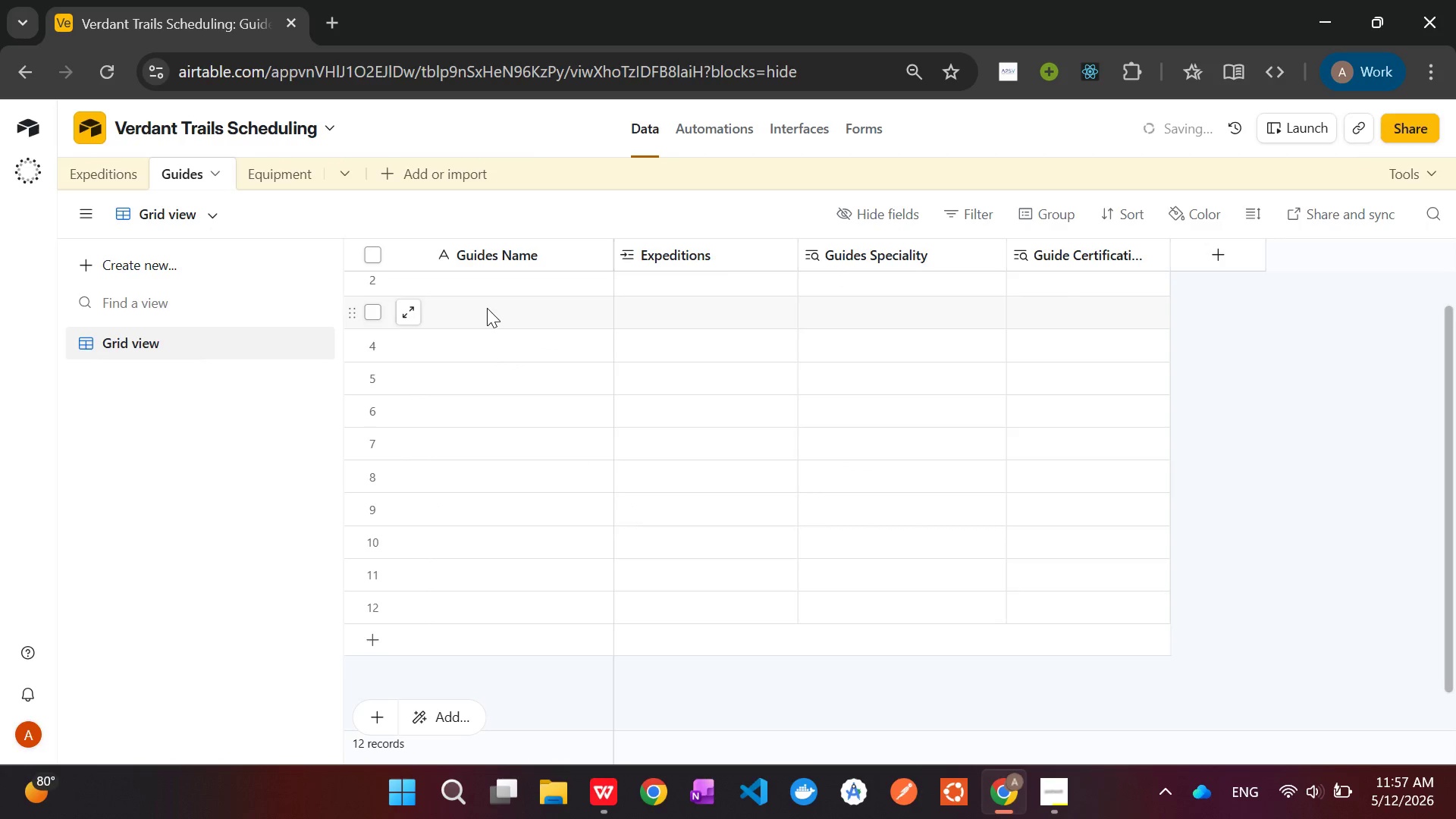 
scroll: coordinate [487, 308], scroll_direction: up, amount: 1.0
 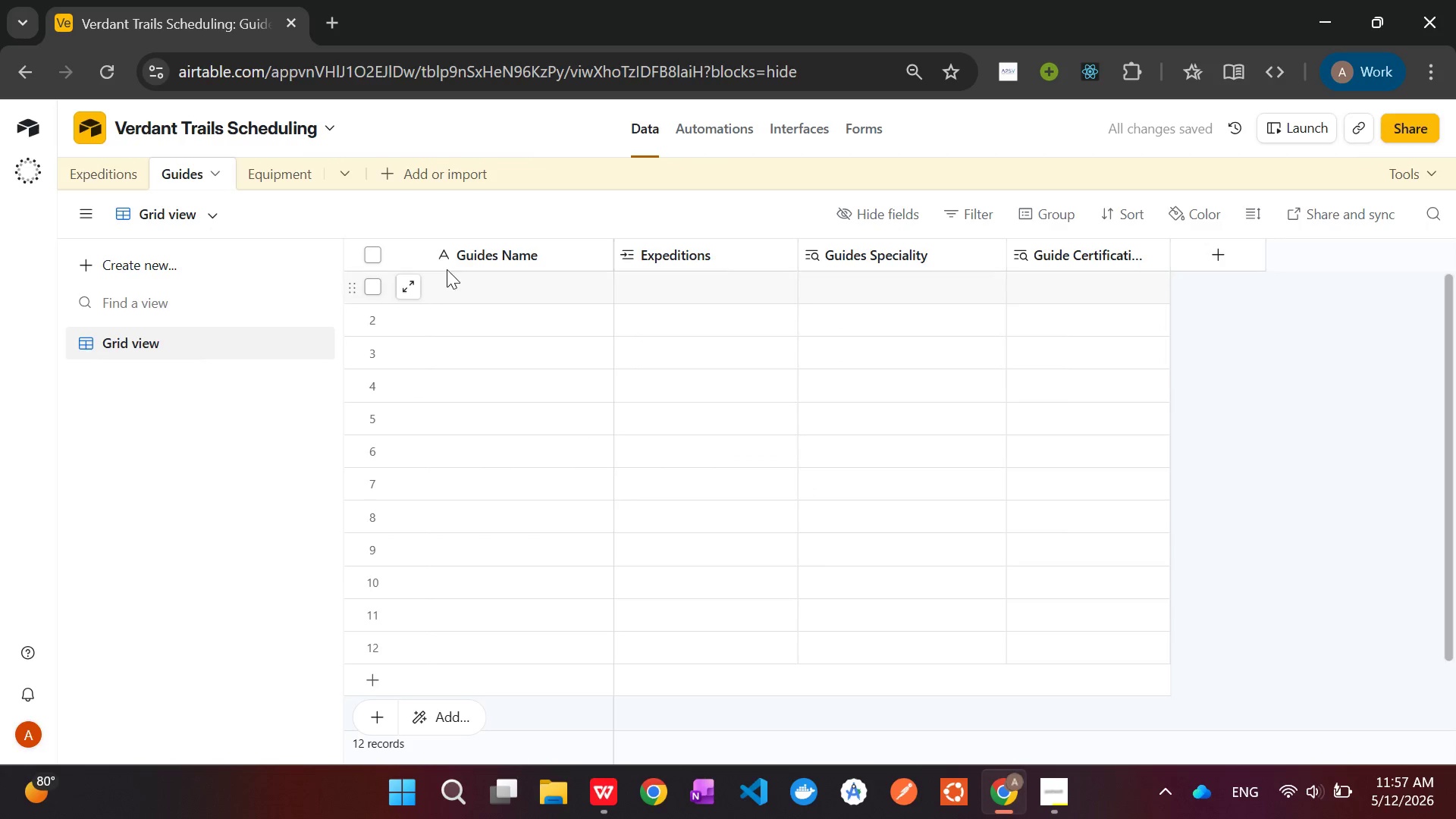 
left_click([100, 165])
 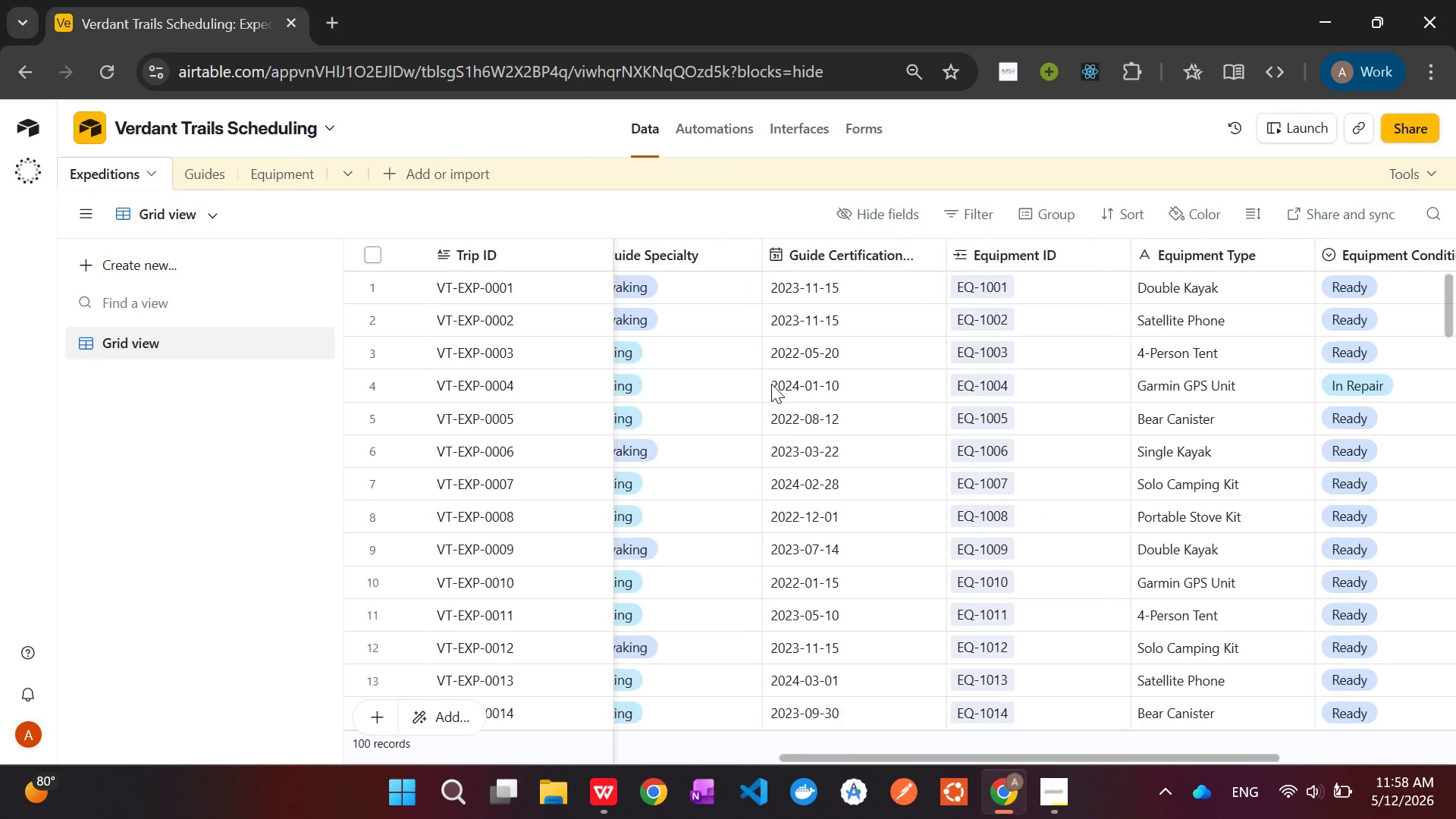 
wait(19.66)
 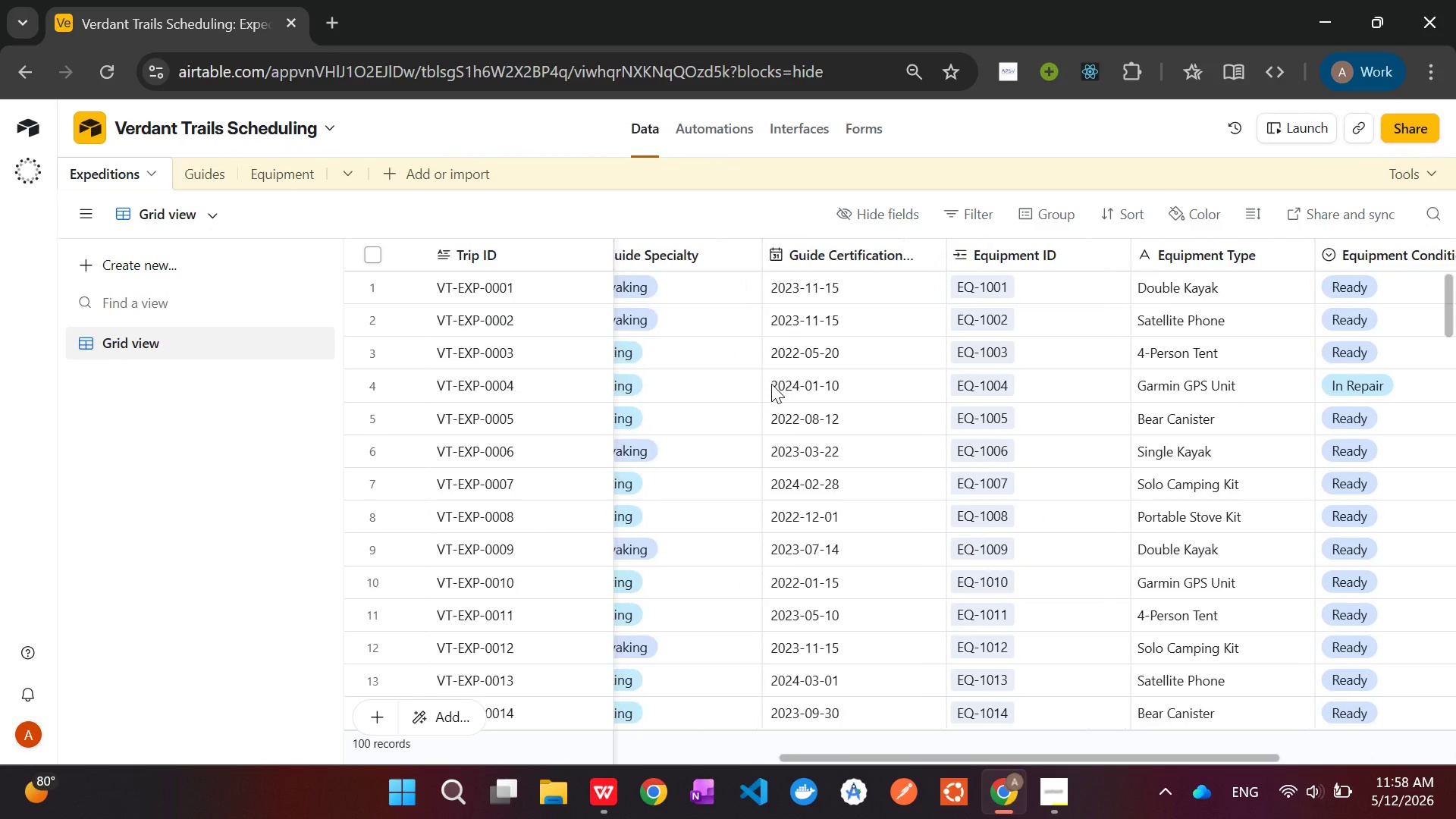 
left_click([811, 287])
 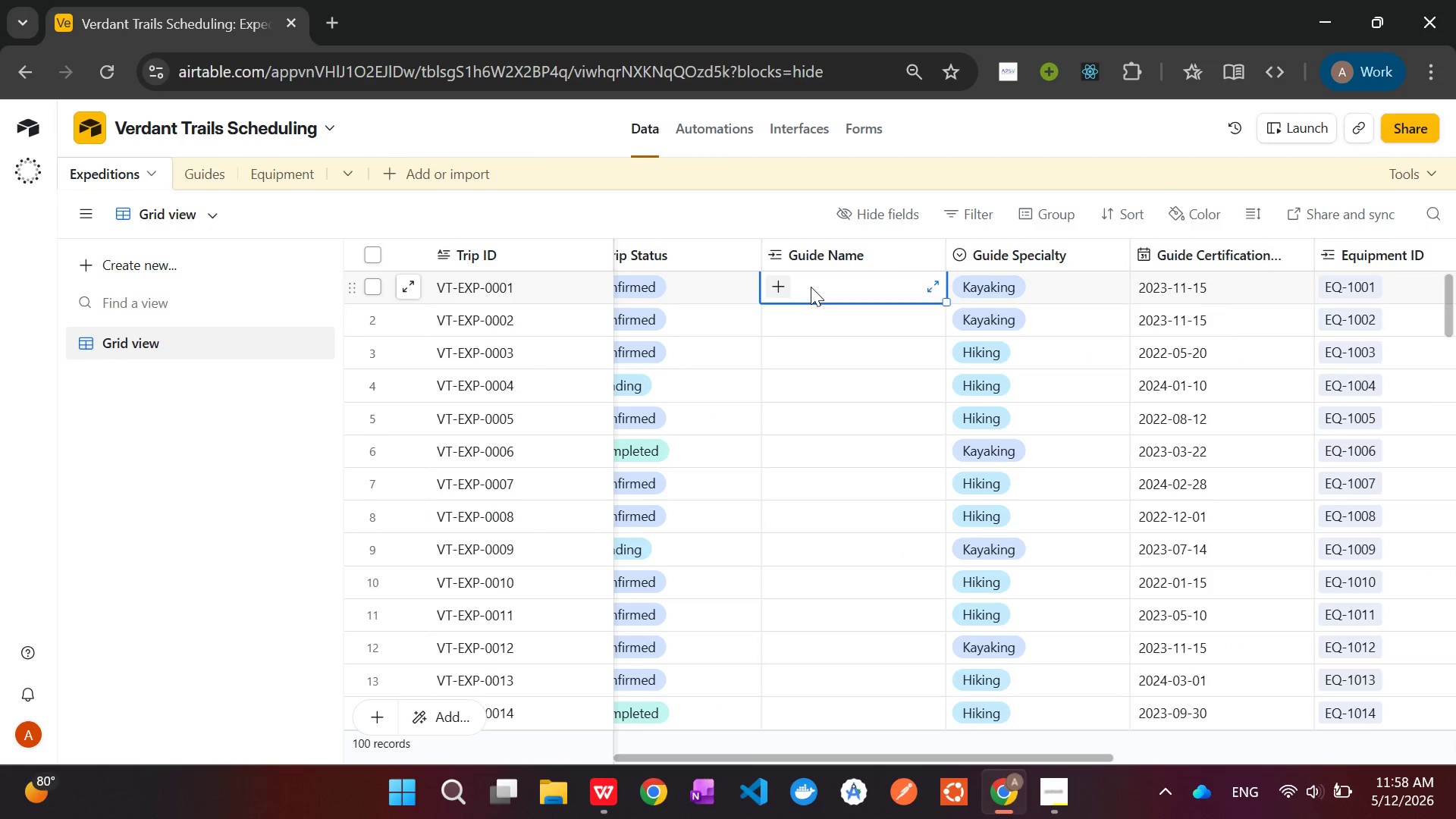 
key(Control+Z)
 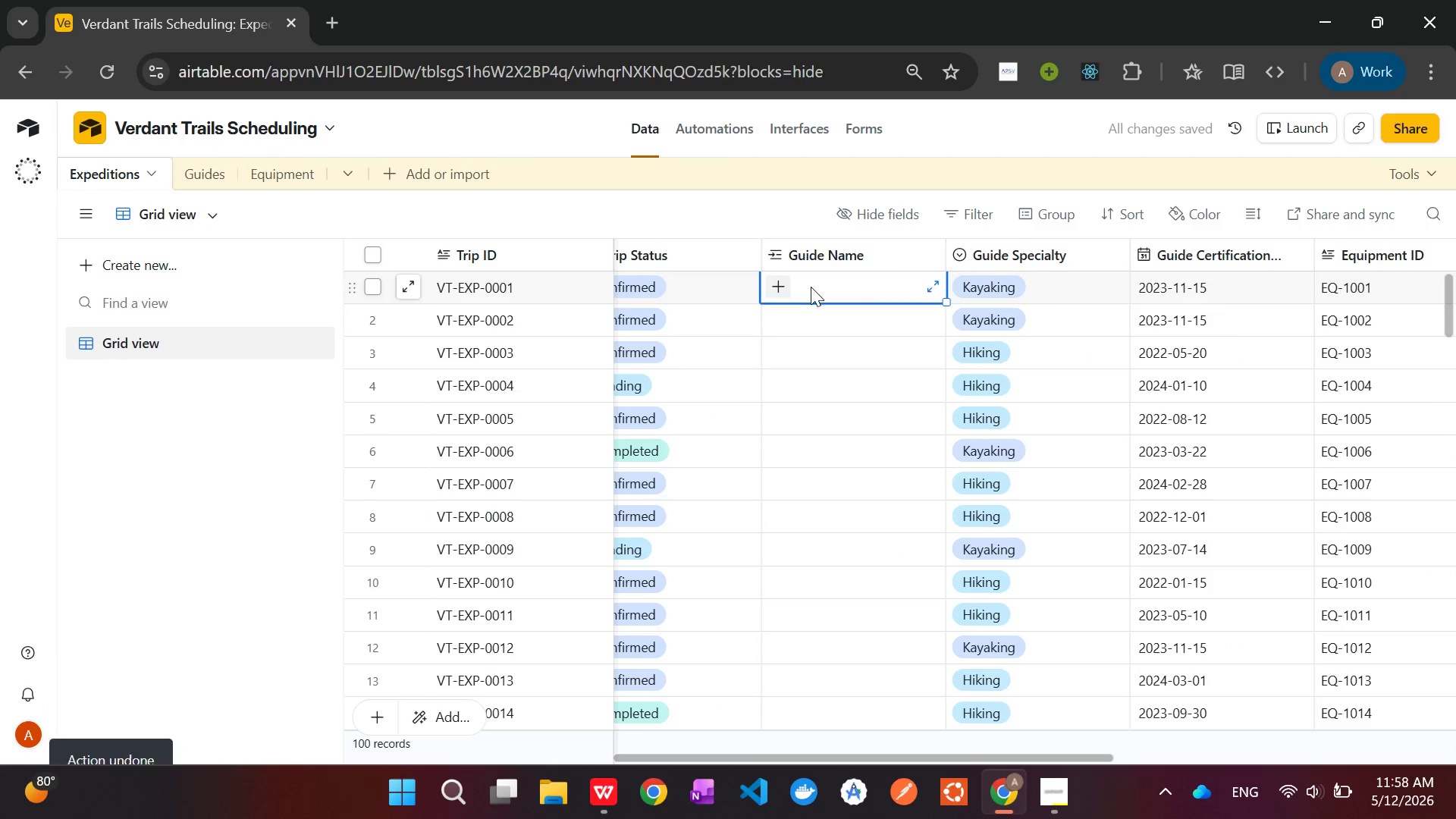 
wait(5.58)
 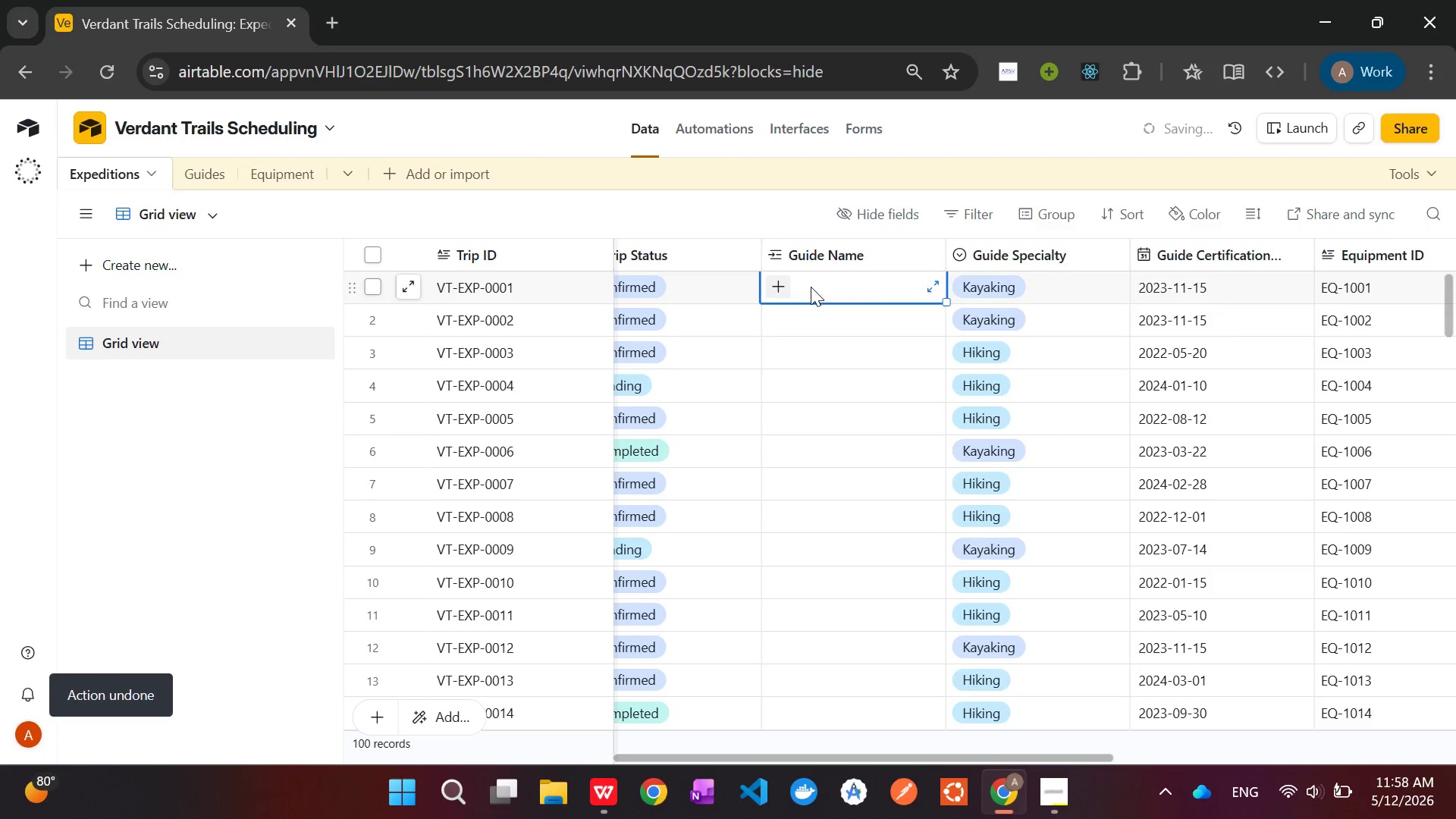 
key(Control+Z)
 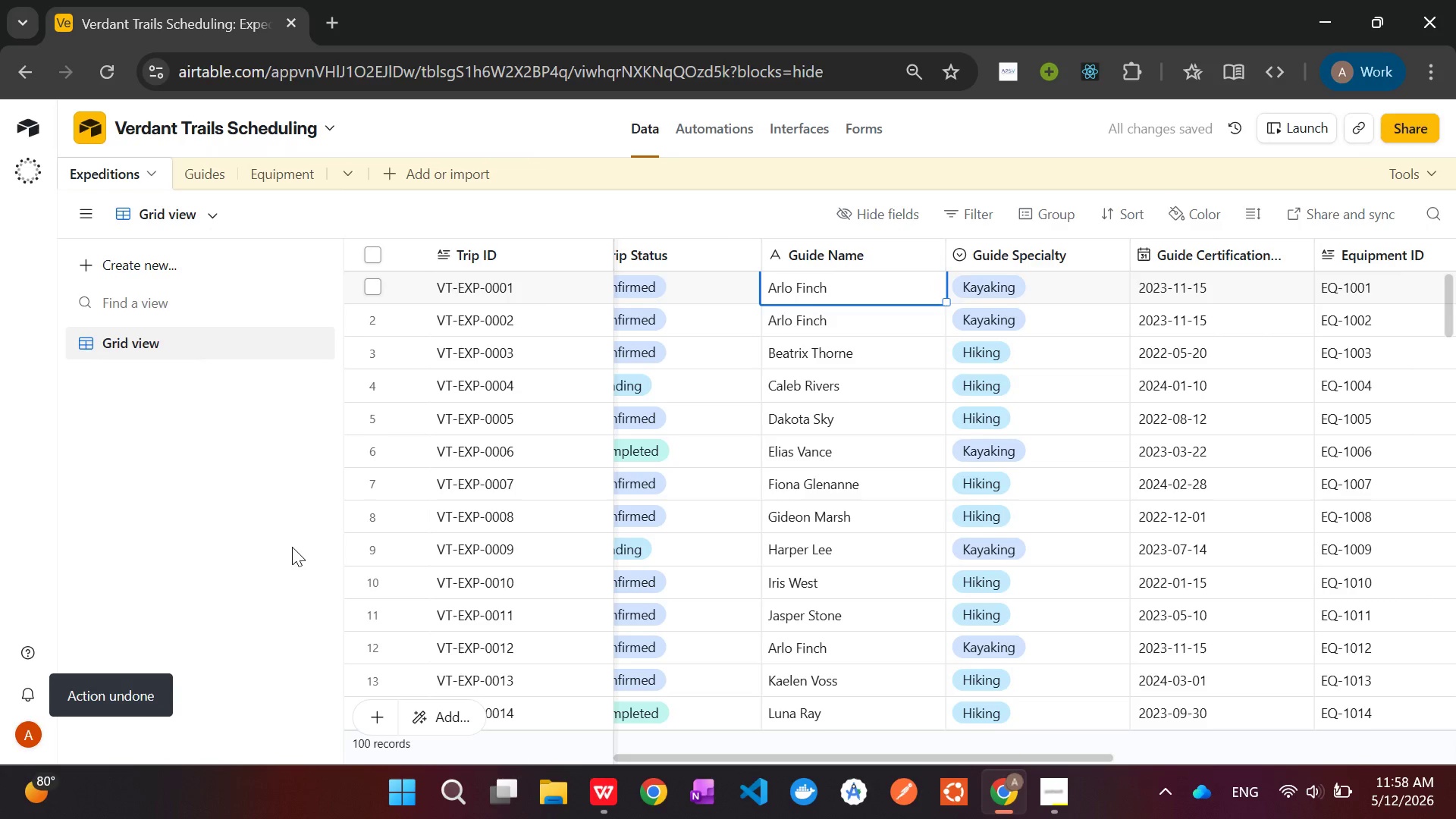 
scroll: coordinate [786, 345], scroll_direction: up, amount: 4.0
 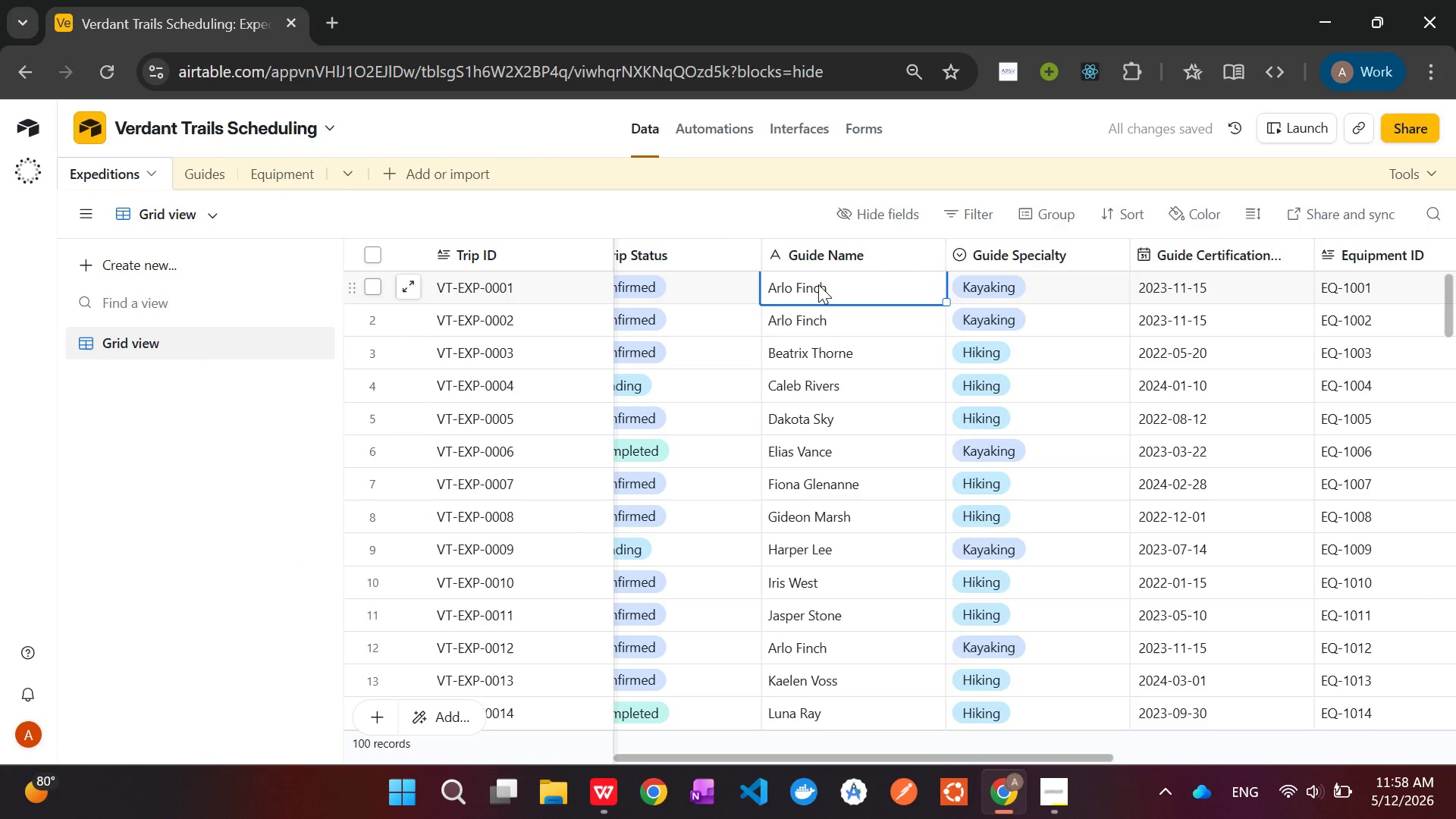 
left_click([818, 284])
 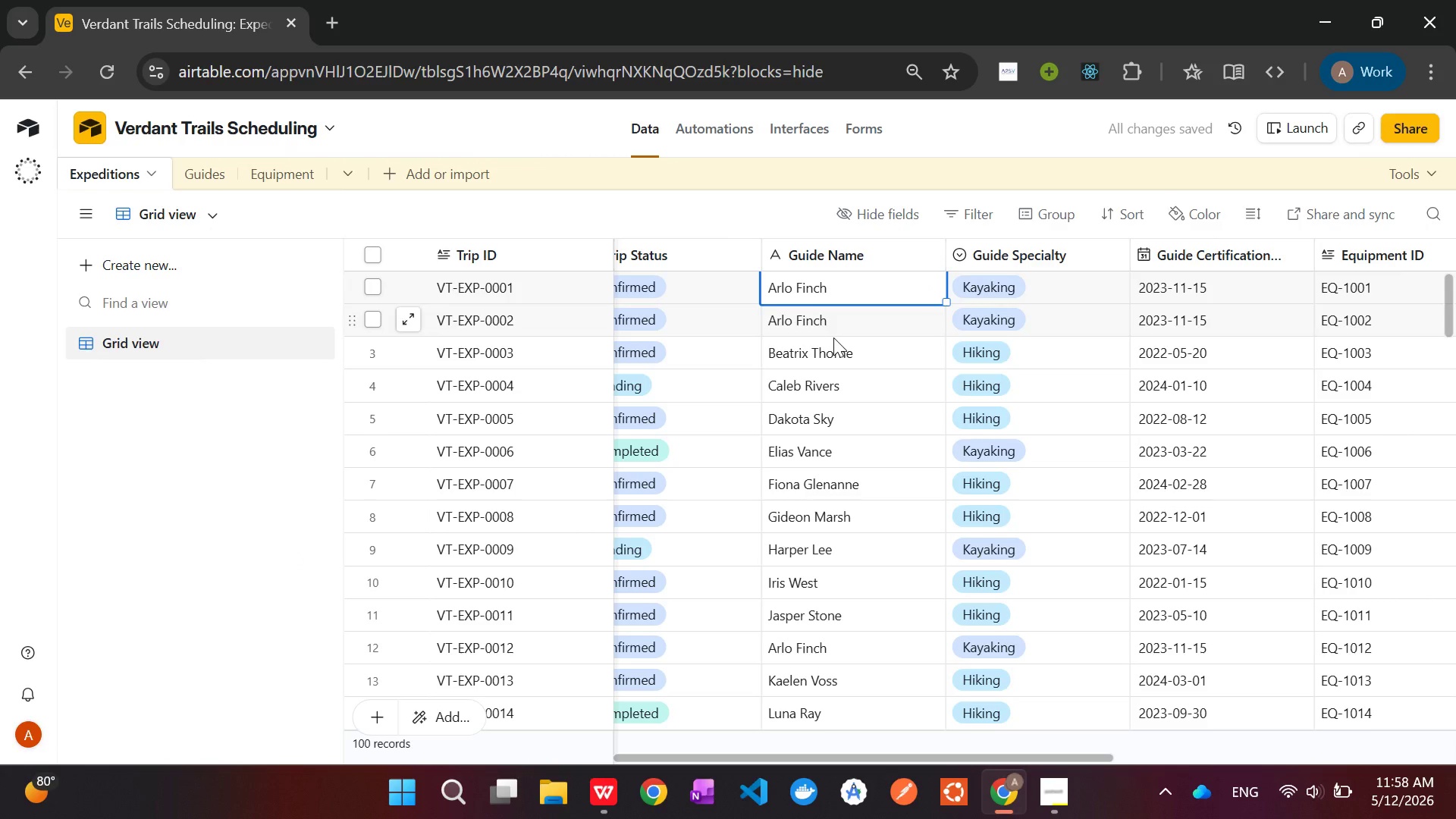 
left_click([837, 344])
 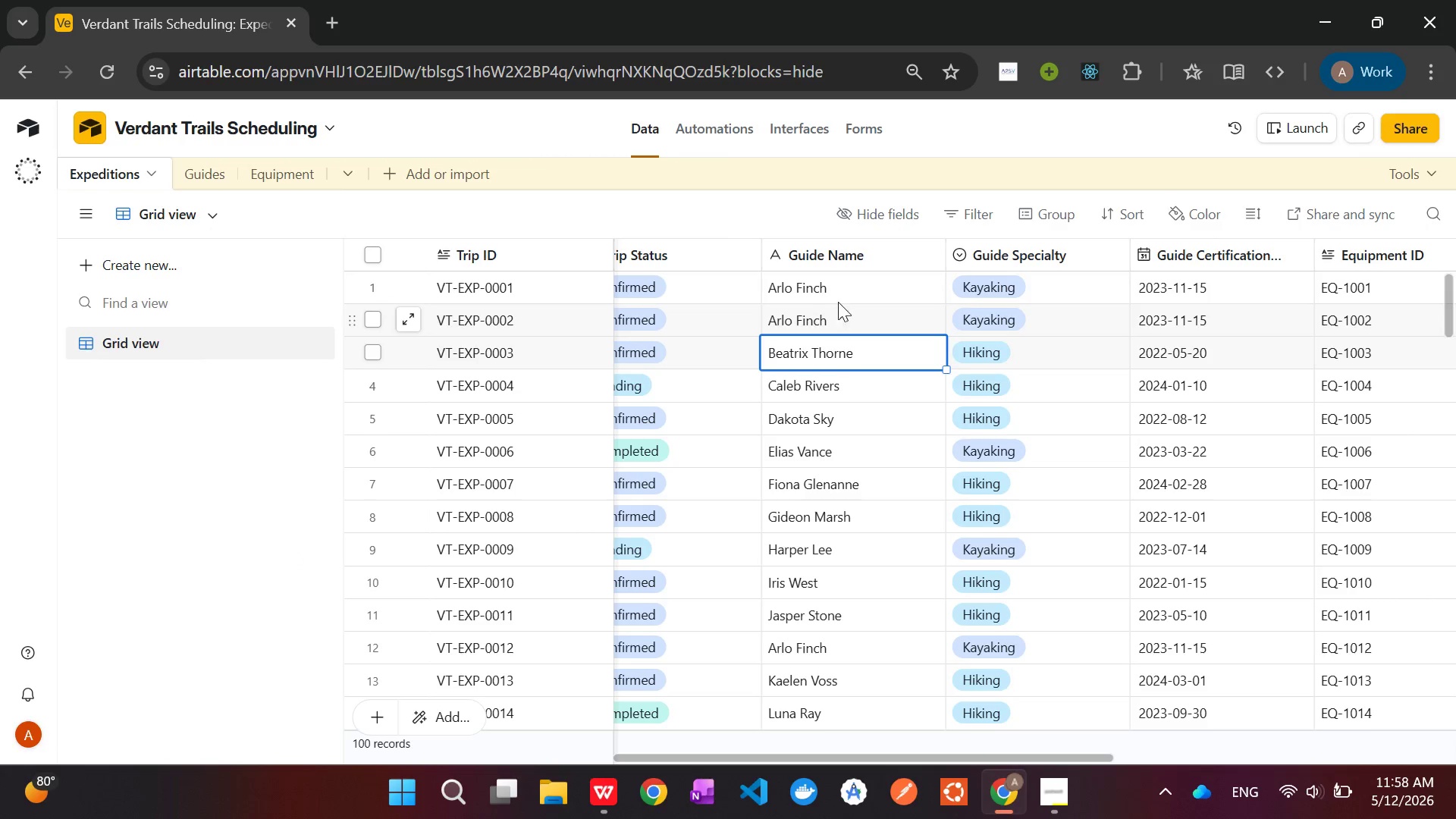 
left_click([837, 289])
 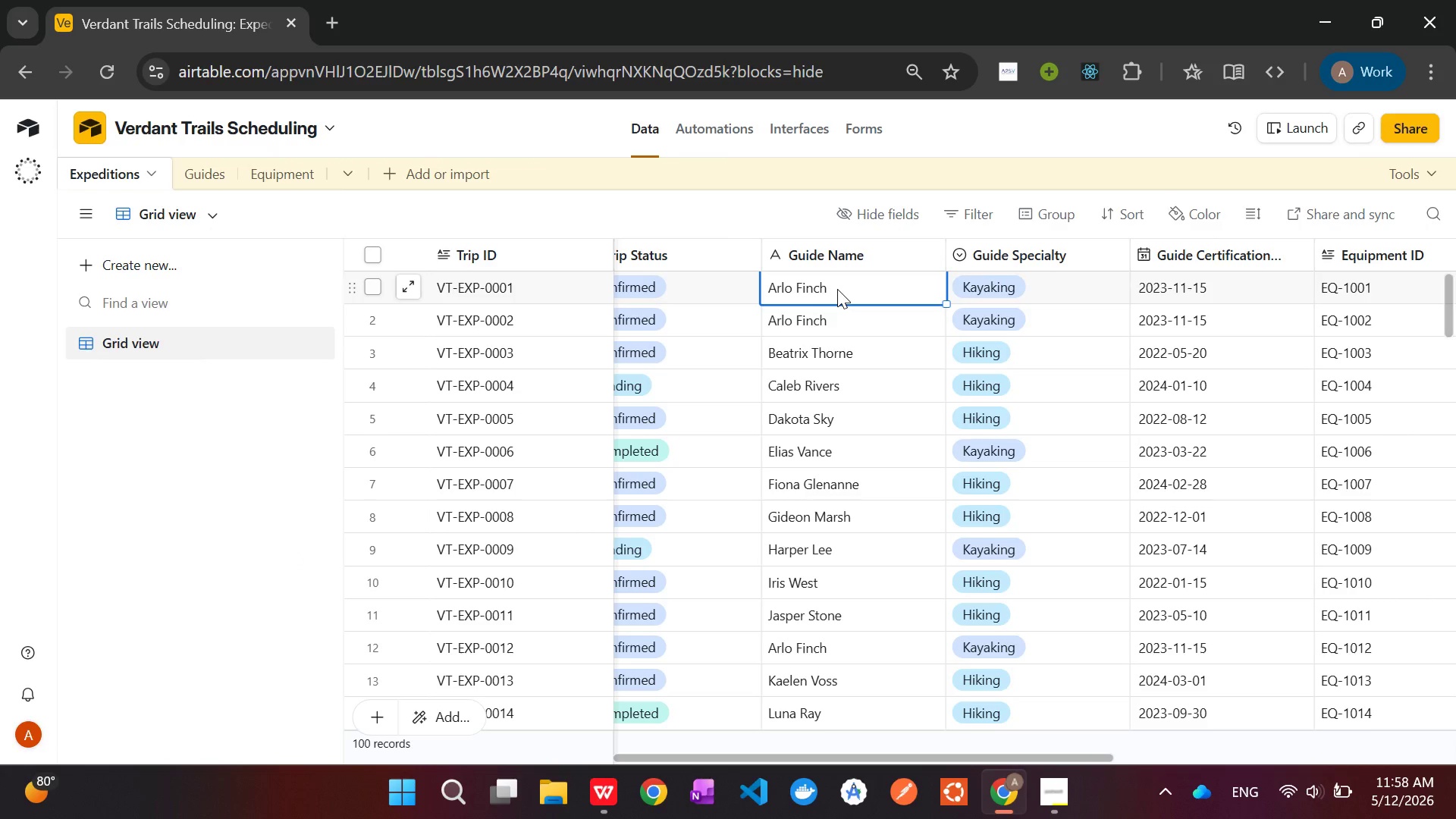 
left_click_drag(start_coordinate=[837, 289], to_coordinate=[816, 568])
 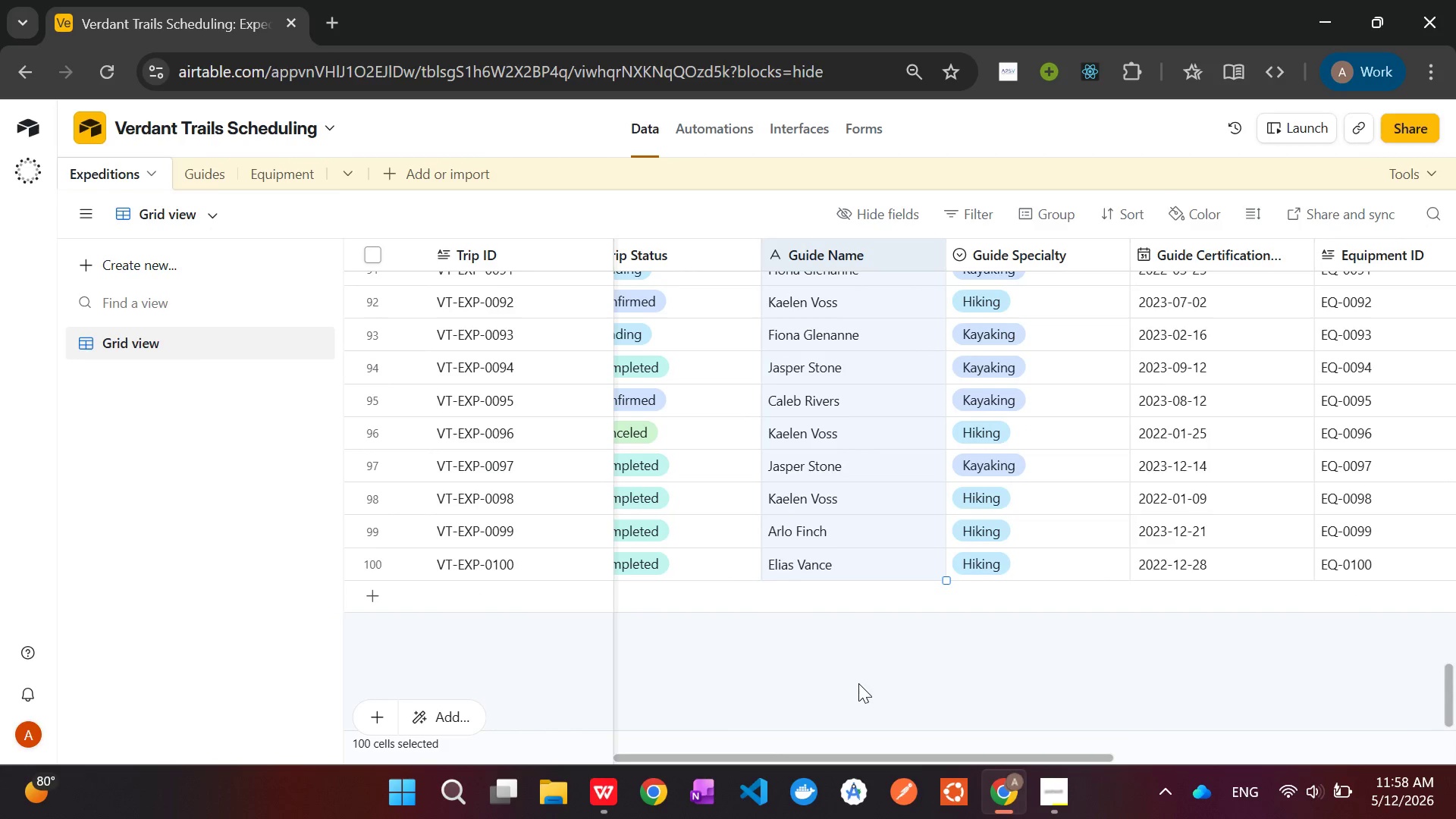 
key(Control+C)
 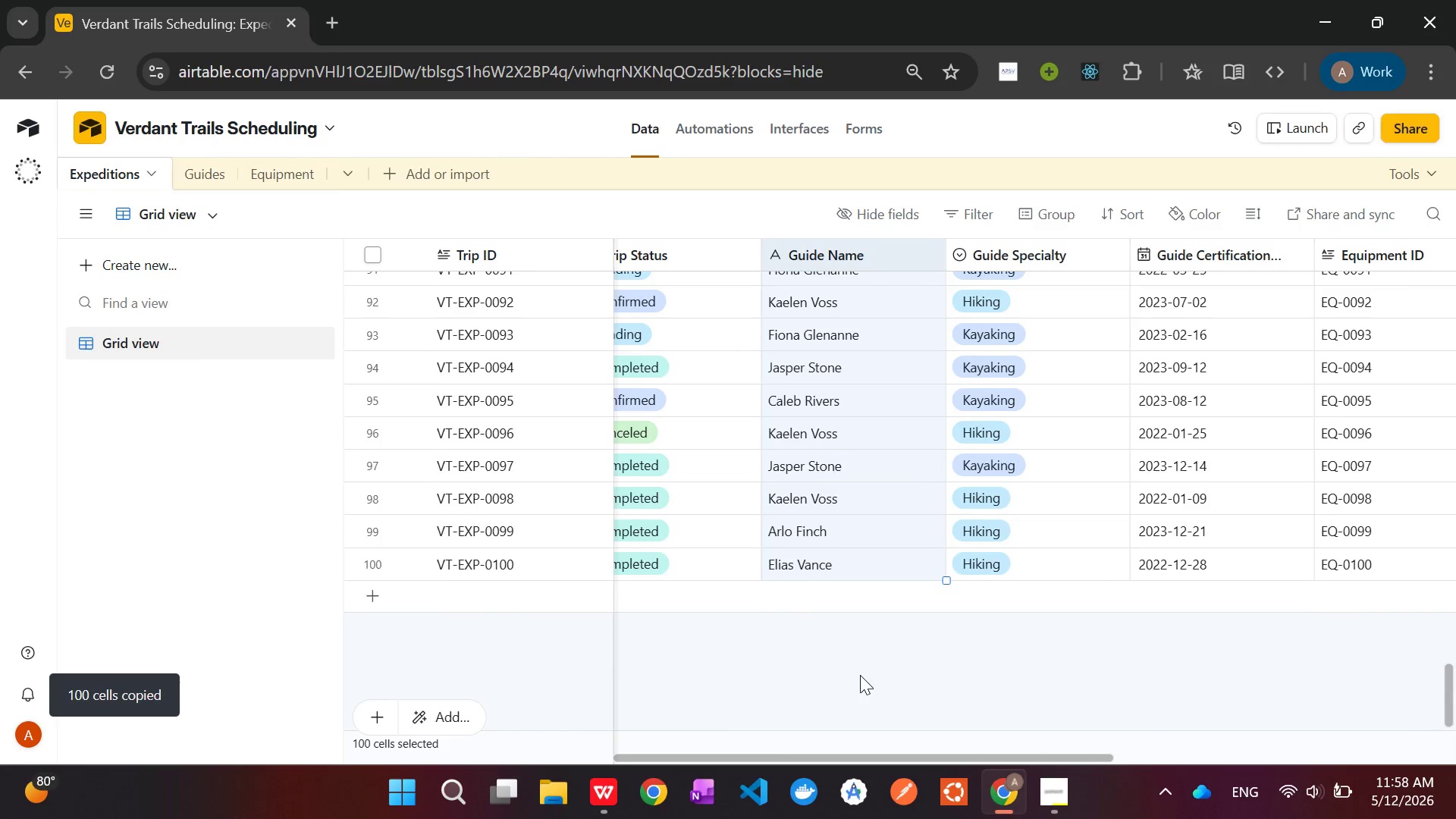 
scroll: coordinate [860, 673], scroll_direction: up, amount: 35.0
 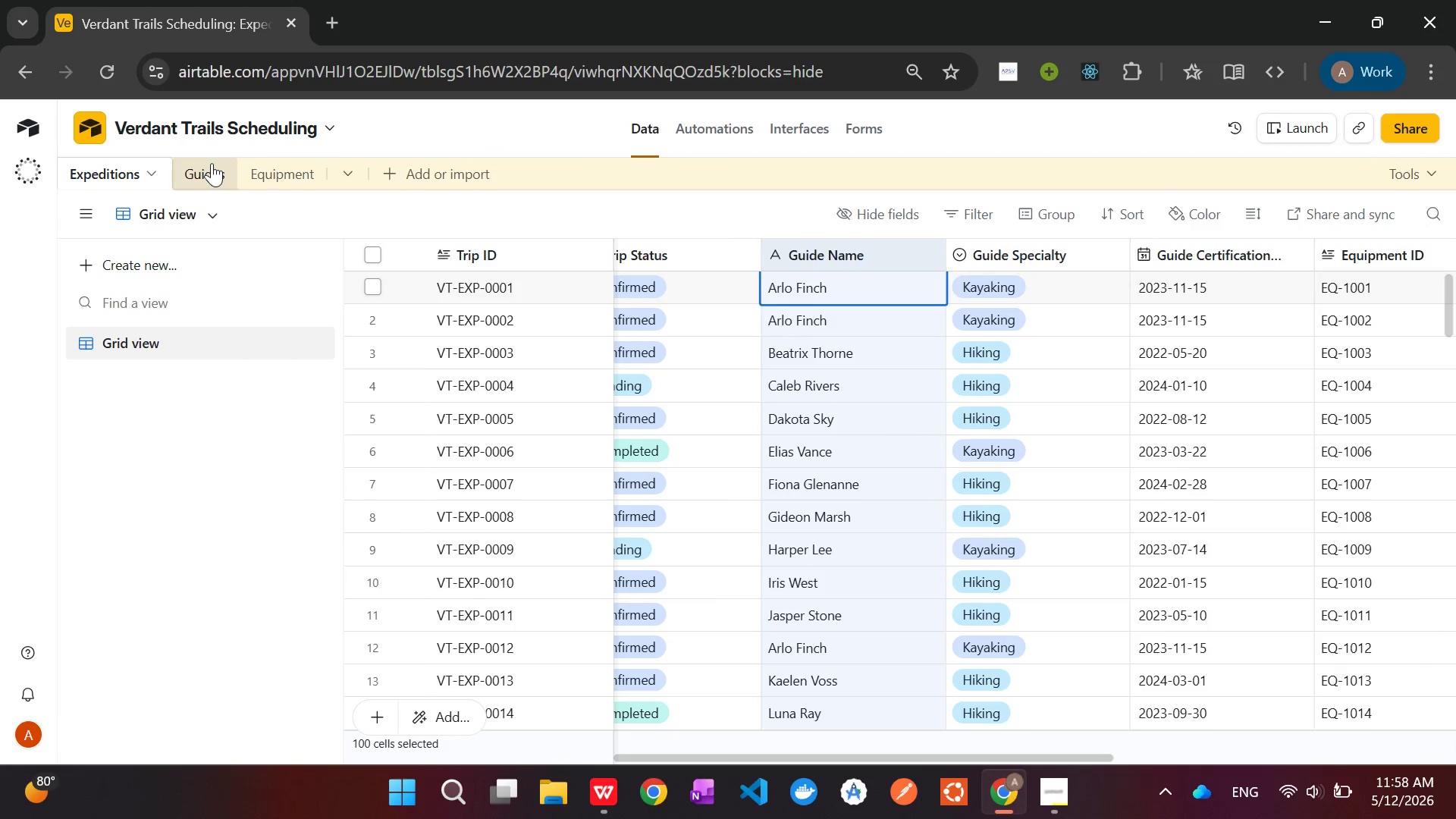 
left_click([209, 166])
 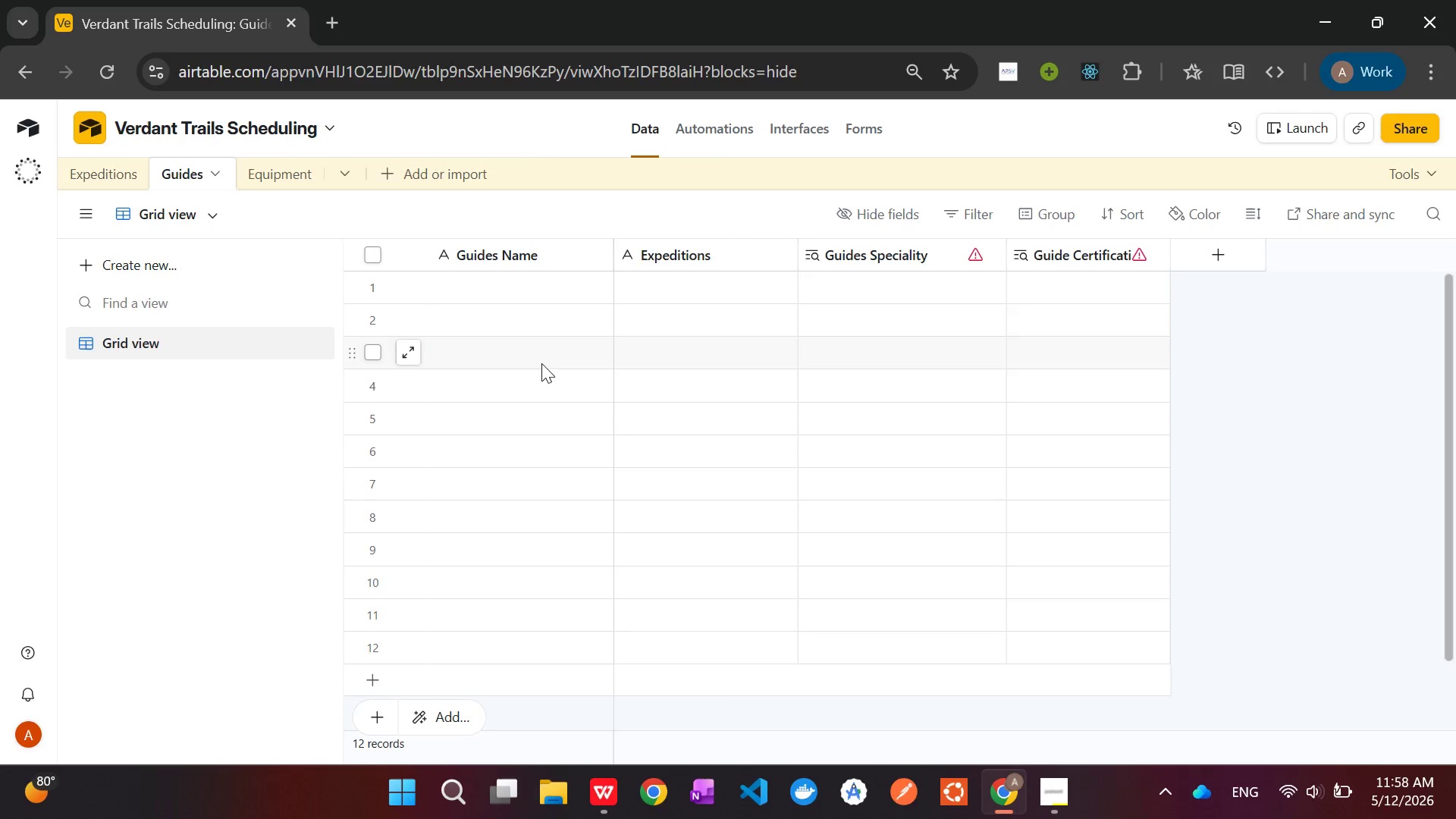 
scroll: coordinate [541, 363], scroll_direction: up, amount: 1.0
 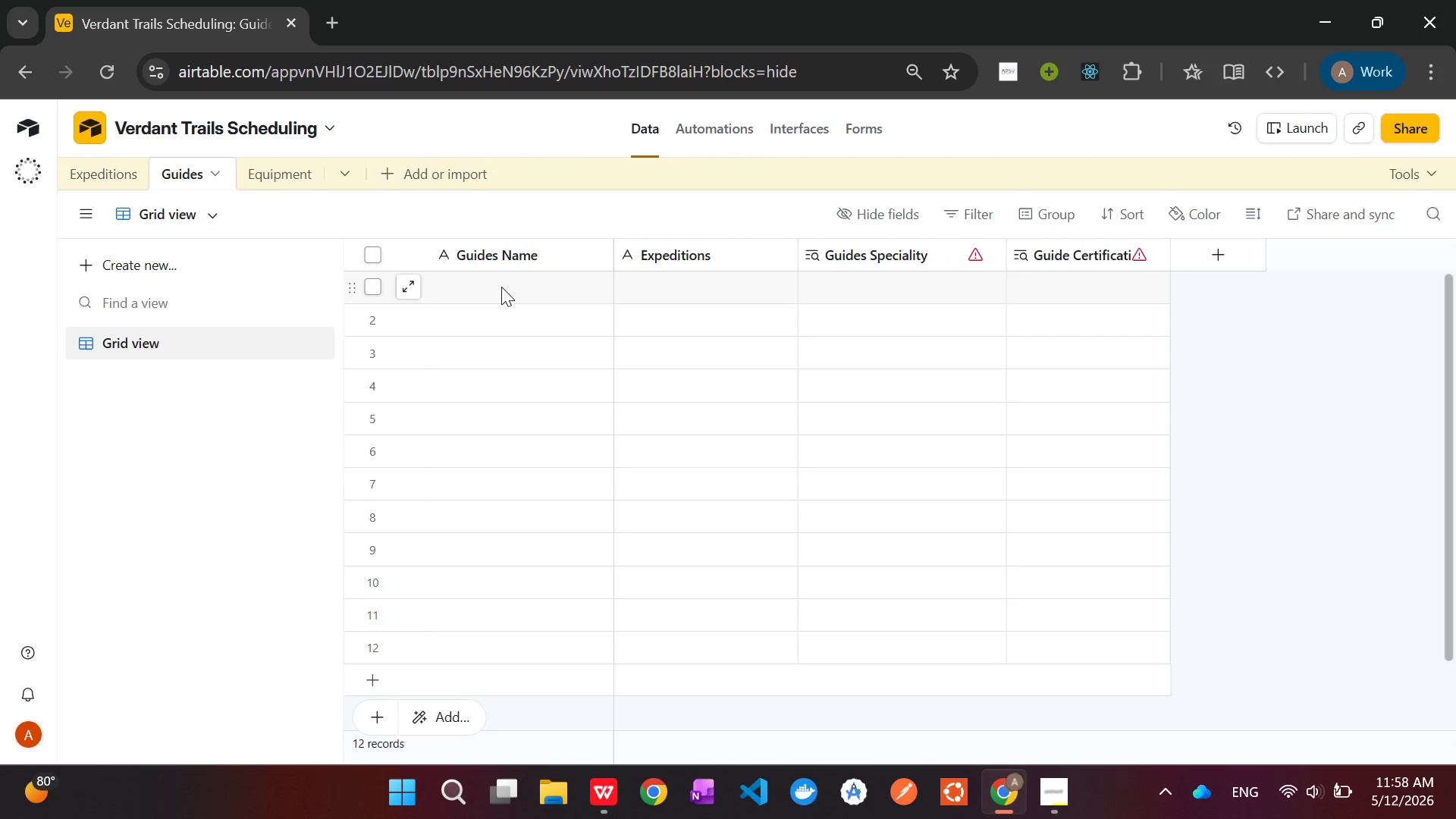 
left_click([501, 288])
 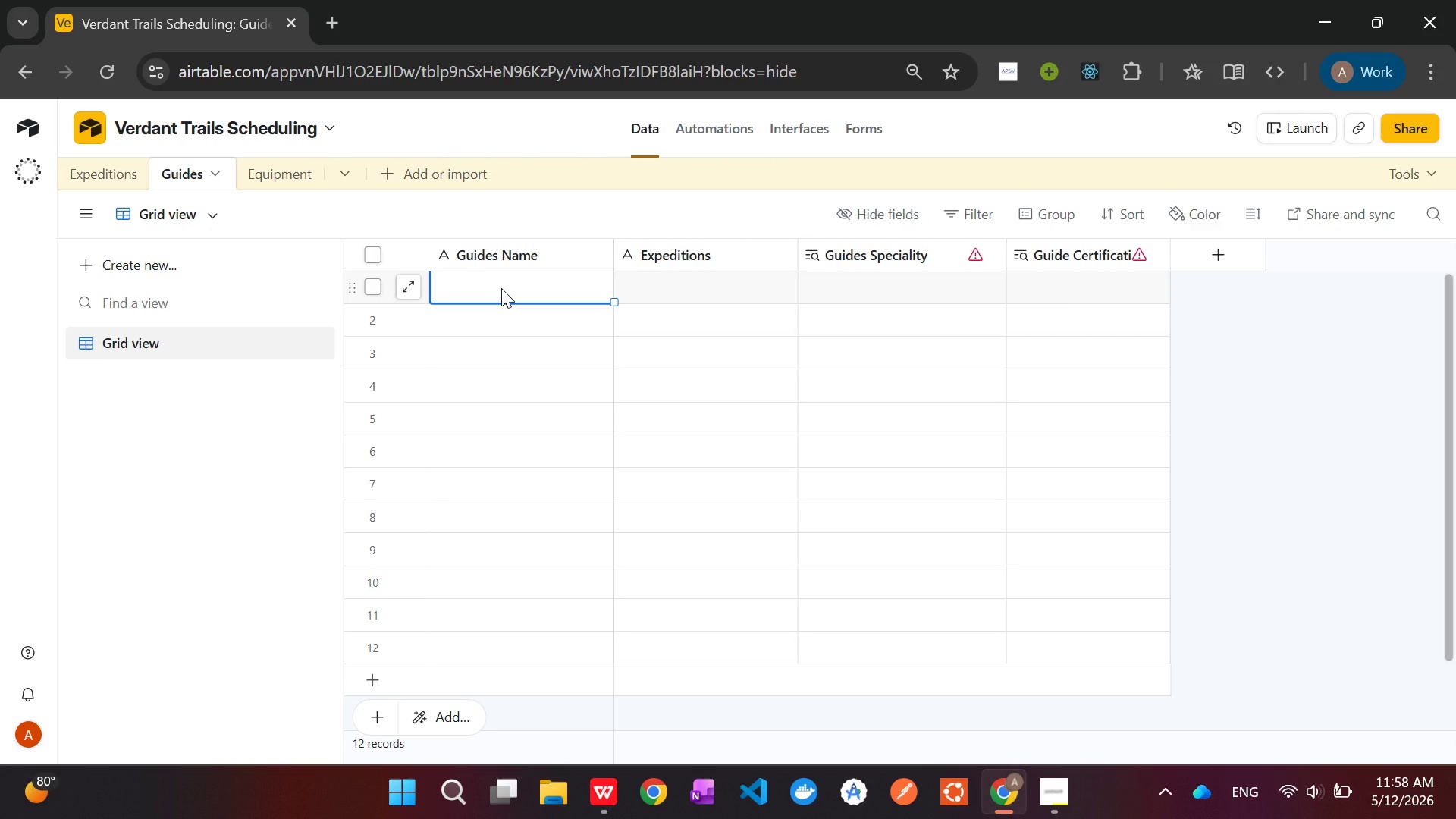 
key(Control+V)
 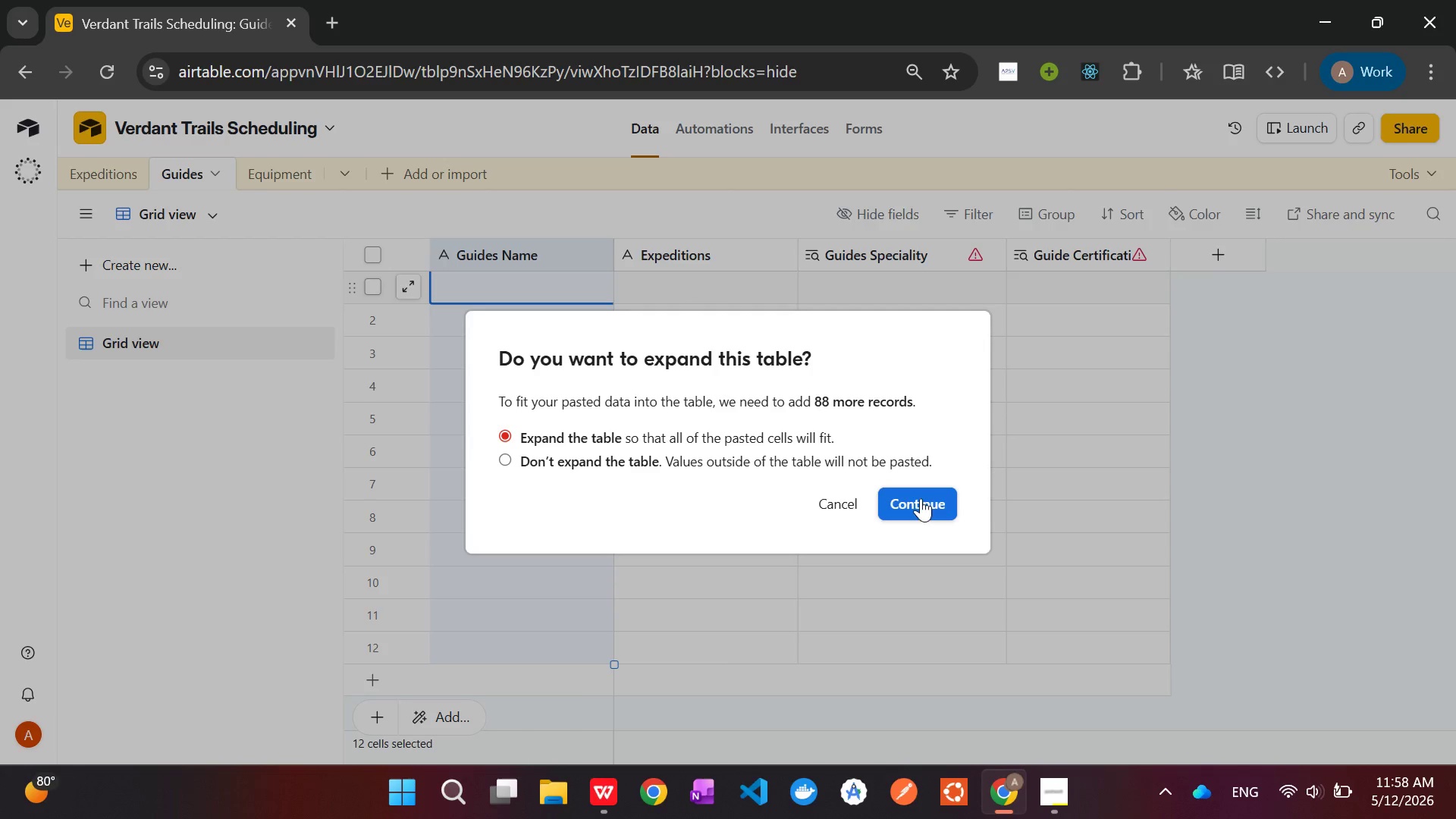 
left_click([928, 504])
 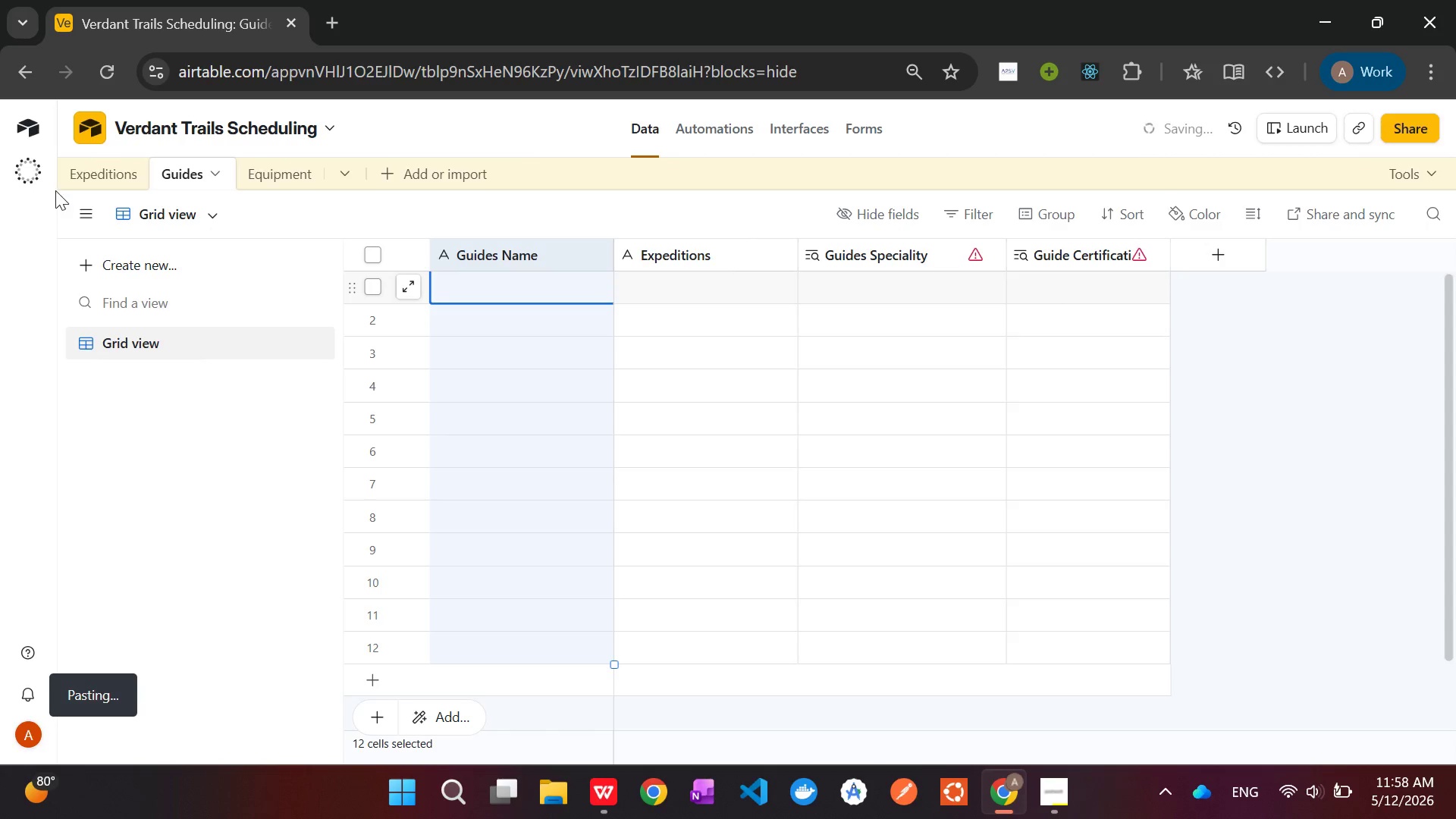 
wait(10.19)
 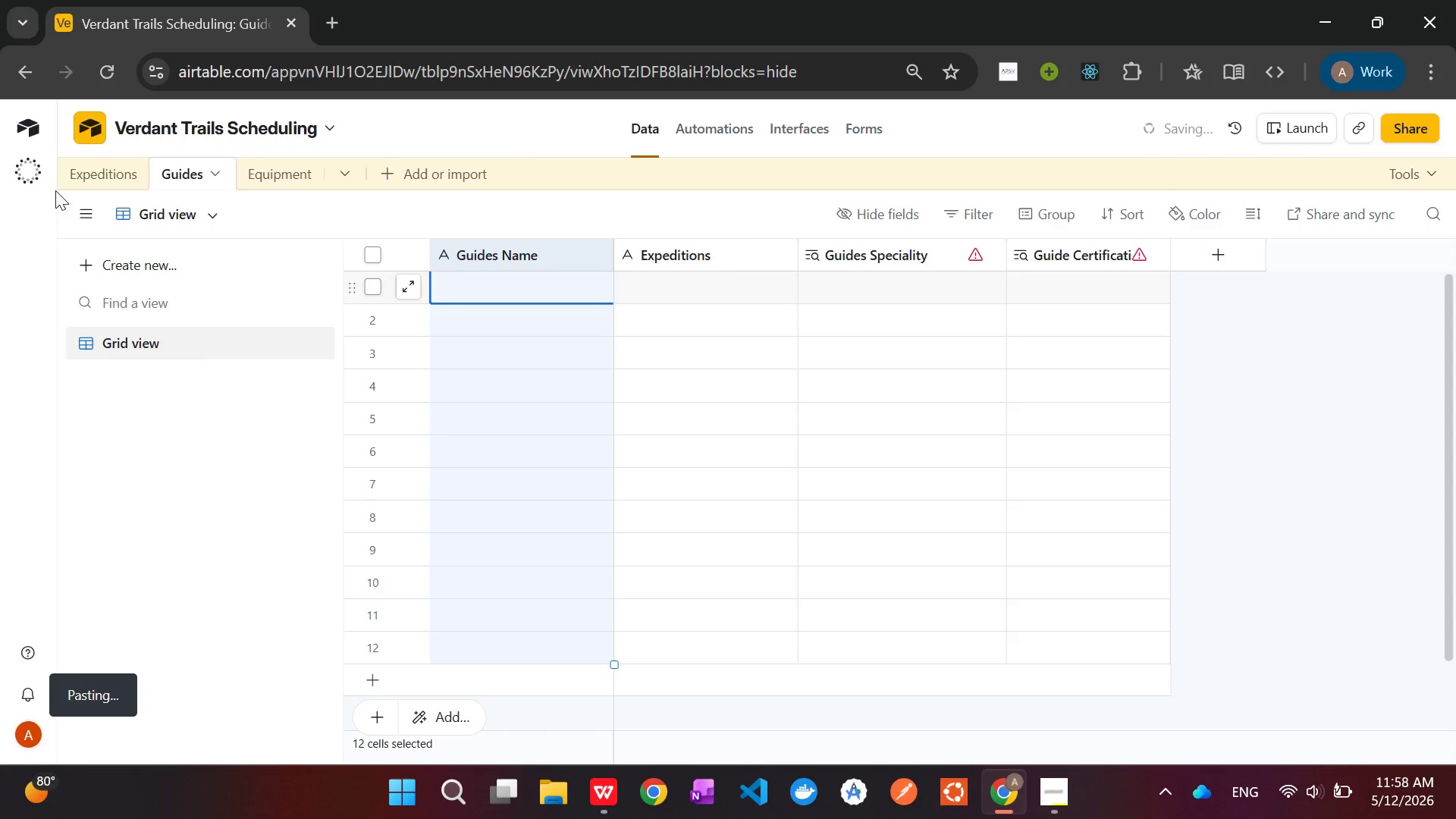 
left_click([83, 174])
 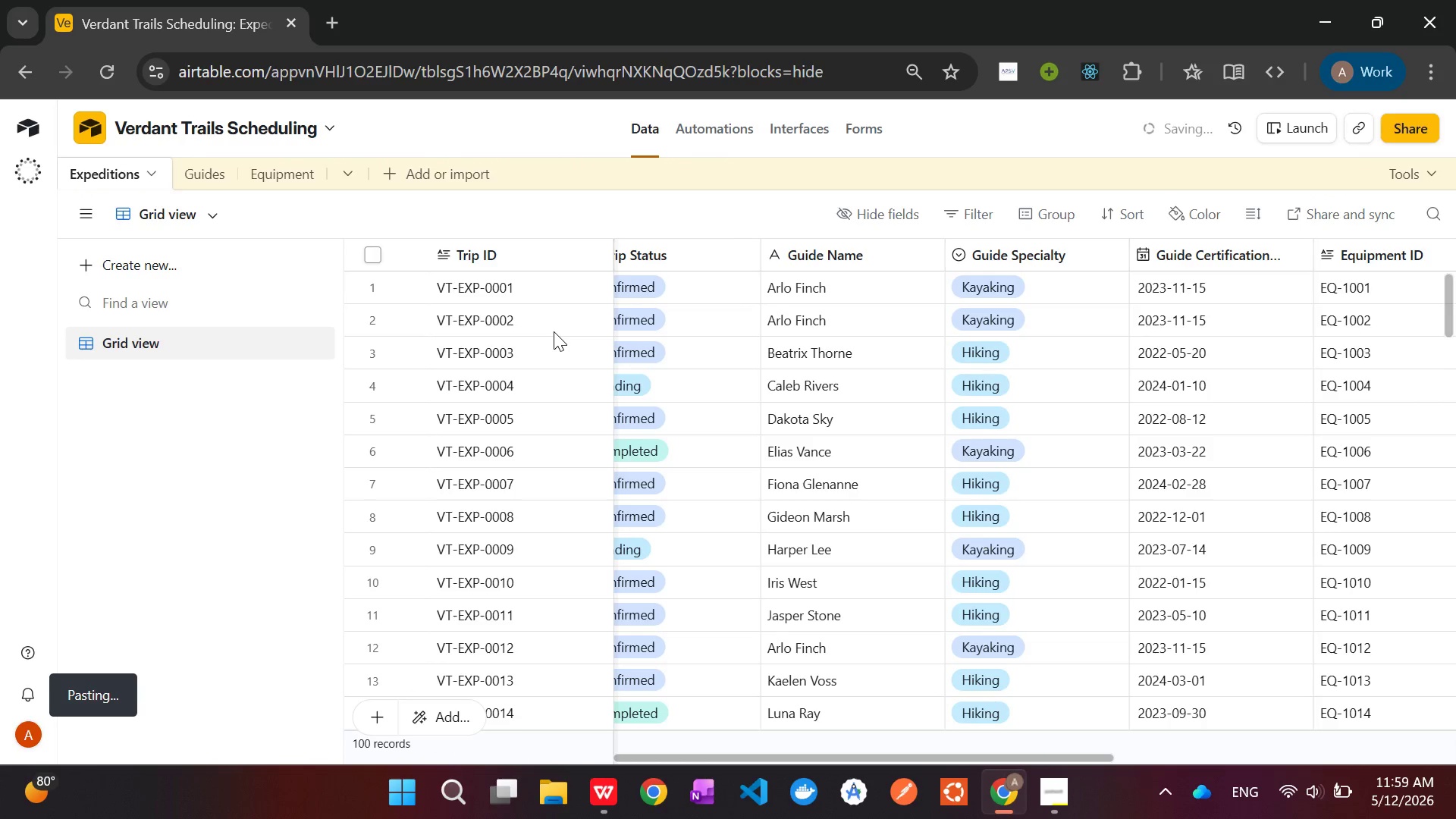 
left_click([497, 280])
 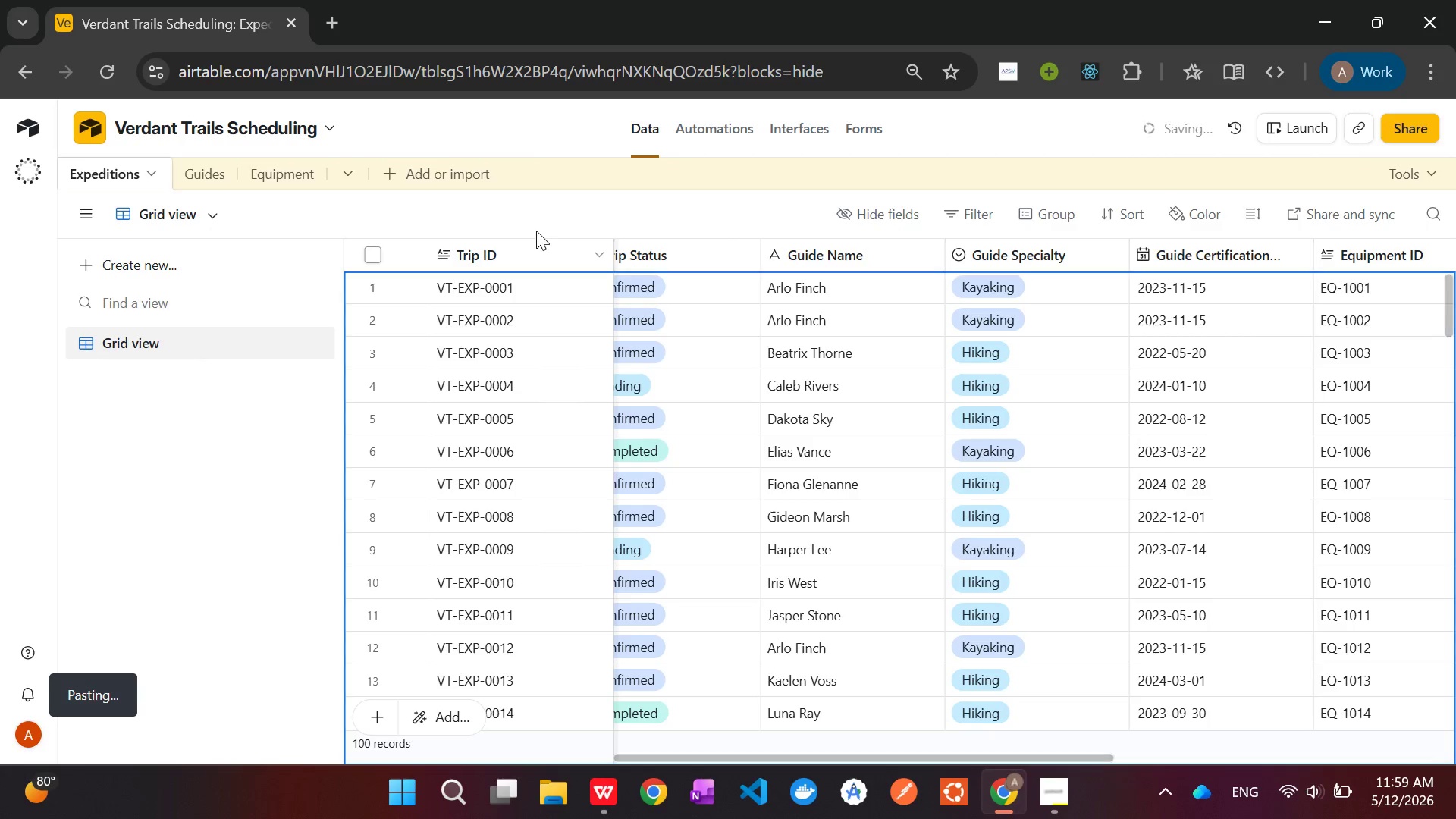 
left_click([517, 298])
 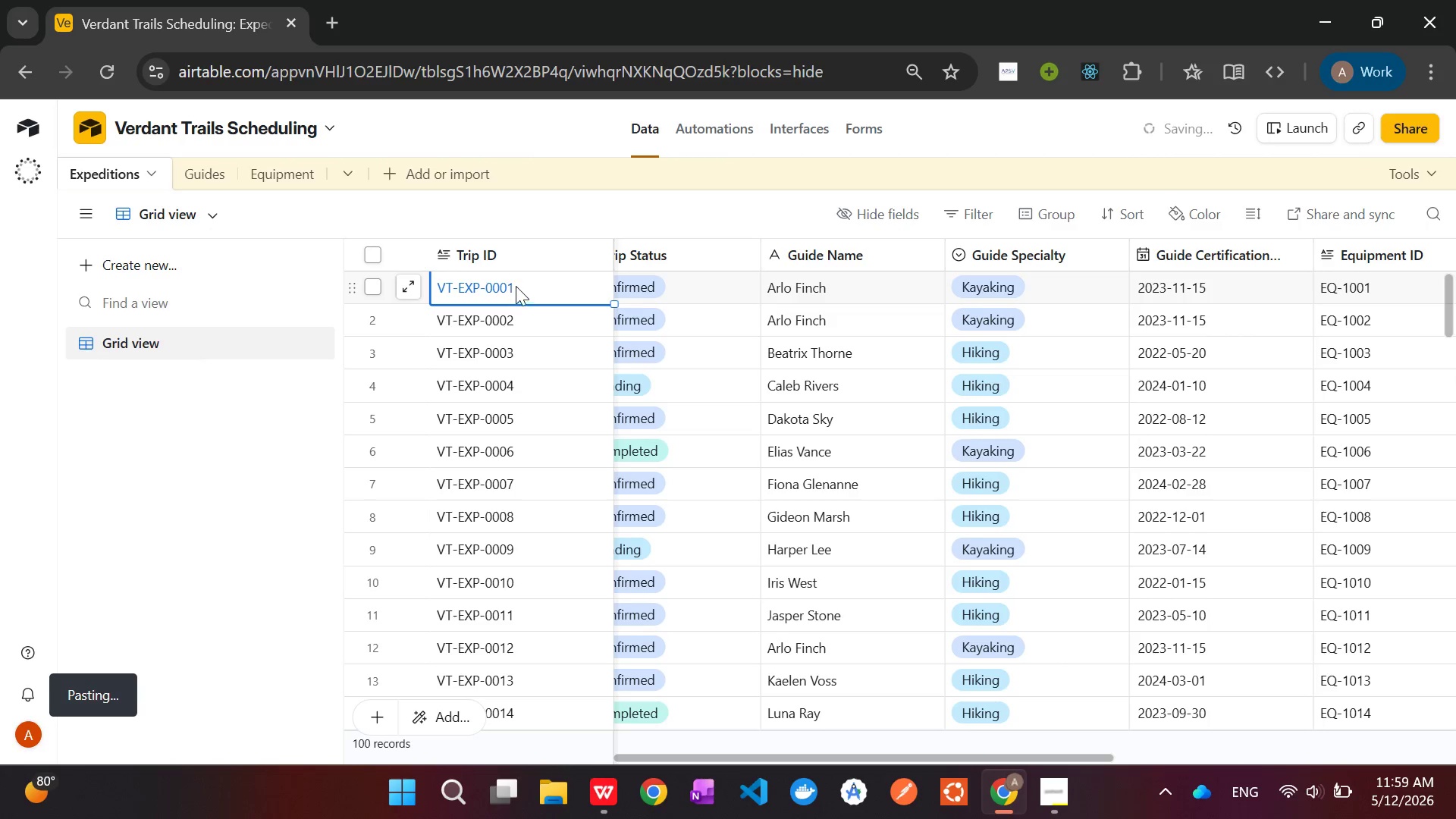 
left_click_drag(start_coordinate=[515, 284], to_coordinate=[504, 580])
 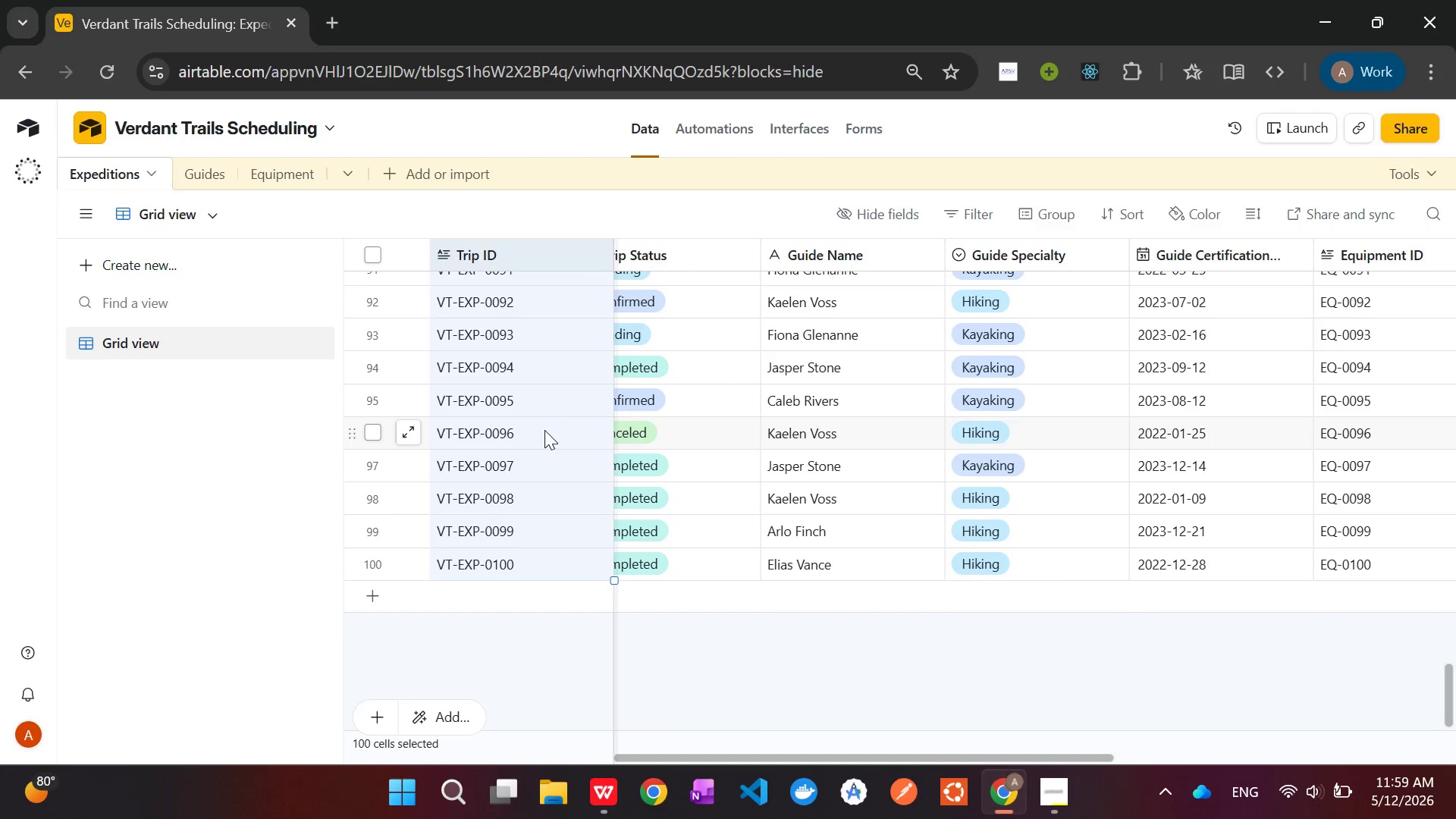 
key(Control+C)
 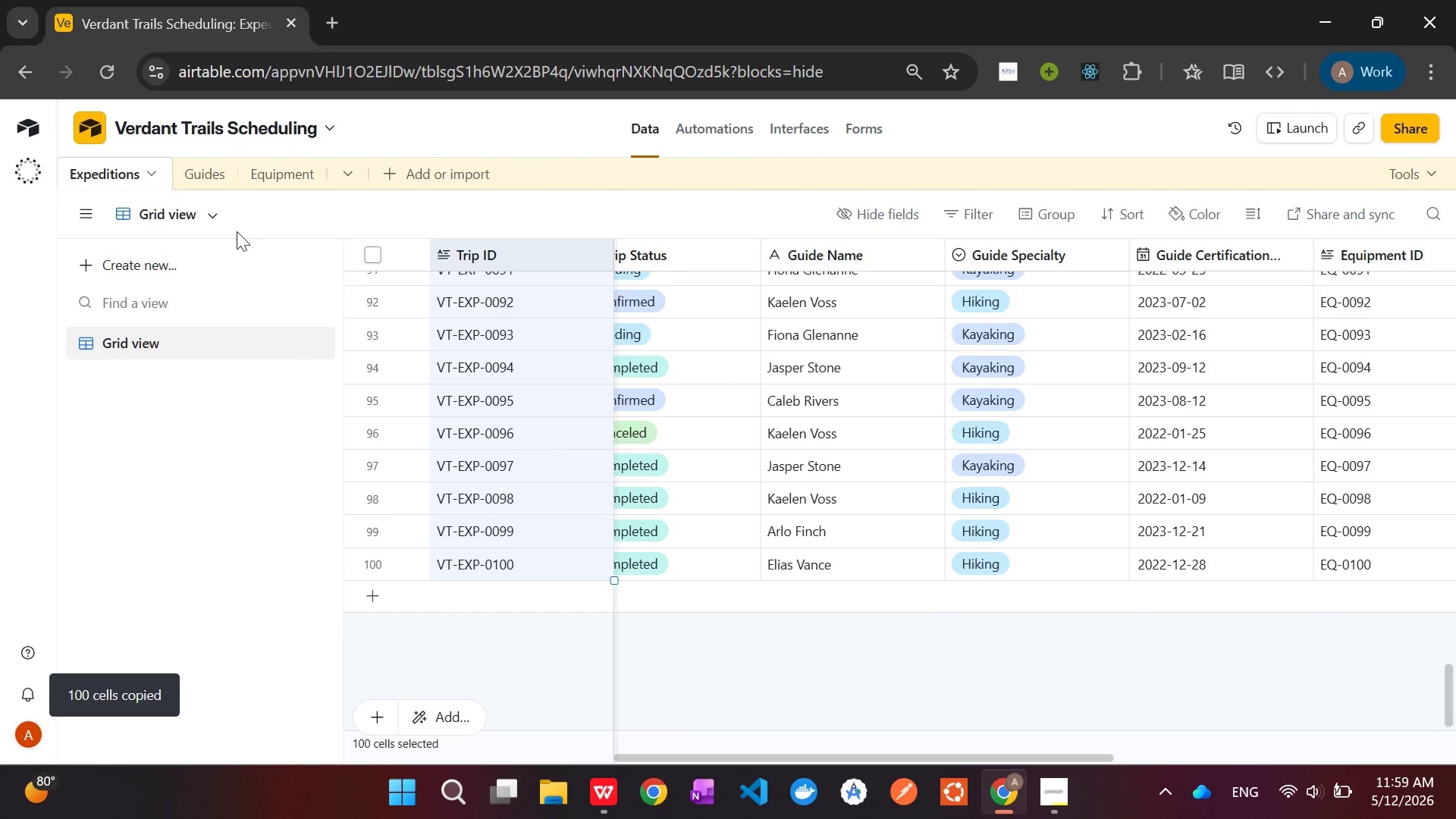 
left_click([211, 163])
 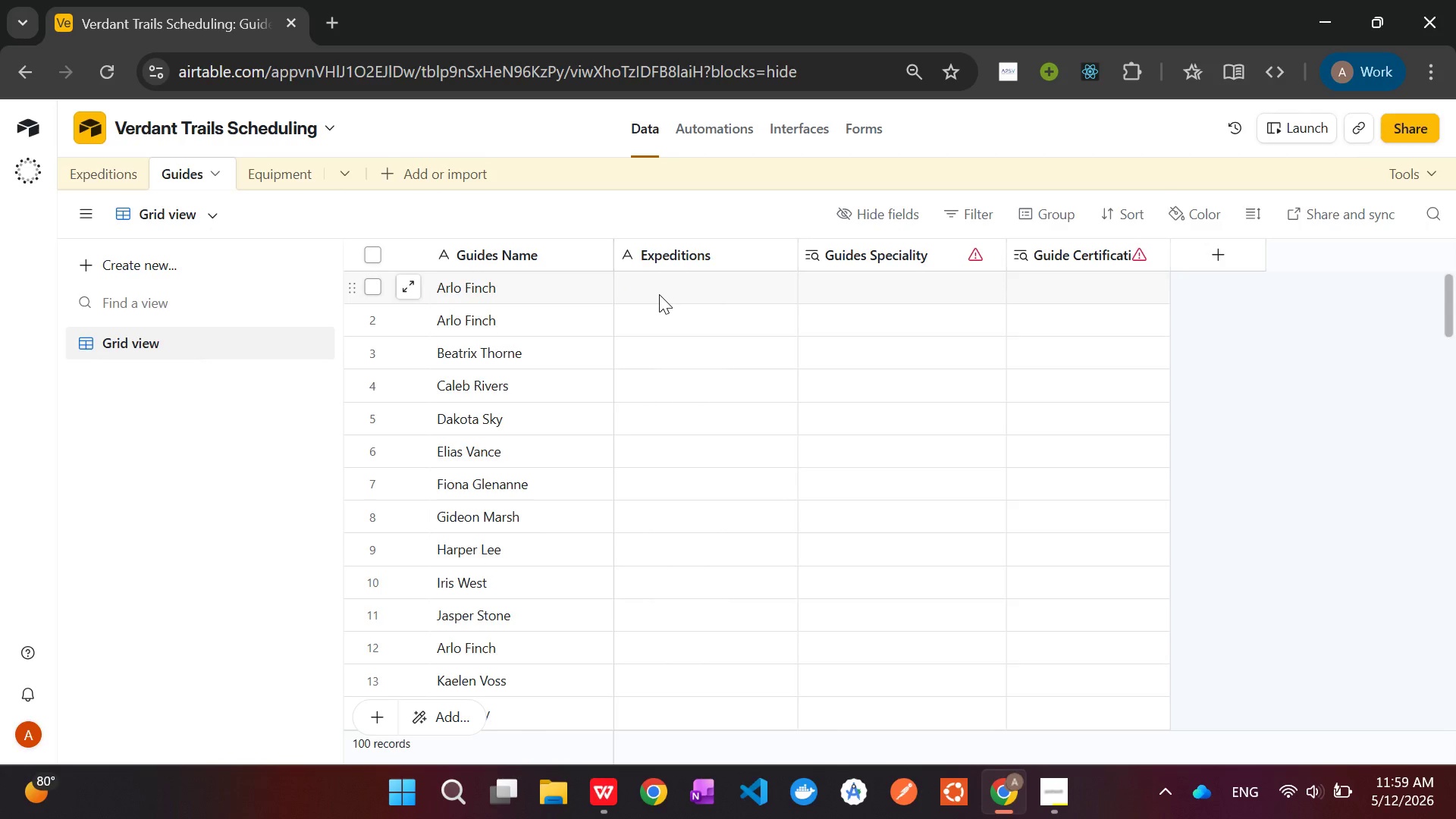 
scroll: coordinate [660, 292], scroll_direction: up, amount: 2.0
 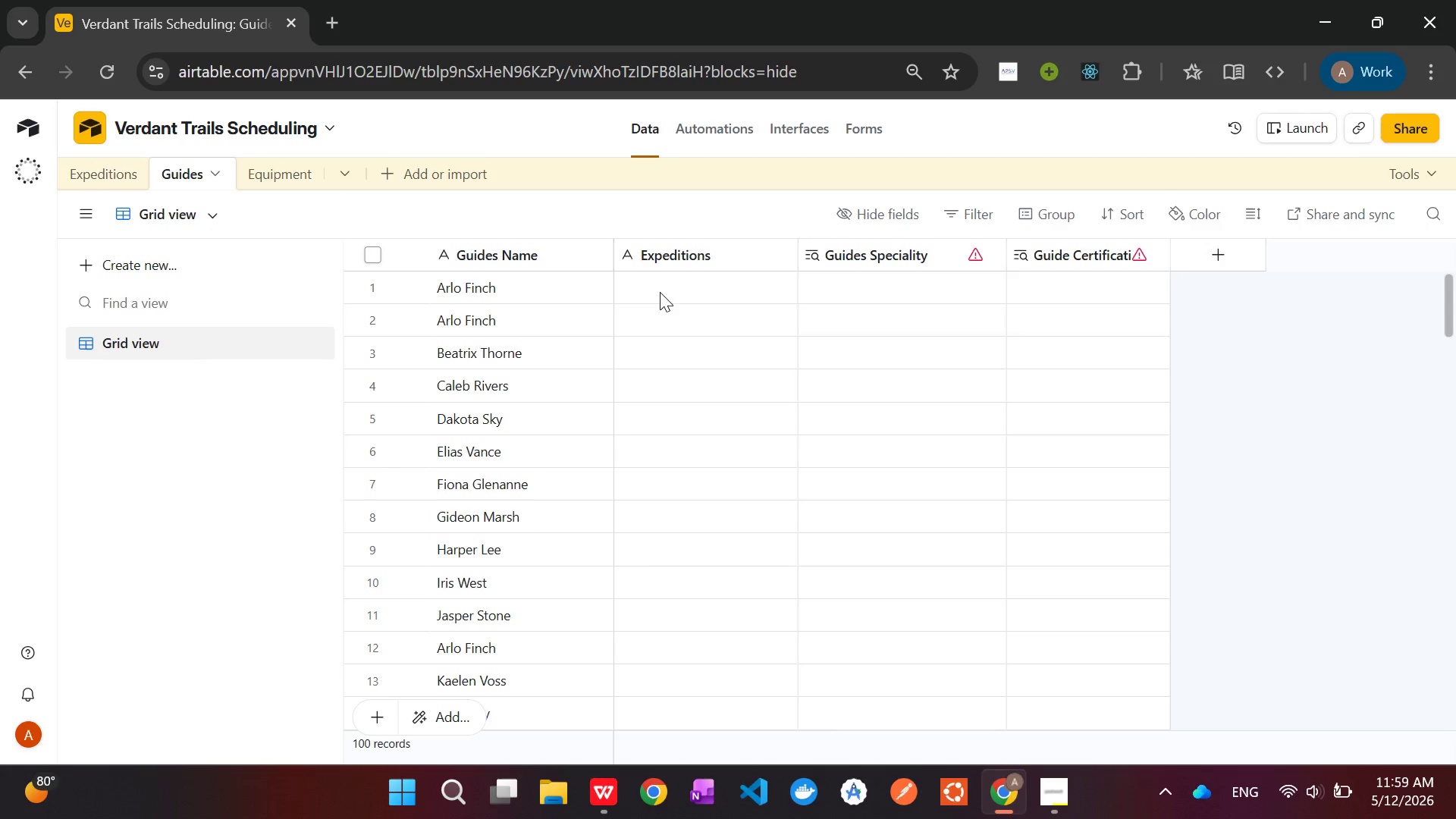 
left_click([660, 292])
 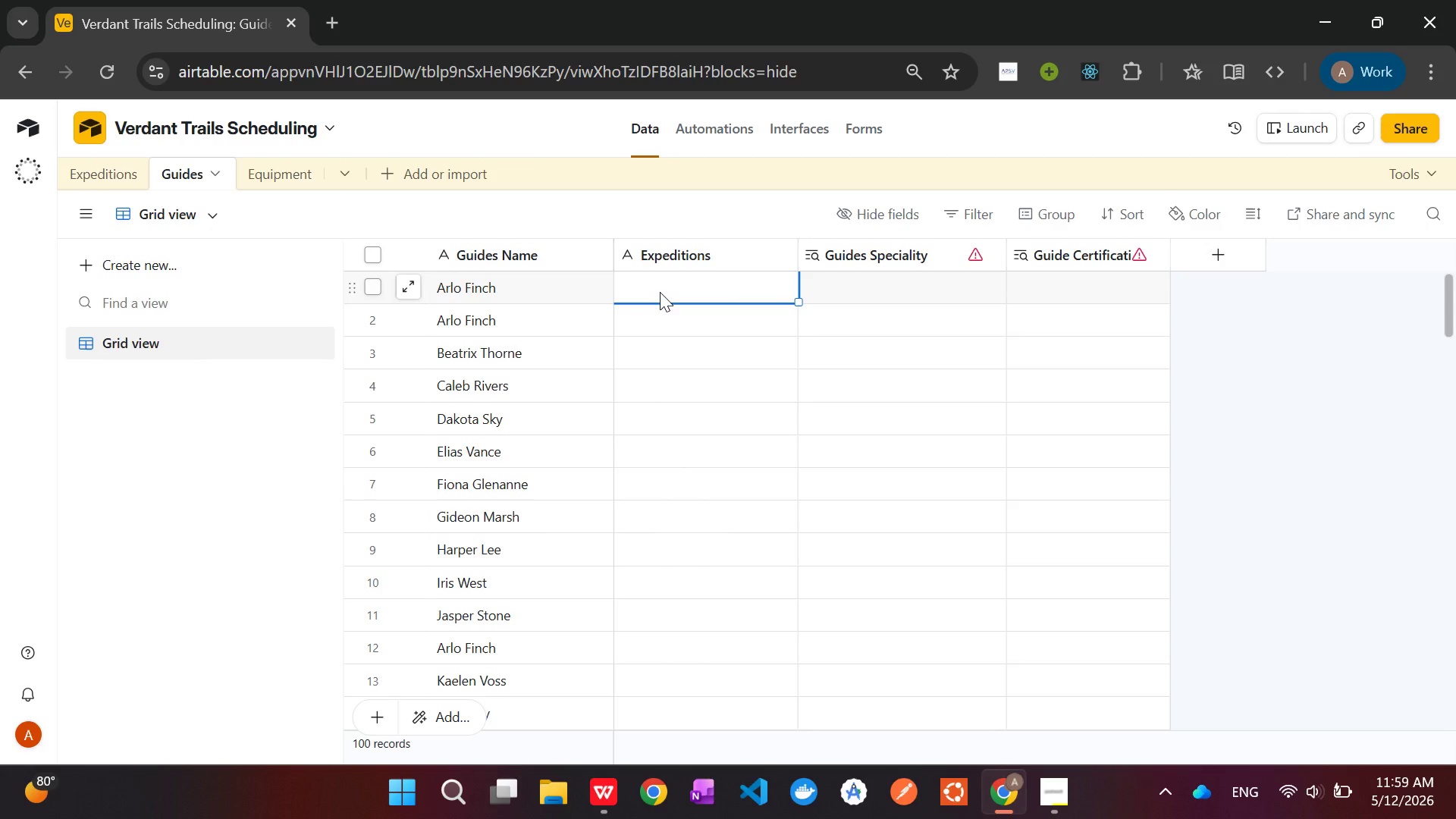 
right_click([664, 251])
 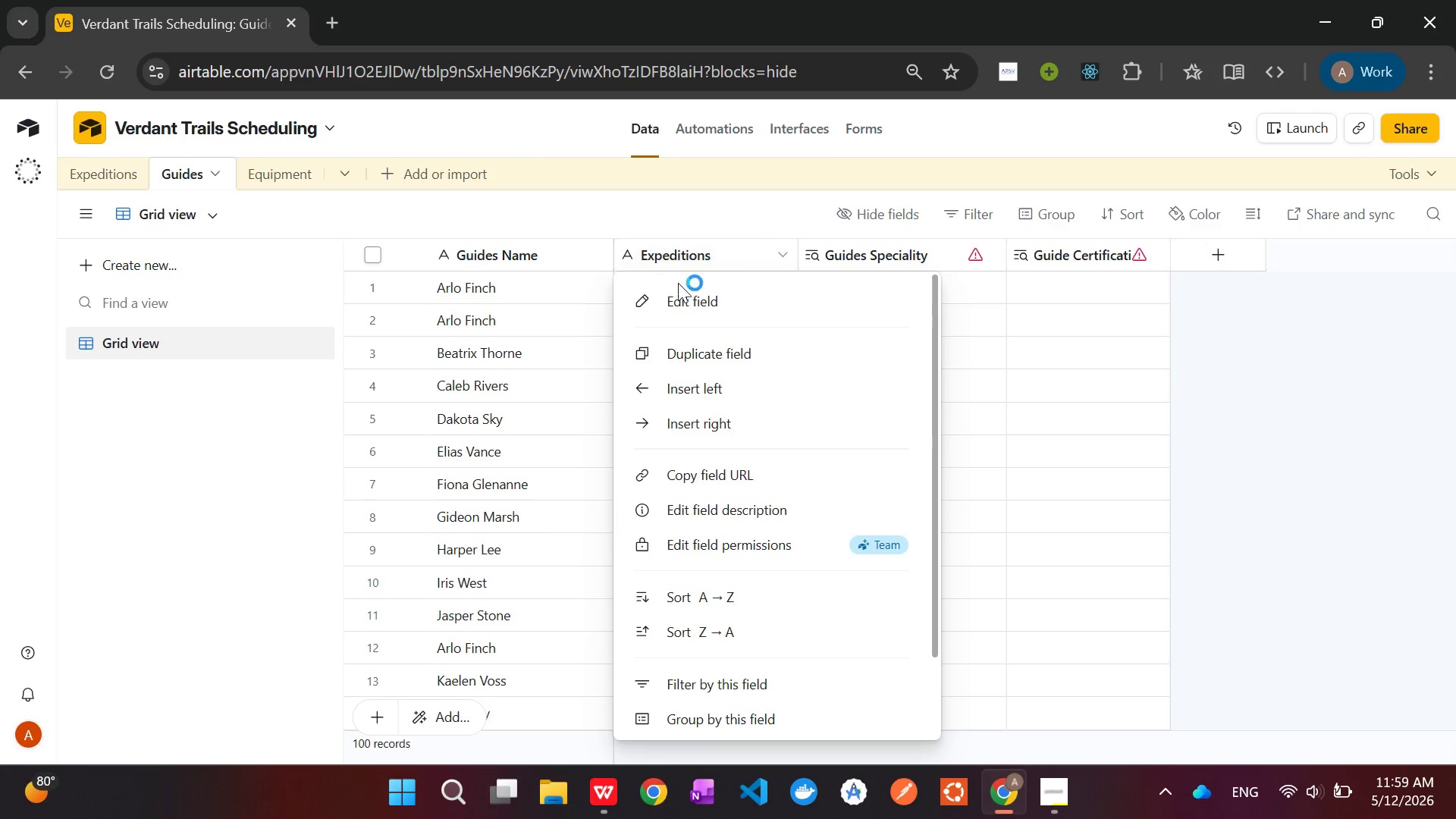 
left_click([678, 285])
 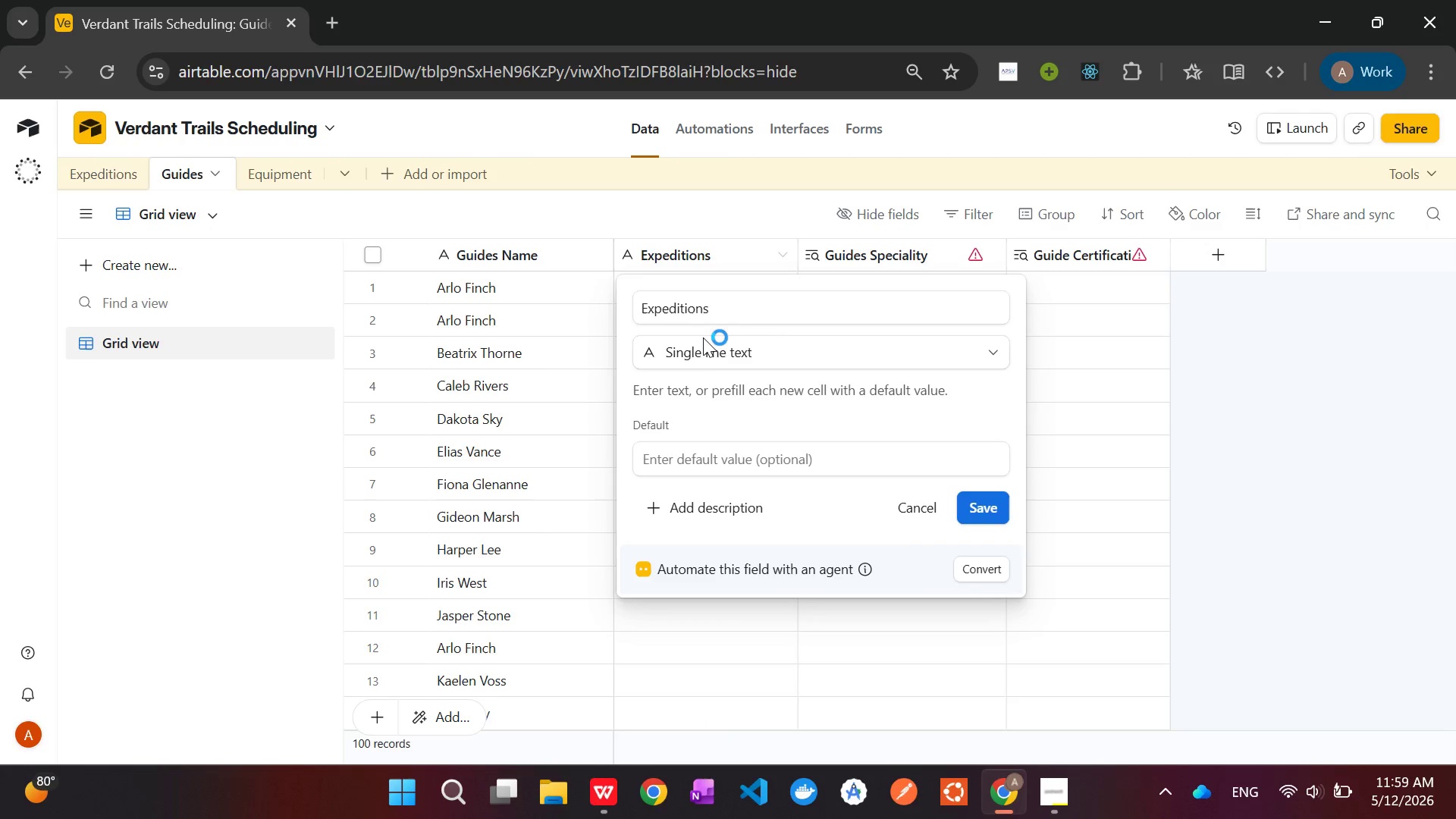 
left_click([711, 353])
 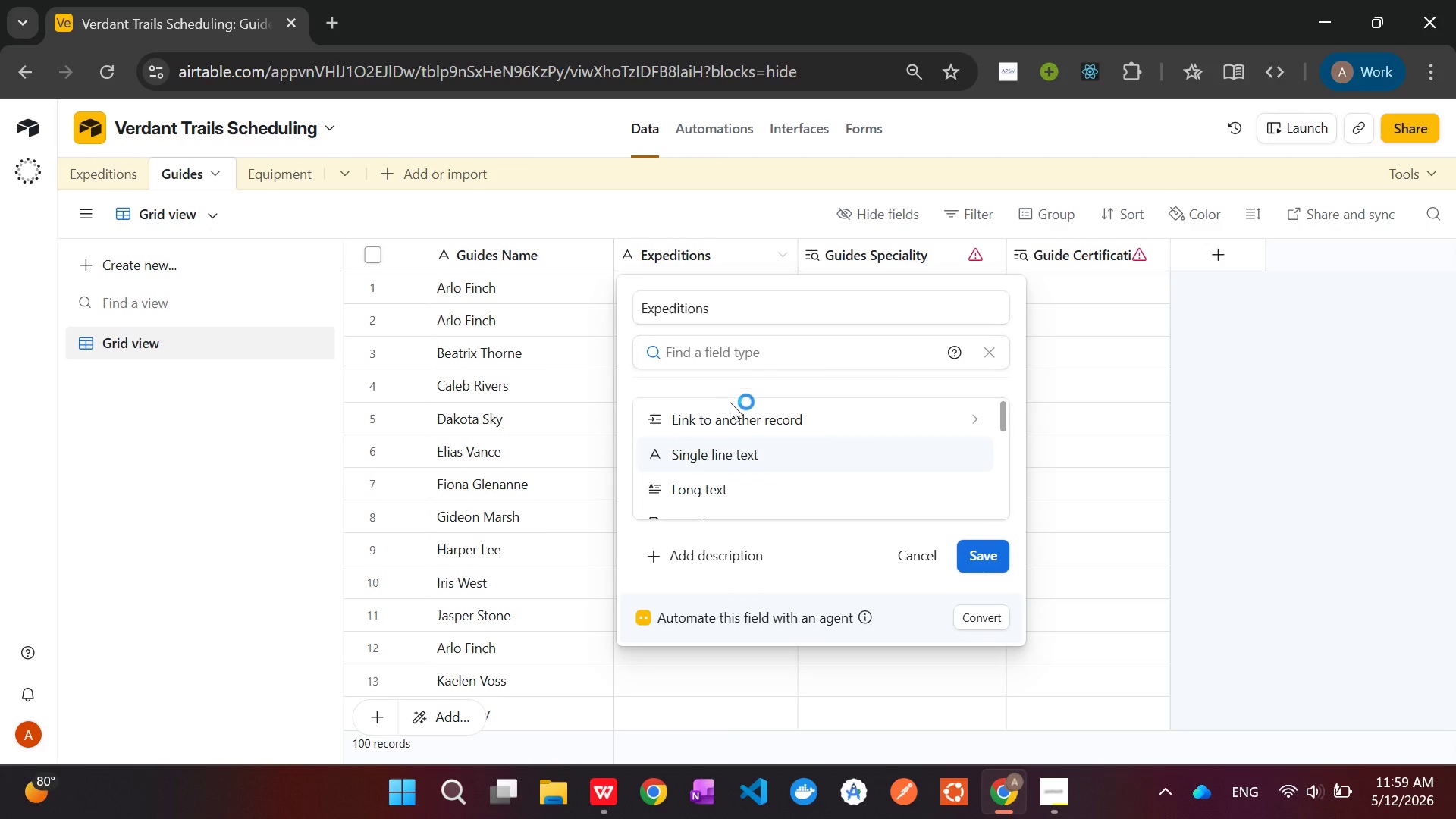 
left_click([739, 425])
 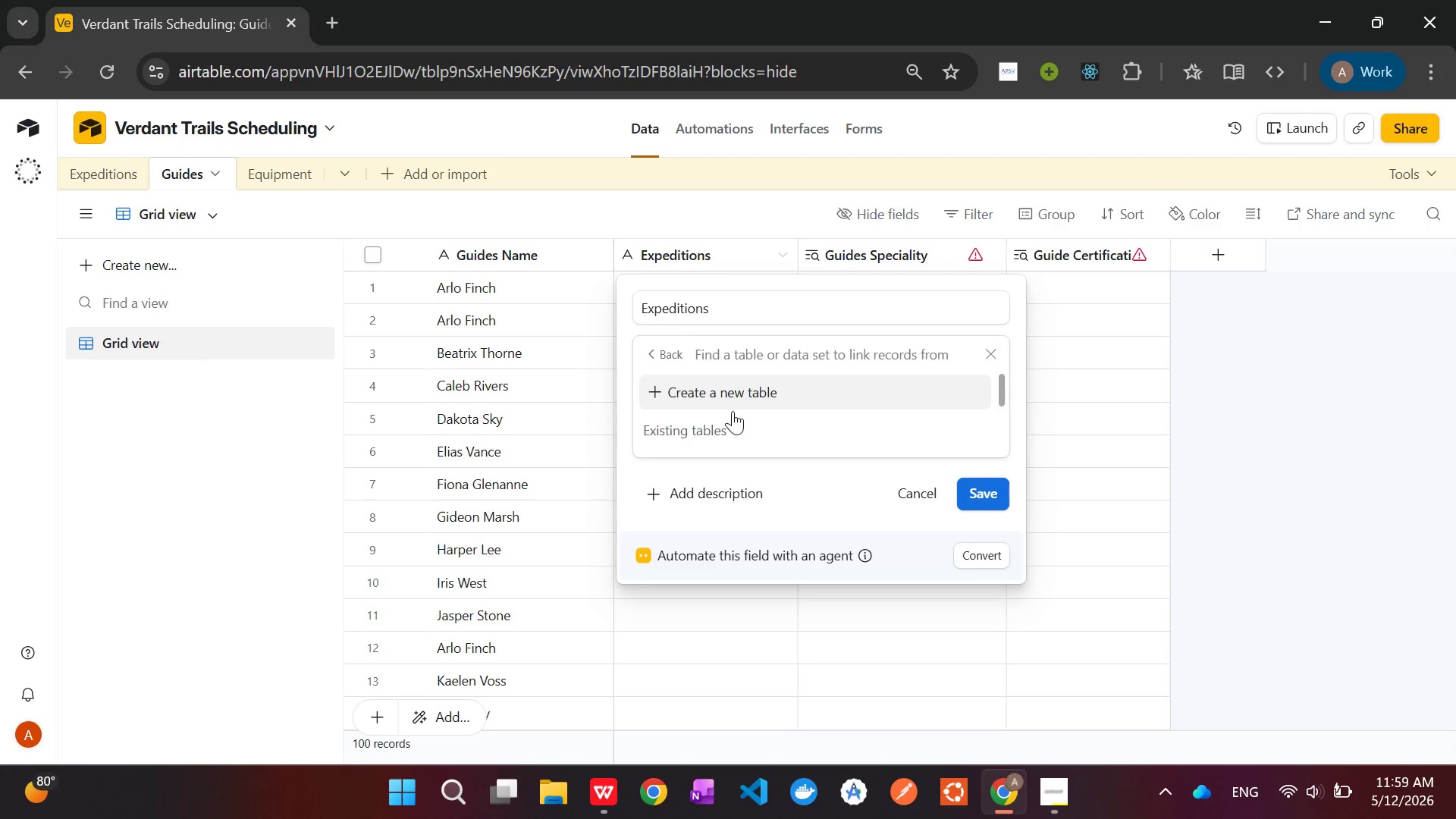 
left_click([725, 393])
 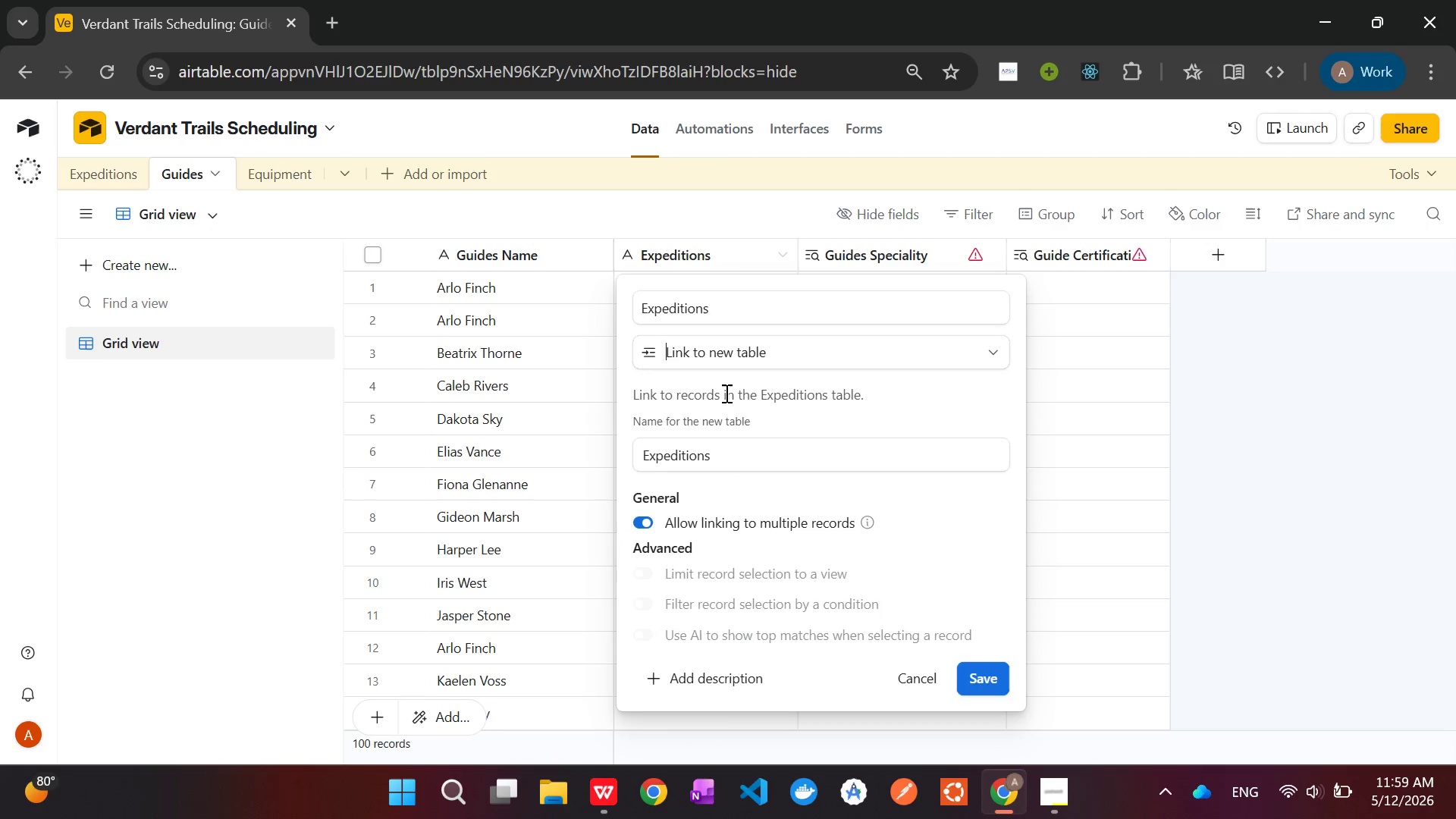 
left_click([708, 342])
 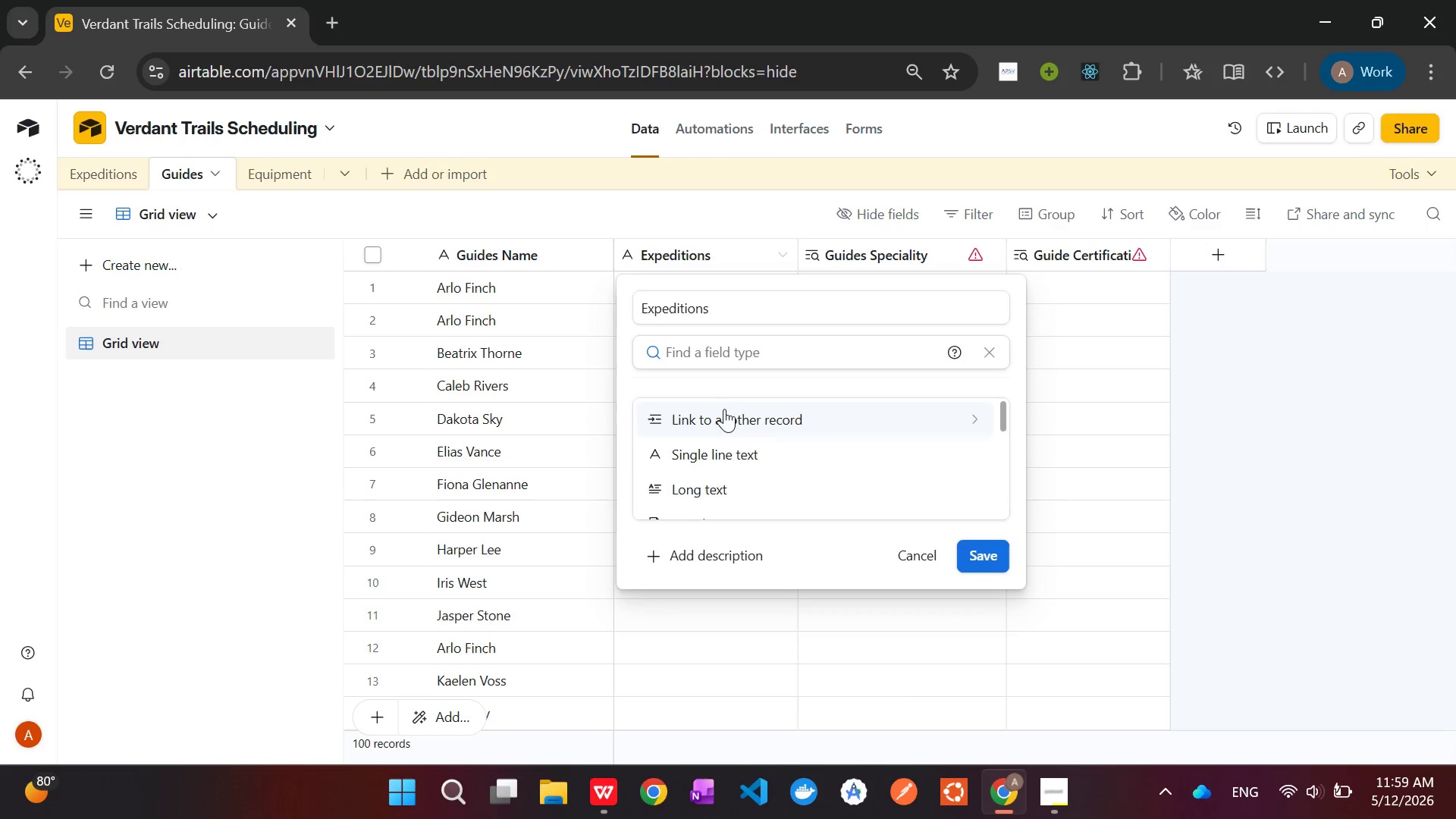 
left_click([732, 427])
 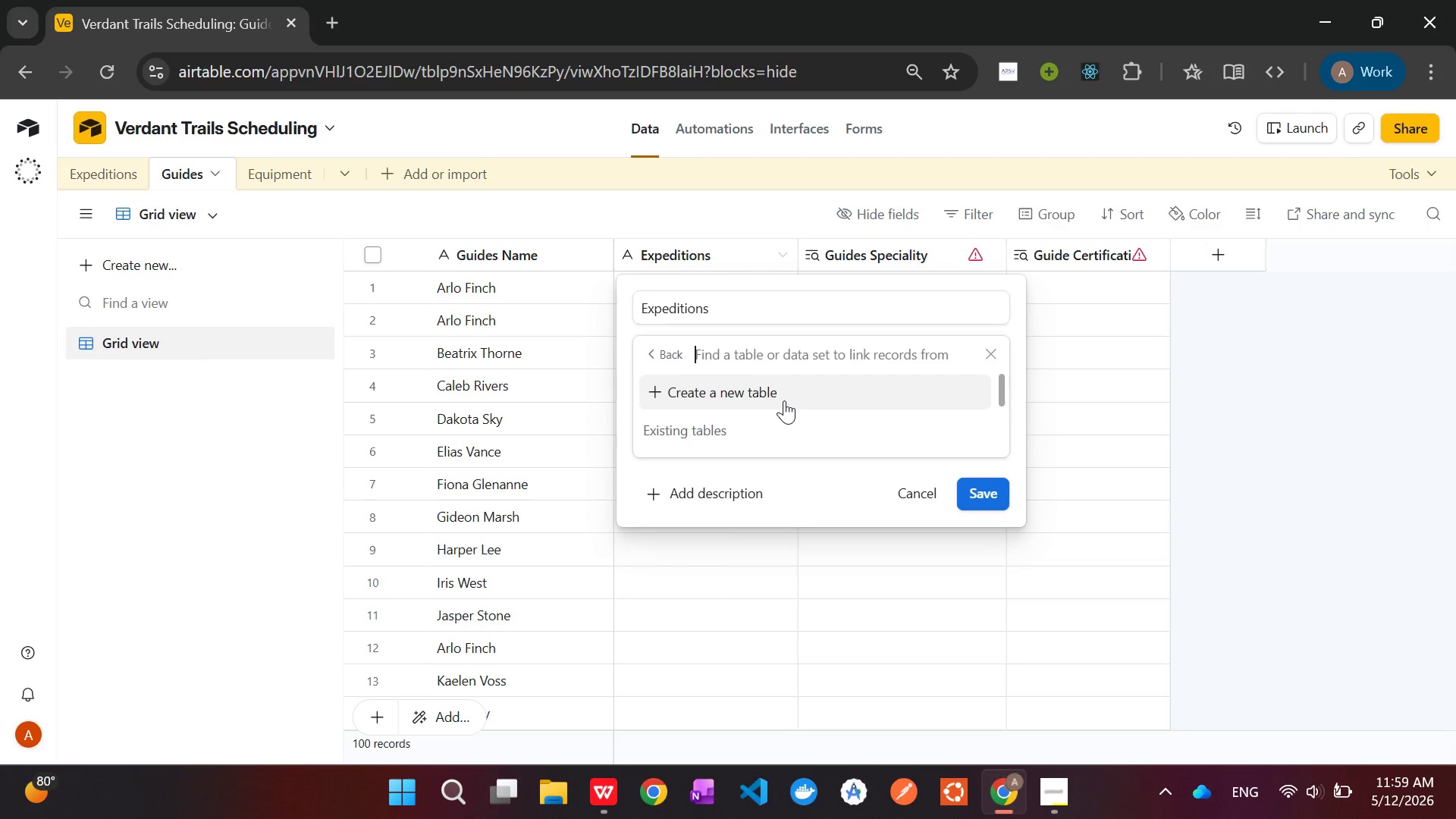 
scroll: coordinate [784, 400], scroll_direction: down, amount: 1.0
 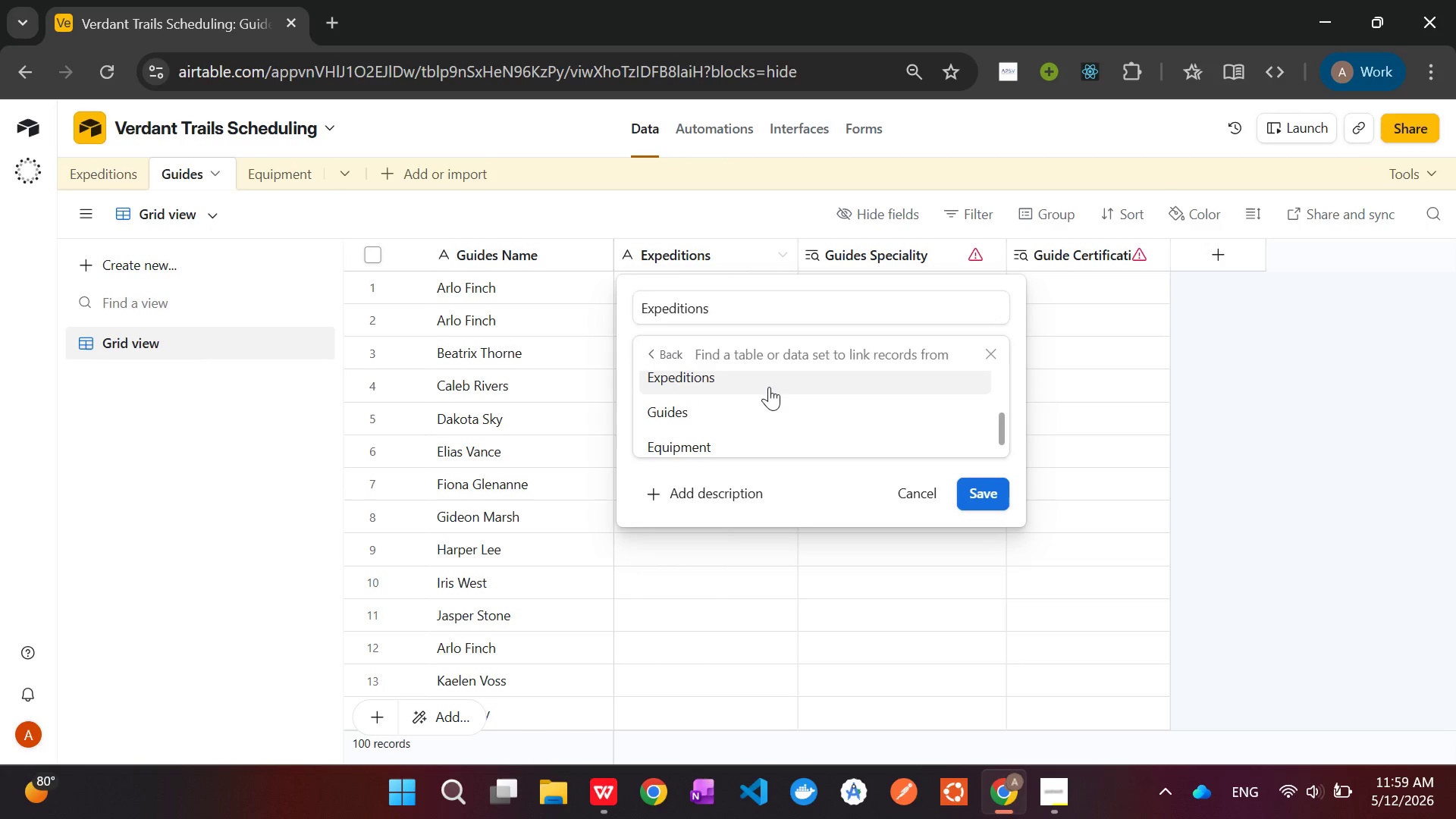 
left_click([766, 383])
 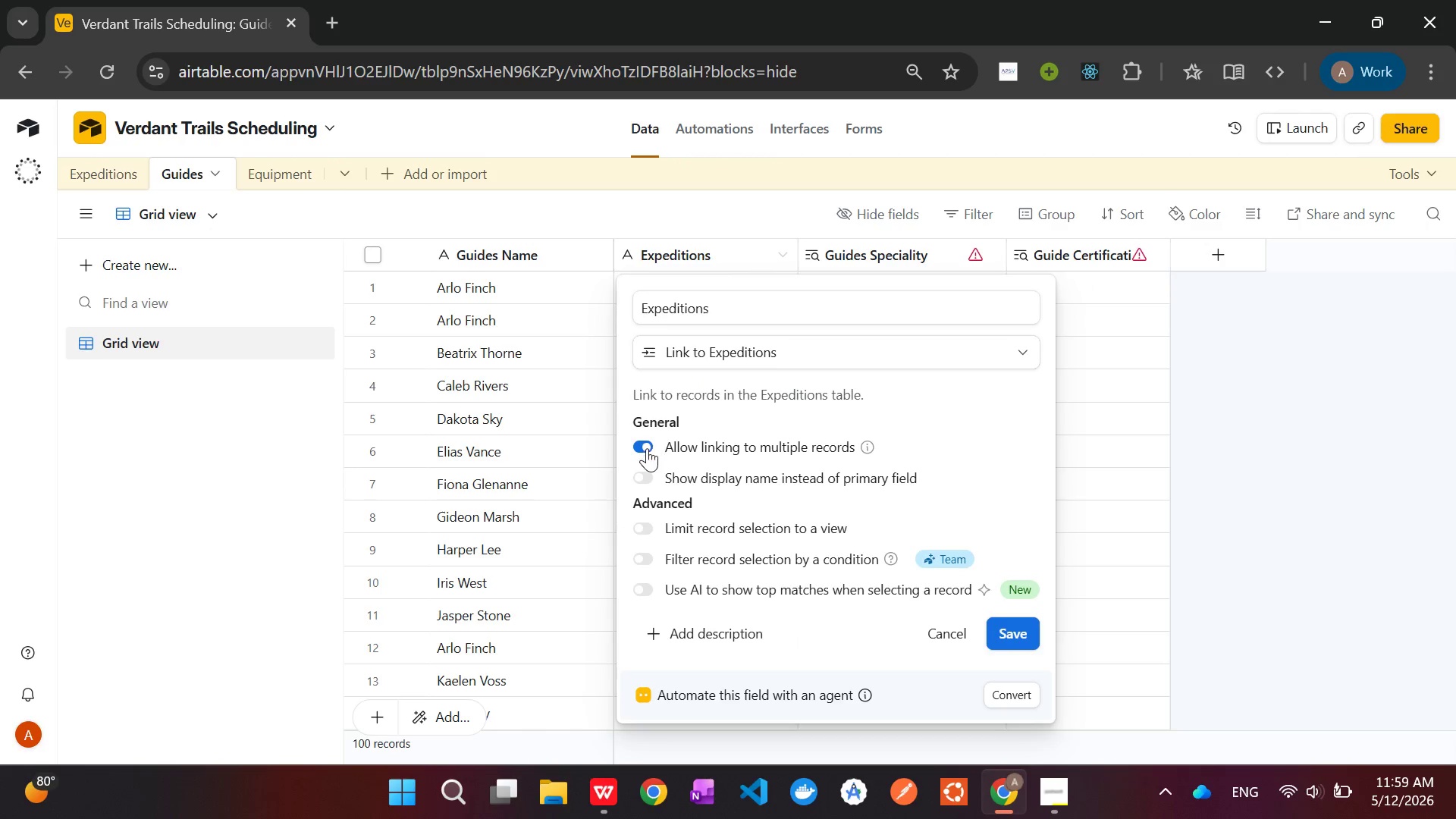 
left_click([645, 450])
 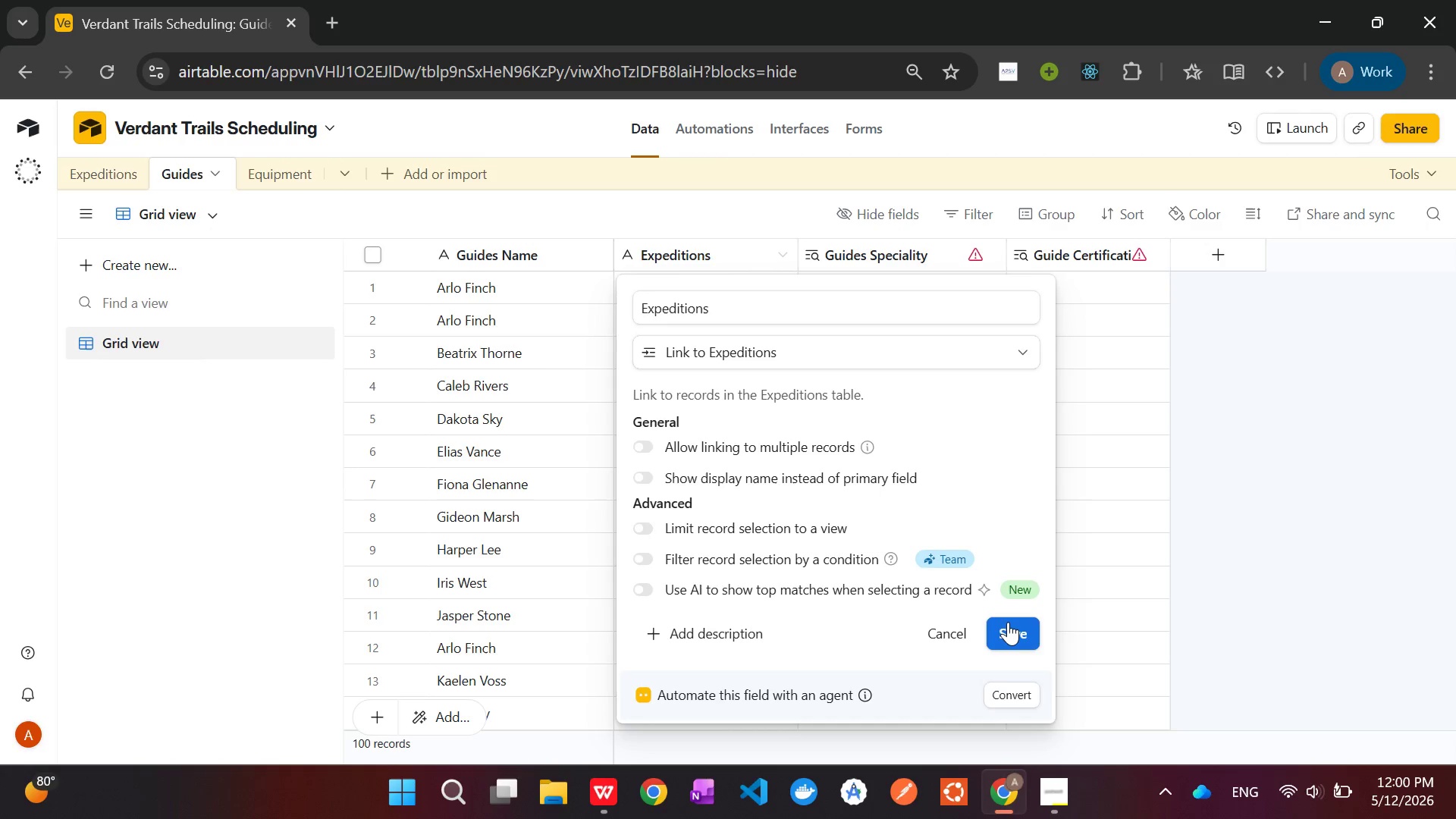 
wait(14.59)
 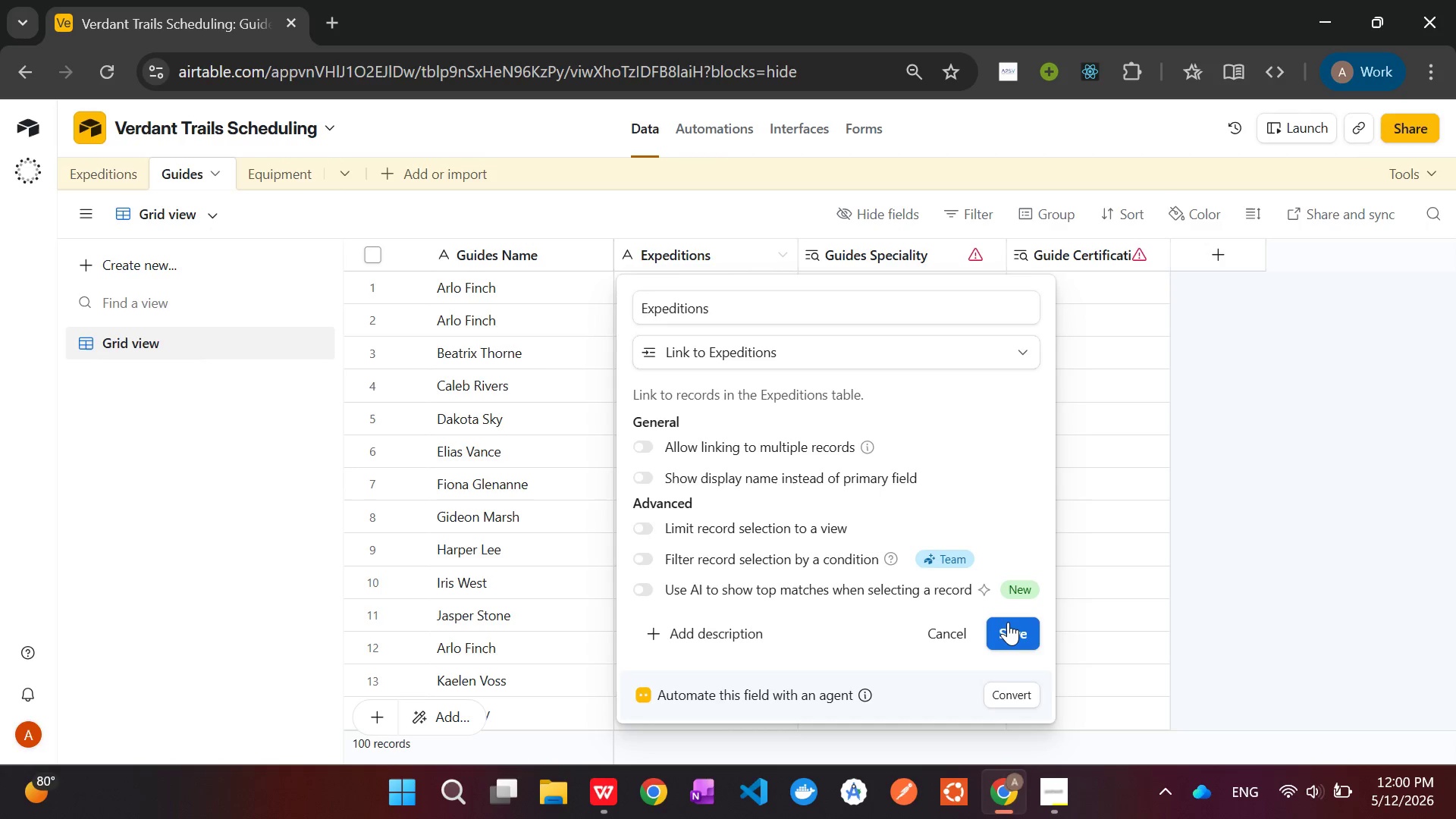 
left_click([928, 569])
 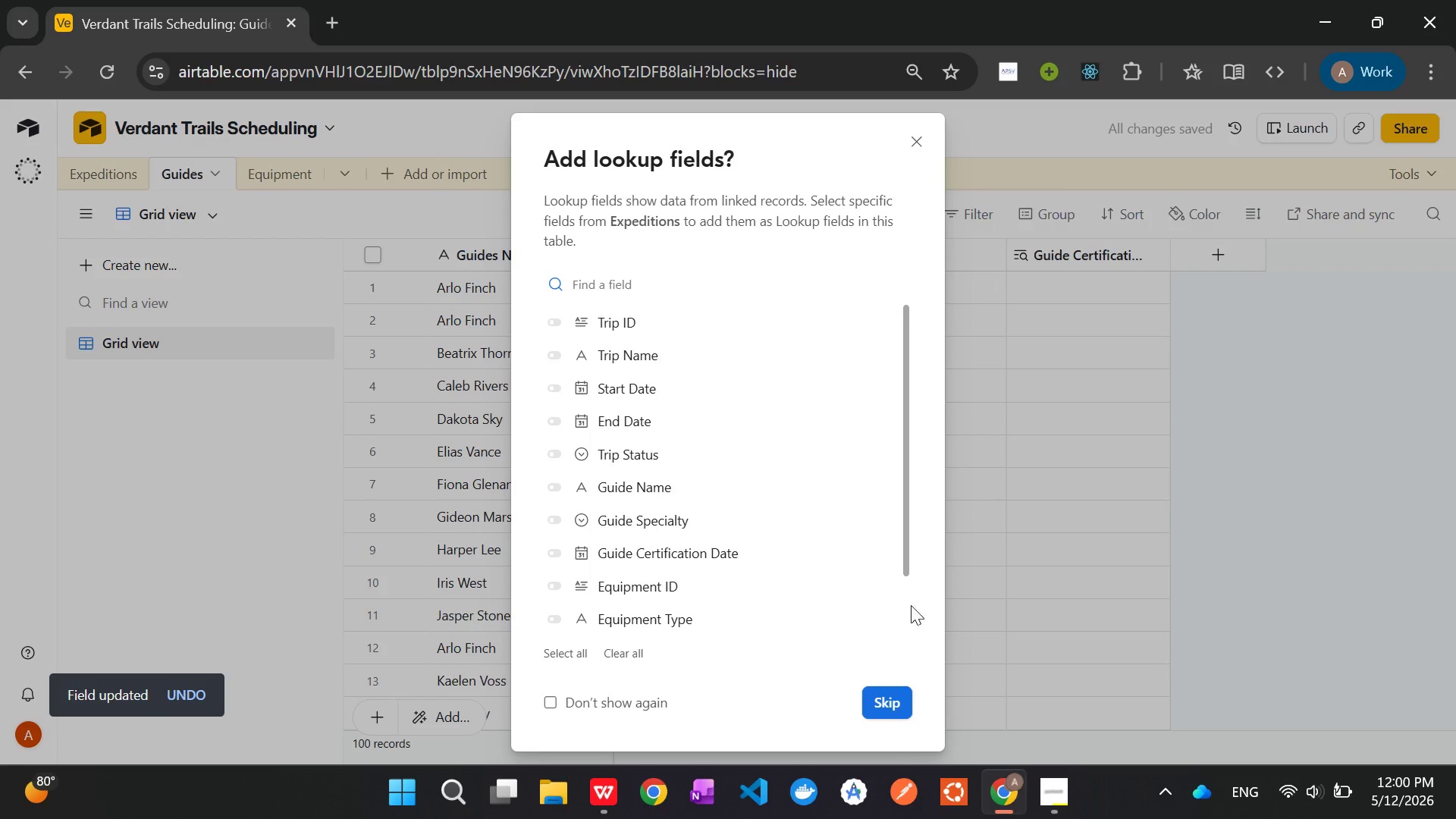 
left_click([892, 704])
 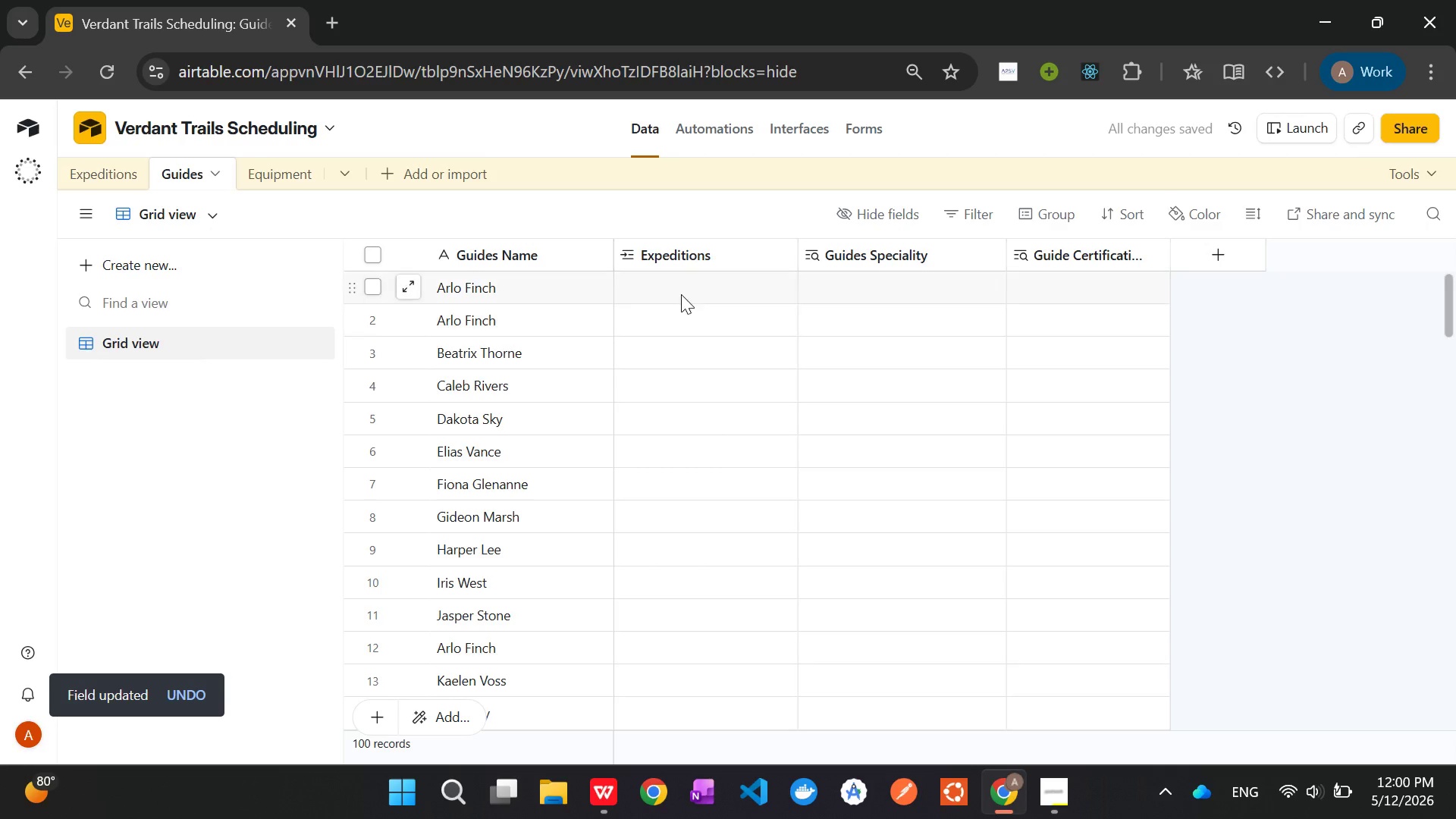 
left_click([679, 284])
 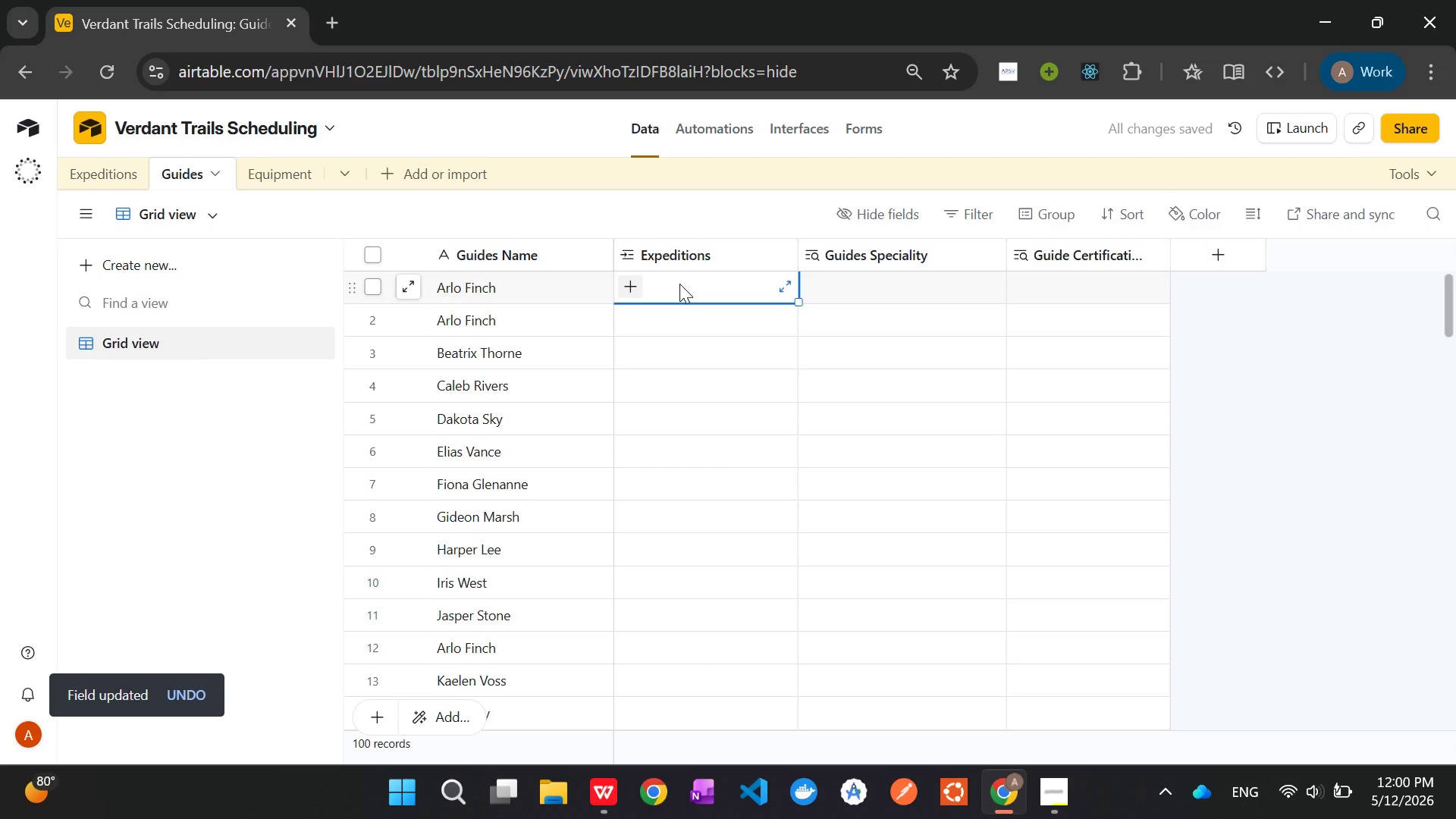 
key(Control+V)
 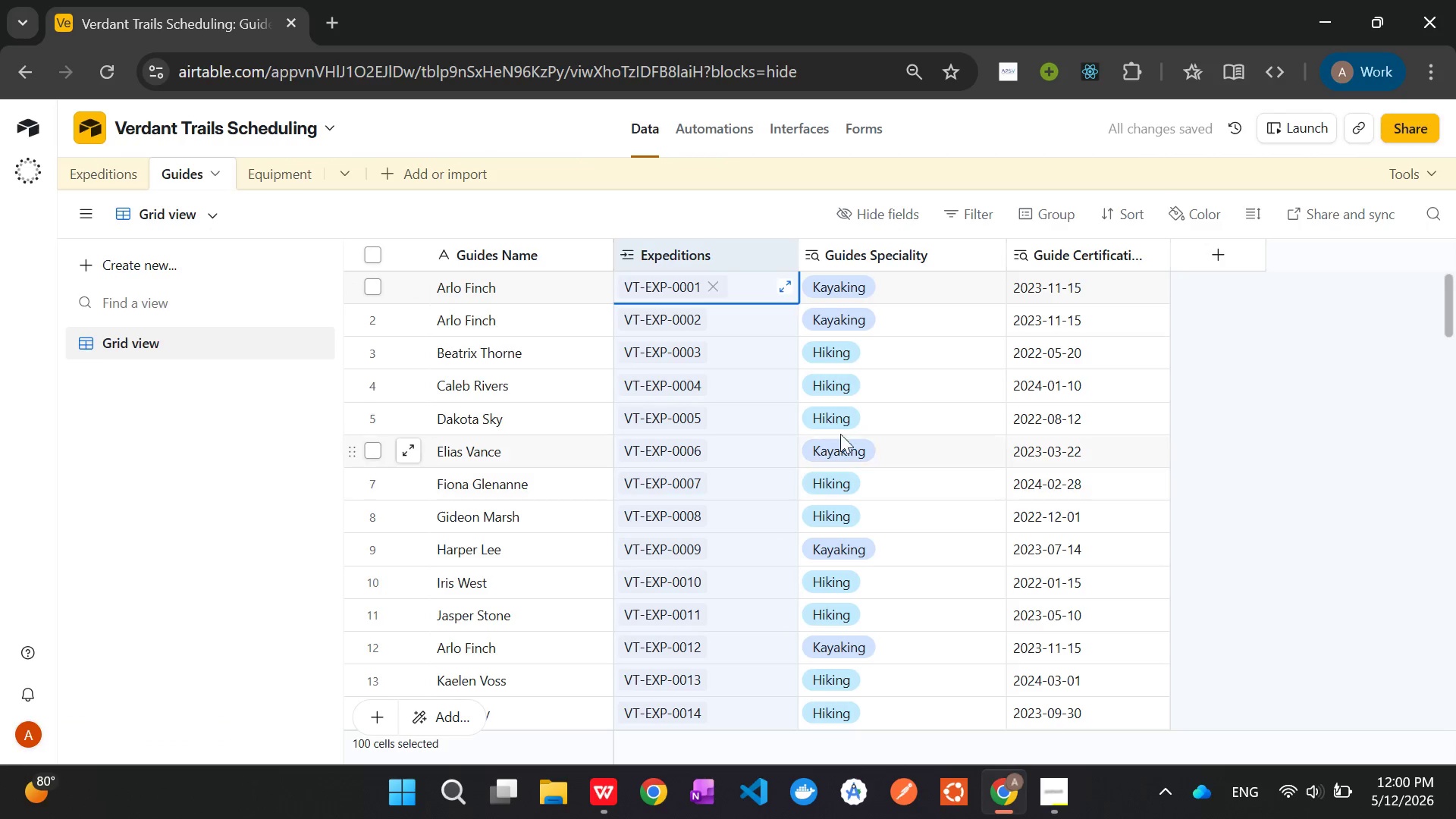 
scroll: coordinate [1266, 400], scroll_direction: up, amount: 7.0
 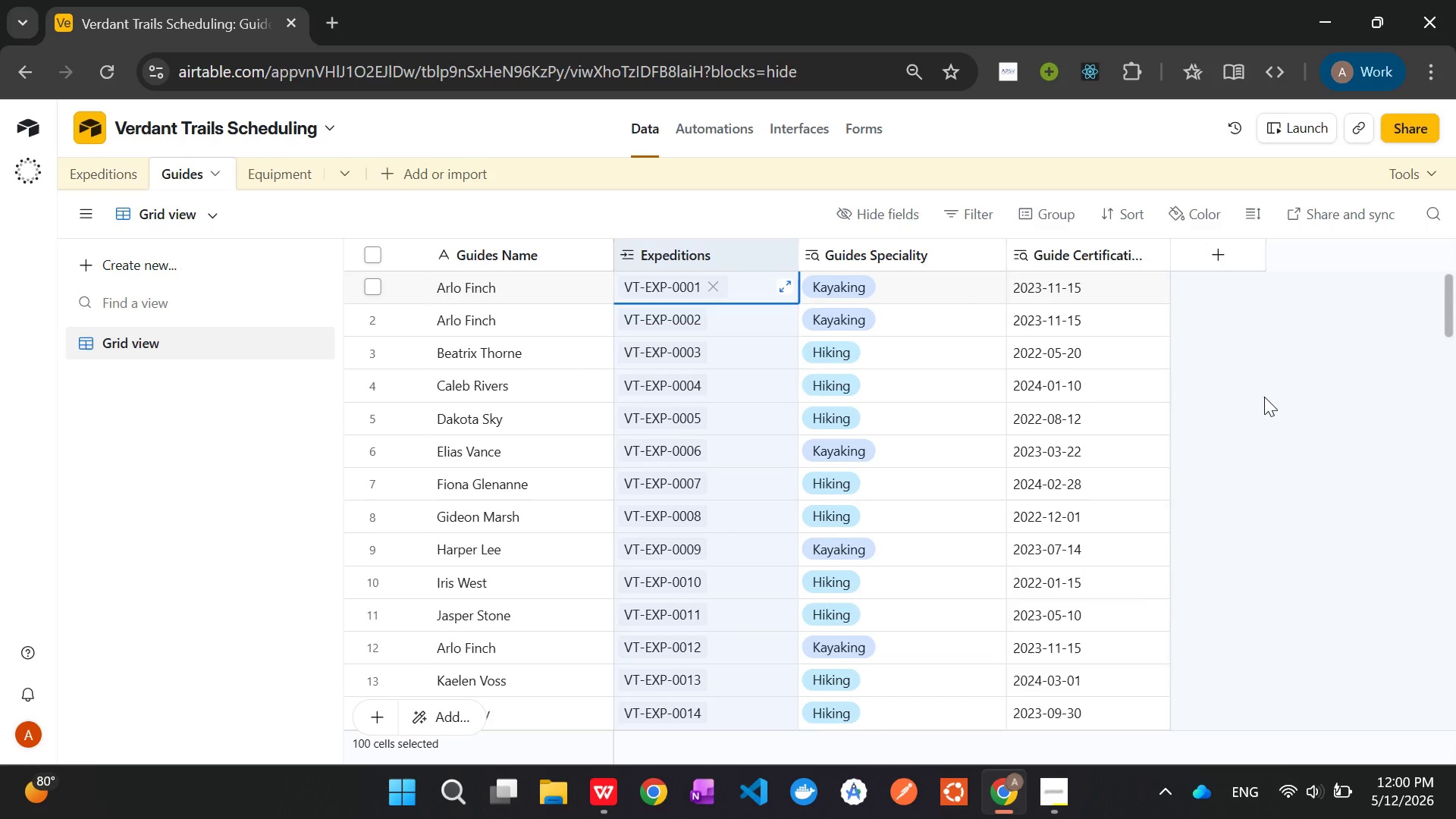 
wait(8.53)
 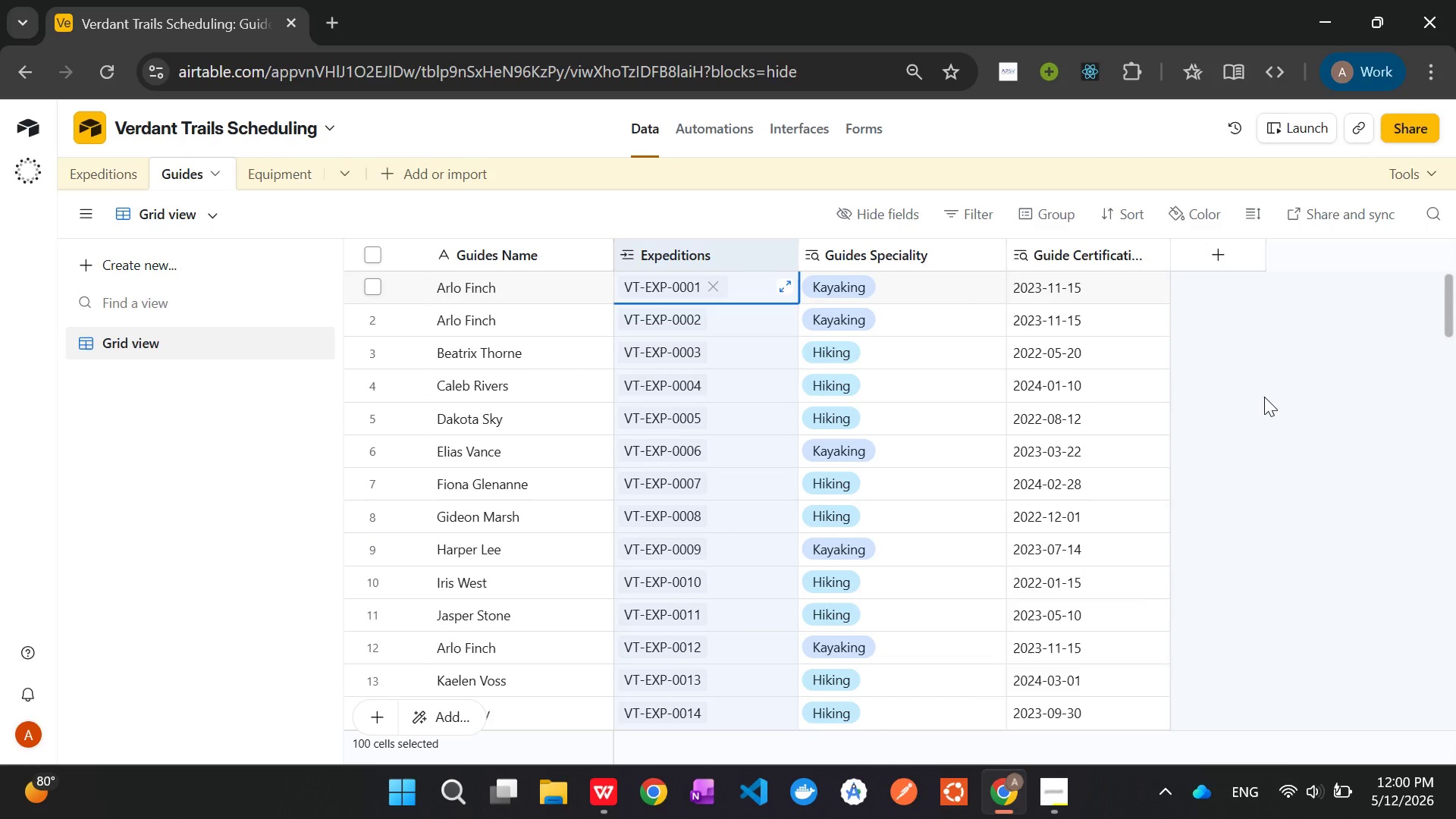 
left_click([93, 181])
 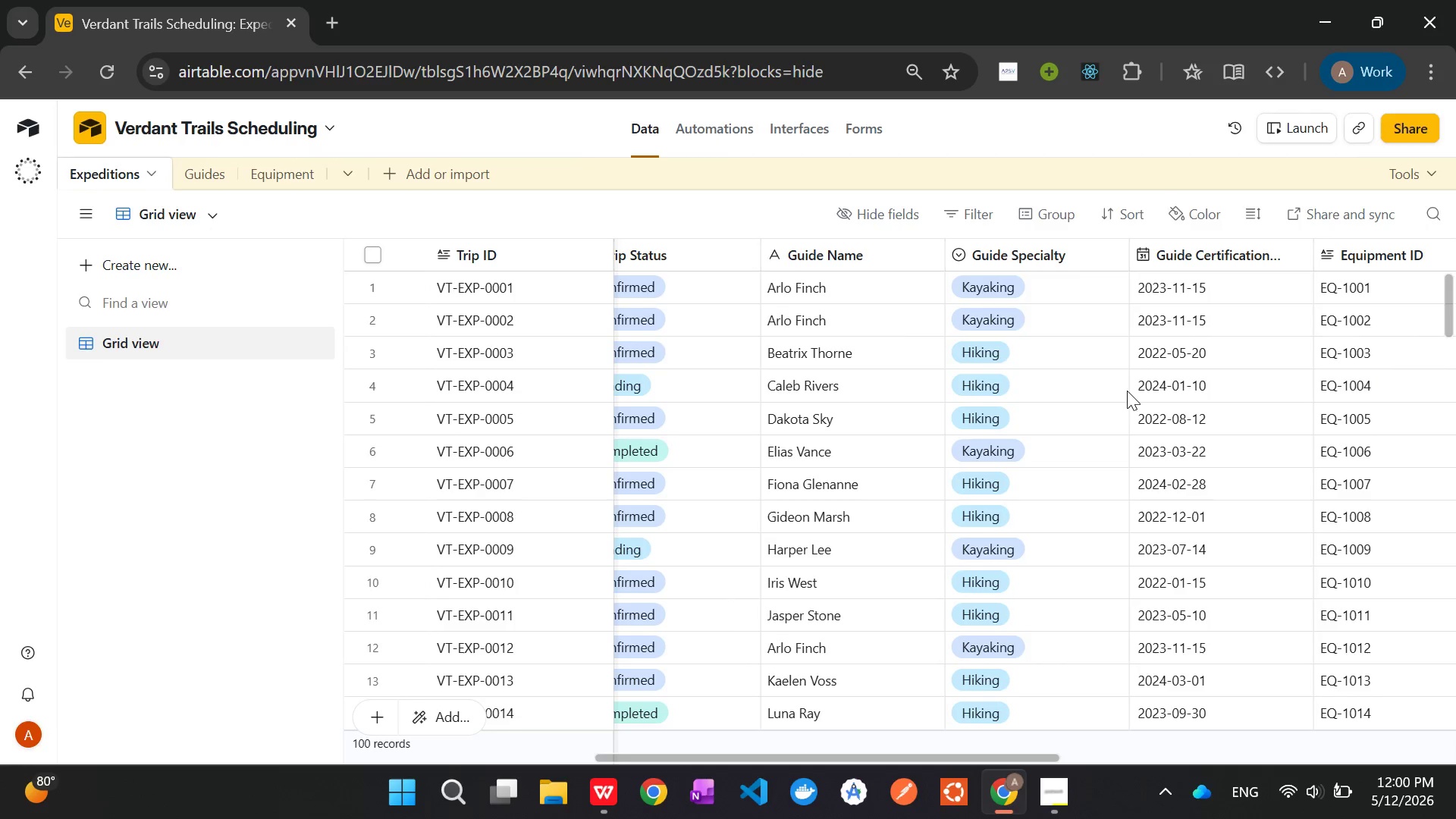 
left_click([1052, 278])
 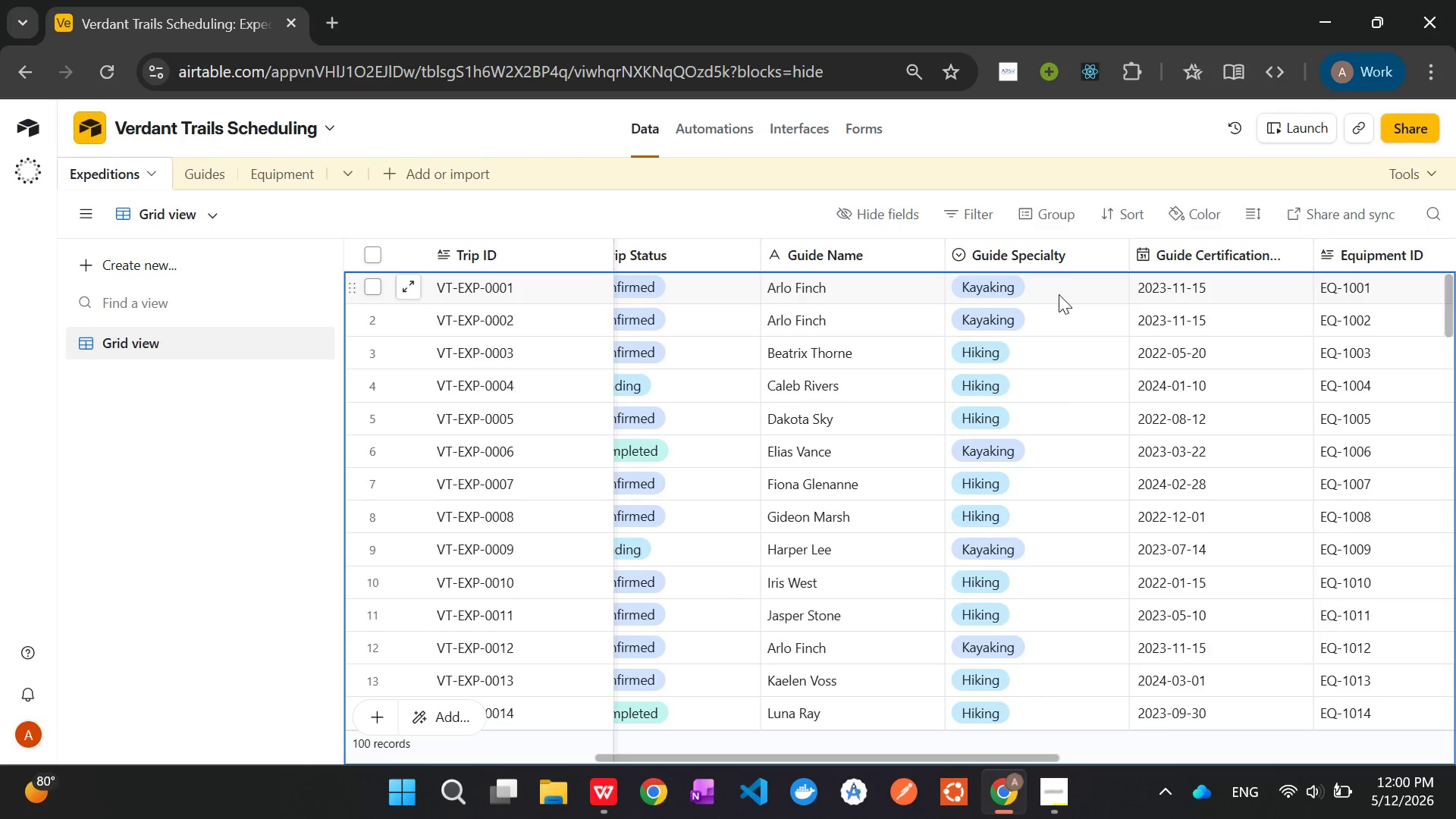 
left_click([1059, 294])
 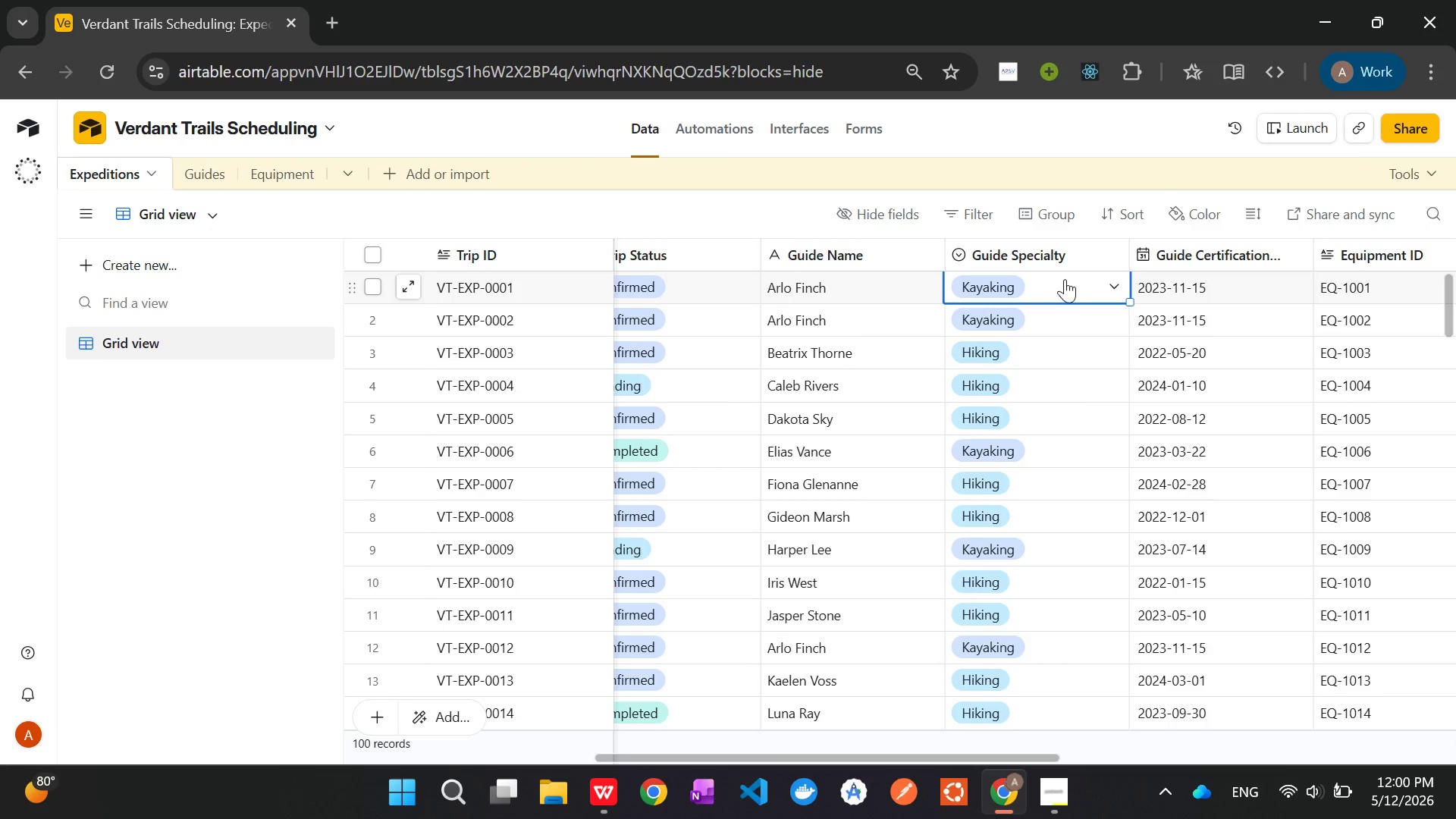 
left_click_drag(start_coordinate=[1065, 279], to_coordinate=[1034, 563])
 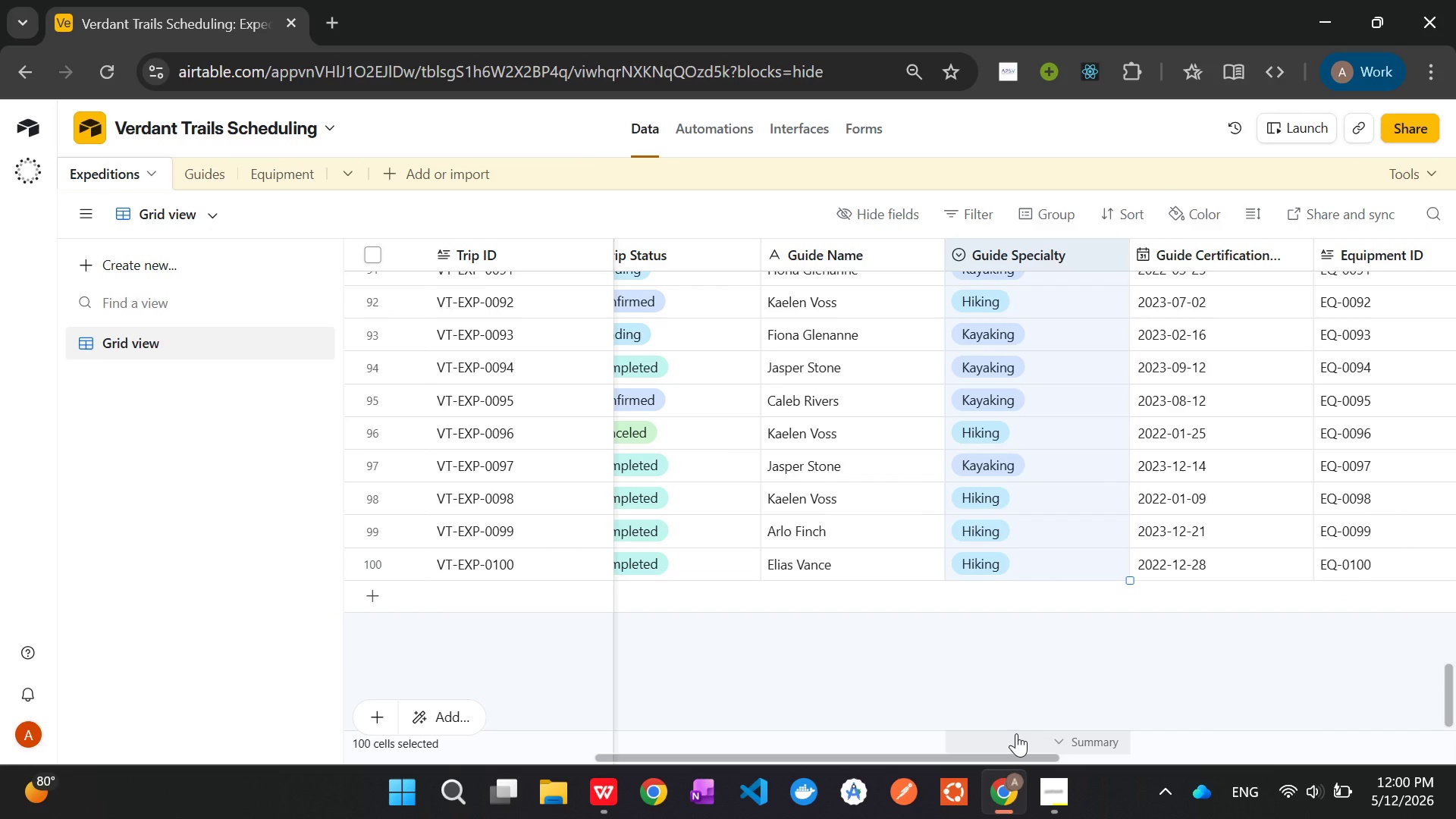 
key(Control+C)
 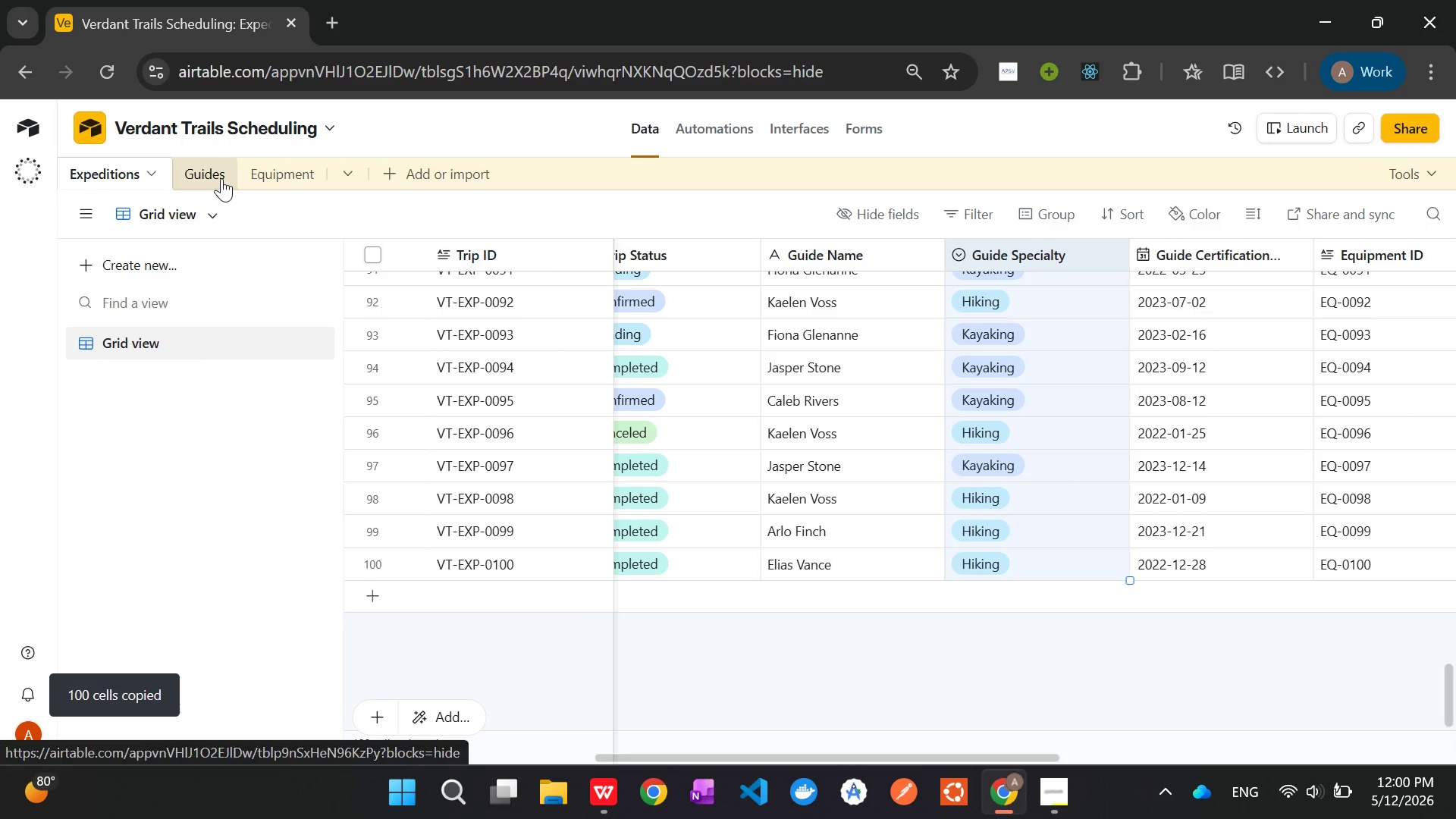 
left_click([221, 178])
 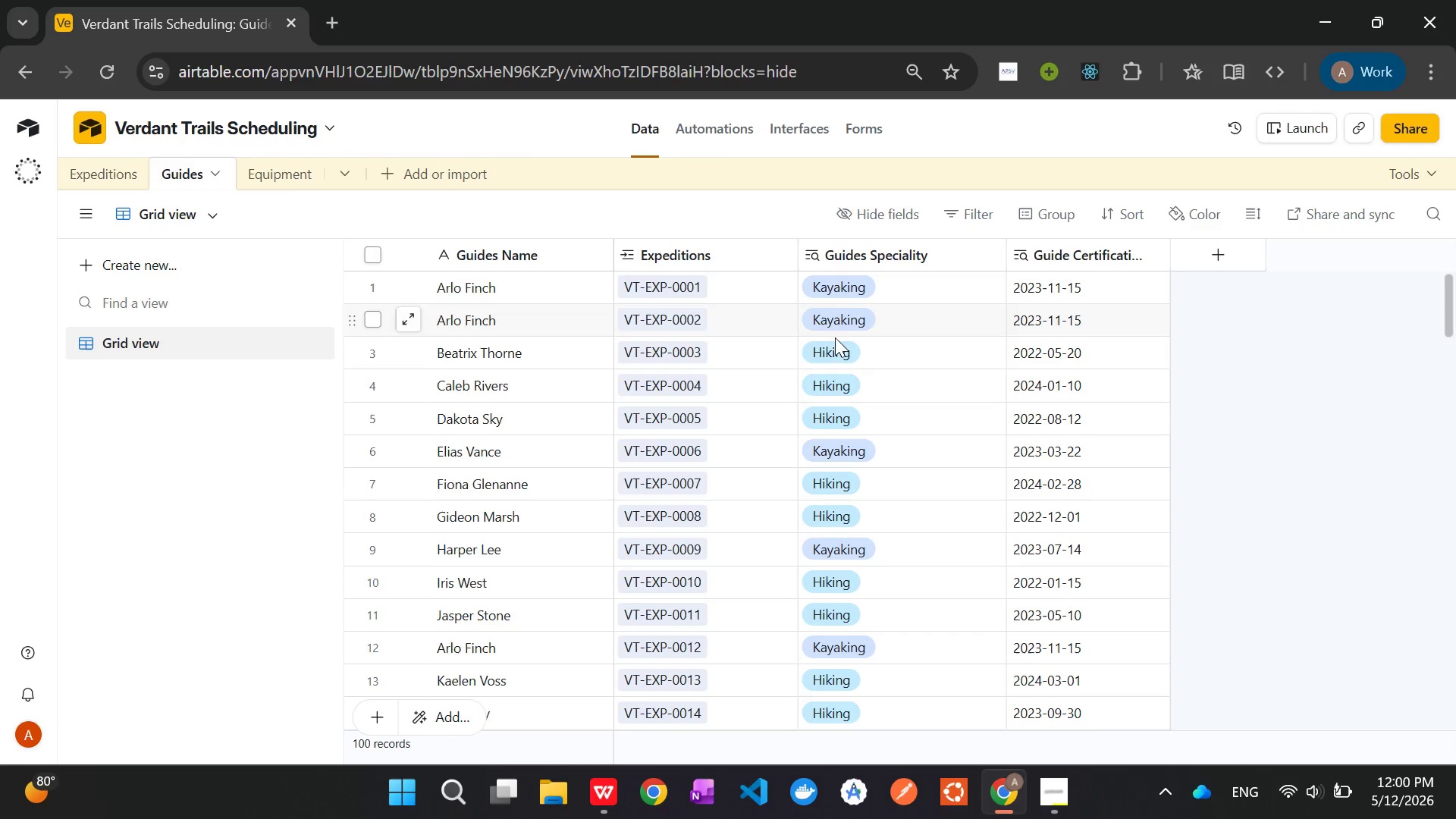 
right_click([907, 257])
 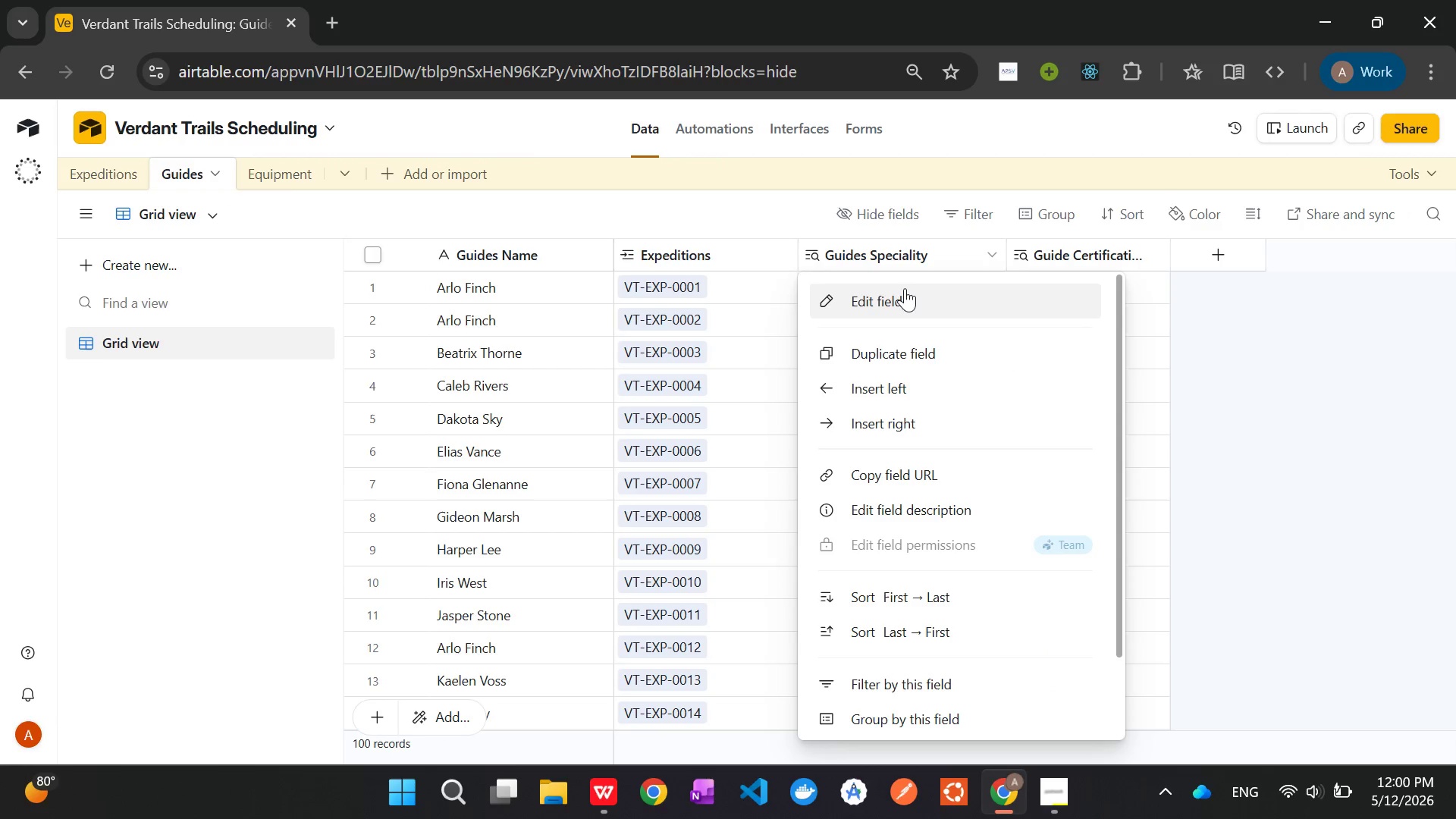 
left_click([905, 295])
 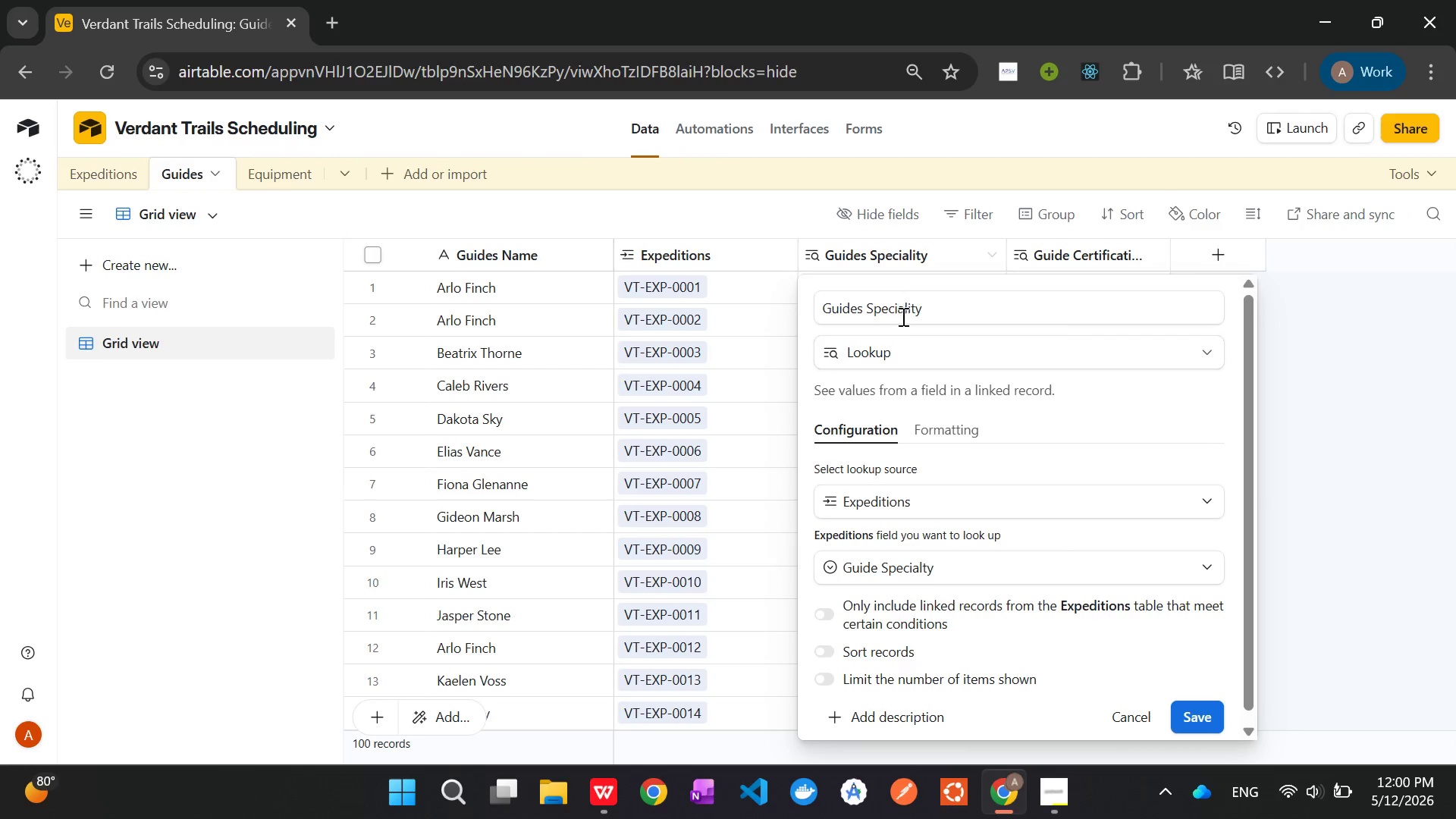 
left_click([902, 357])
 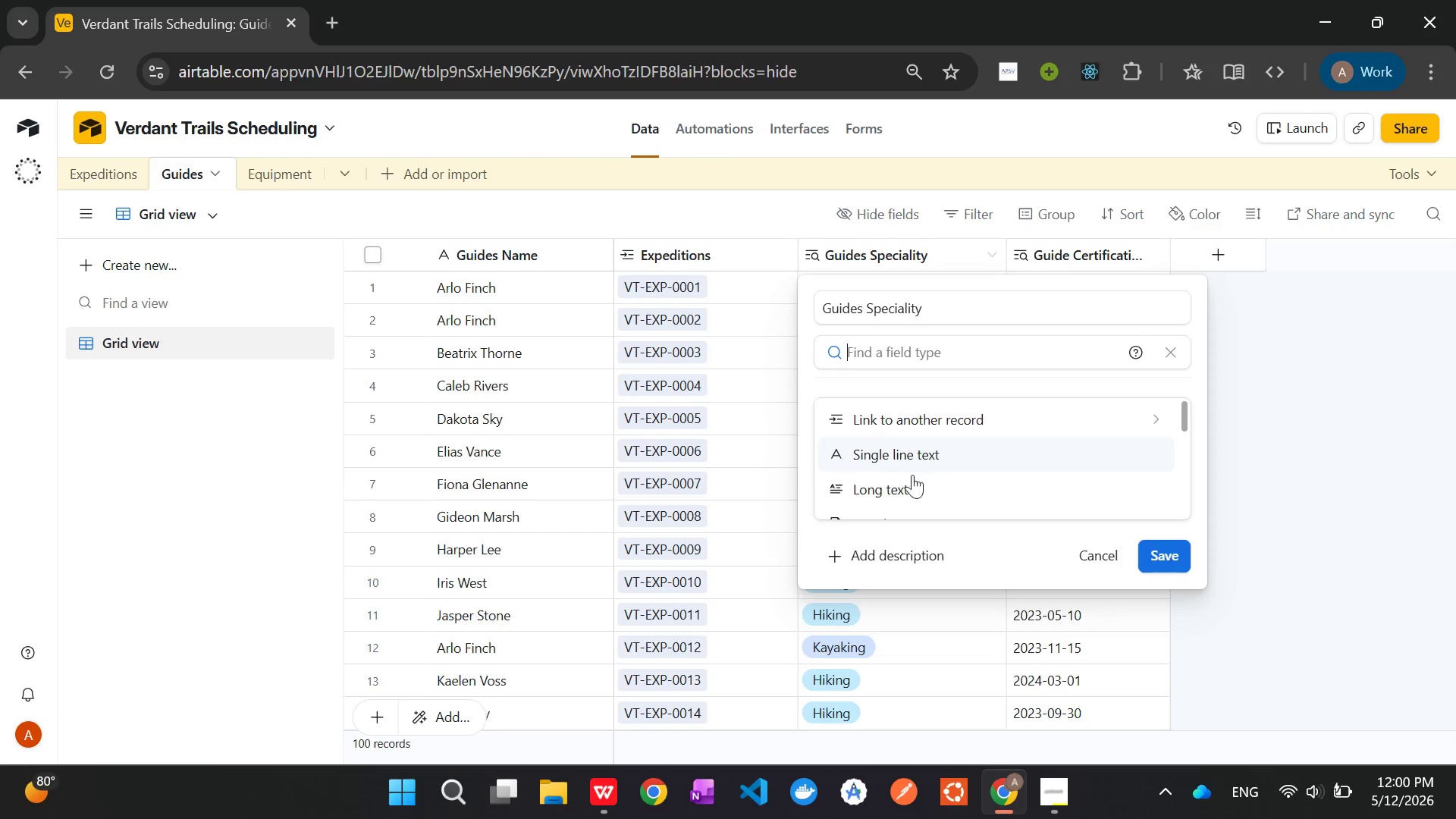 
scroll: coordinate [917, 475], scroll_direction: down, amount: 1.0
 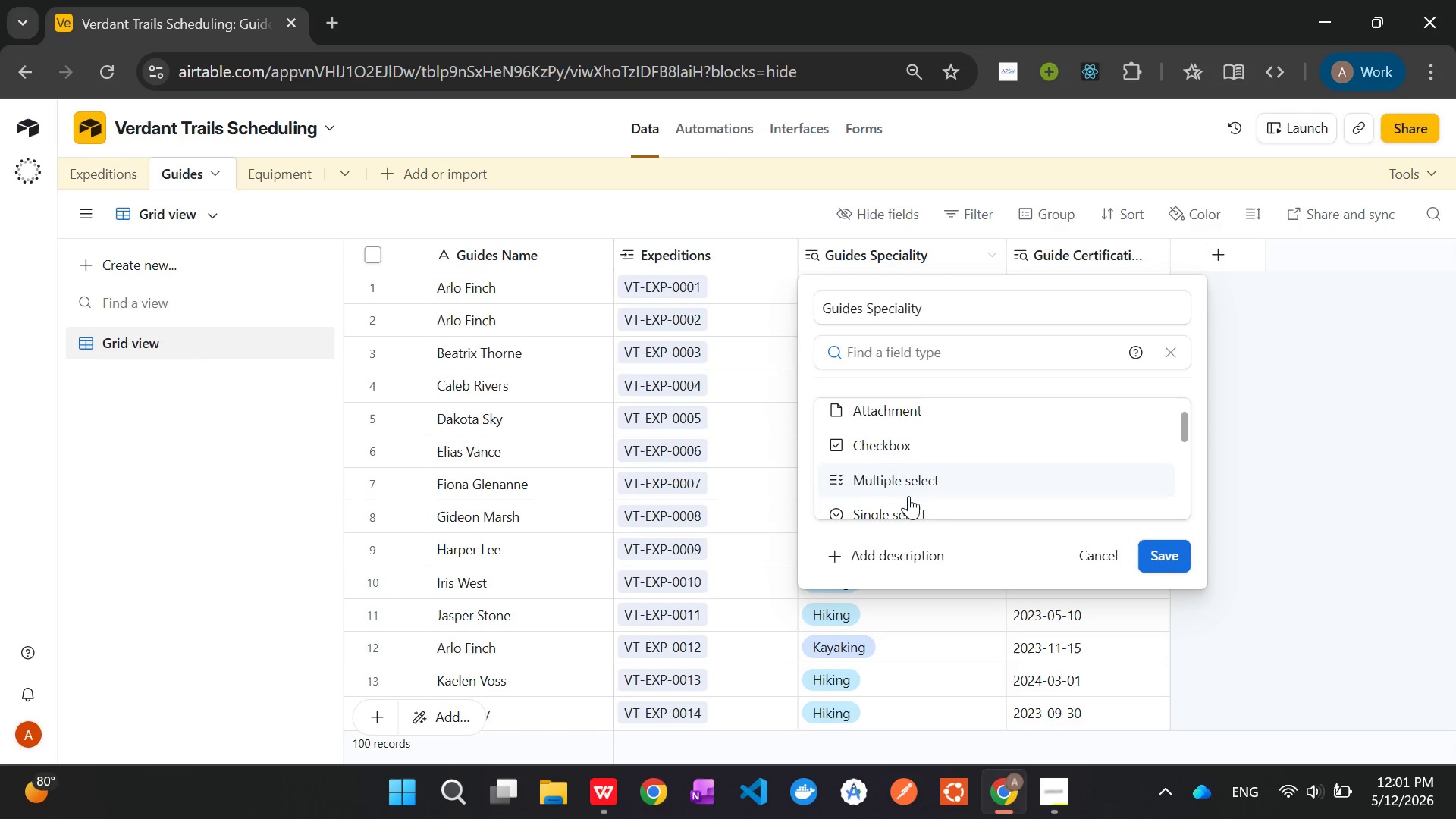 
left_click([905, 500])
 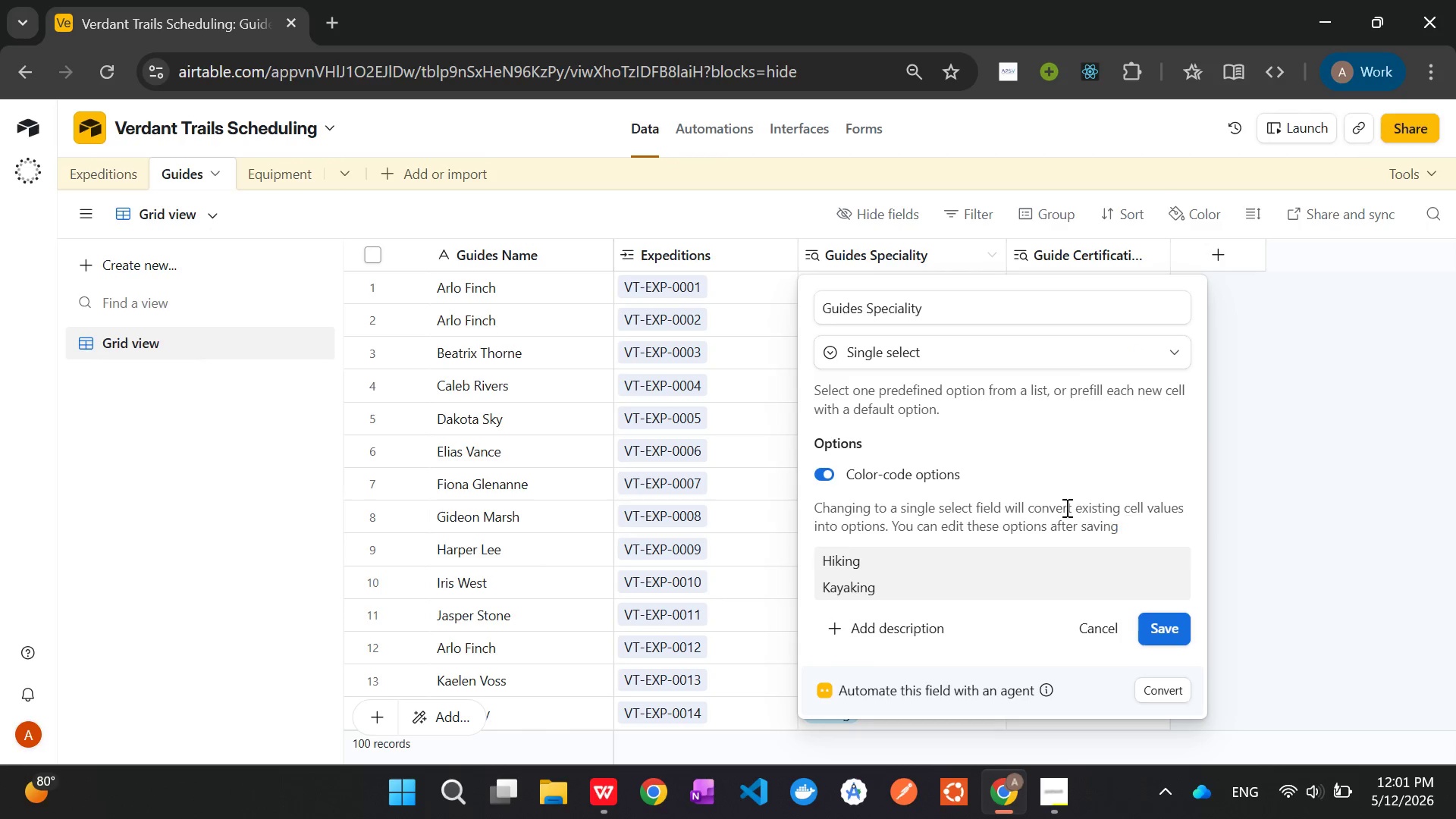 
scroll: coordinate [981, 556], scroll_direction: down, amount: 5.0
 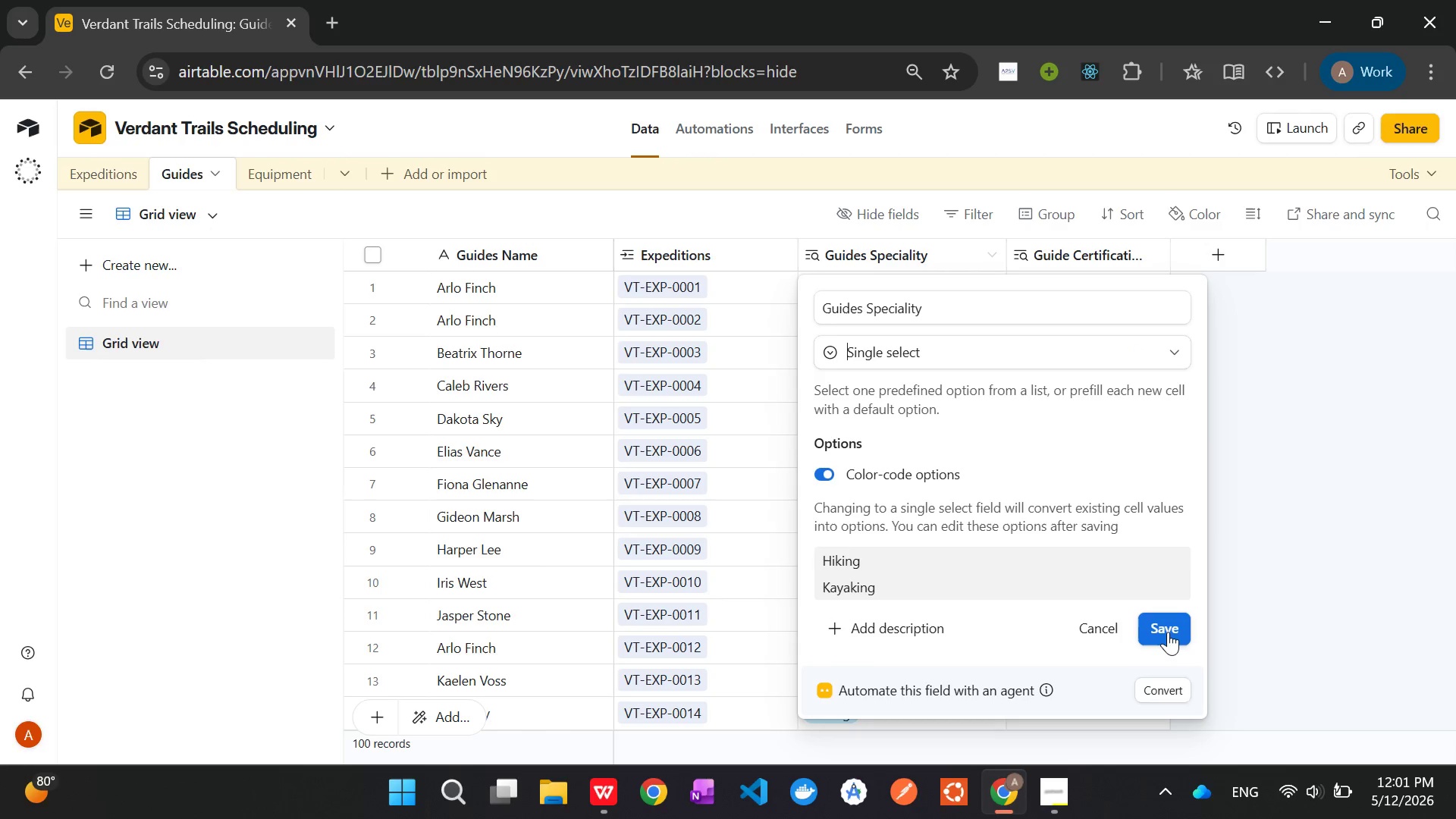 
left_click([1168, 632])
 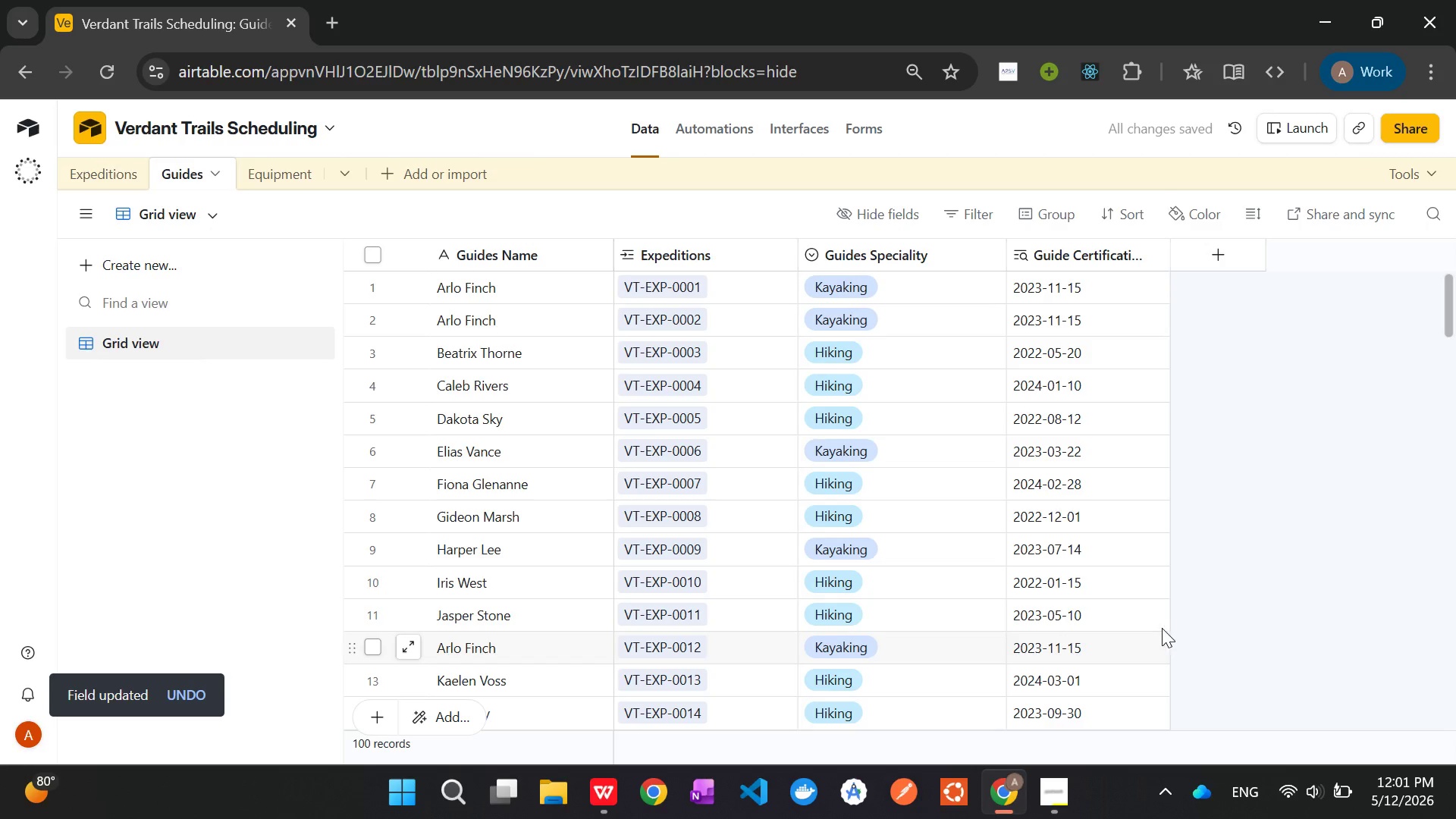 
left_click([883, 287])
 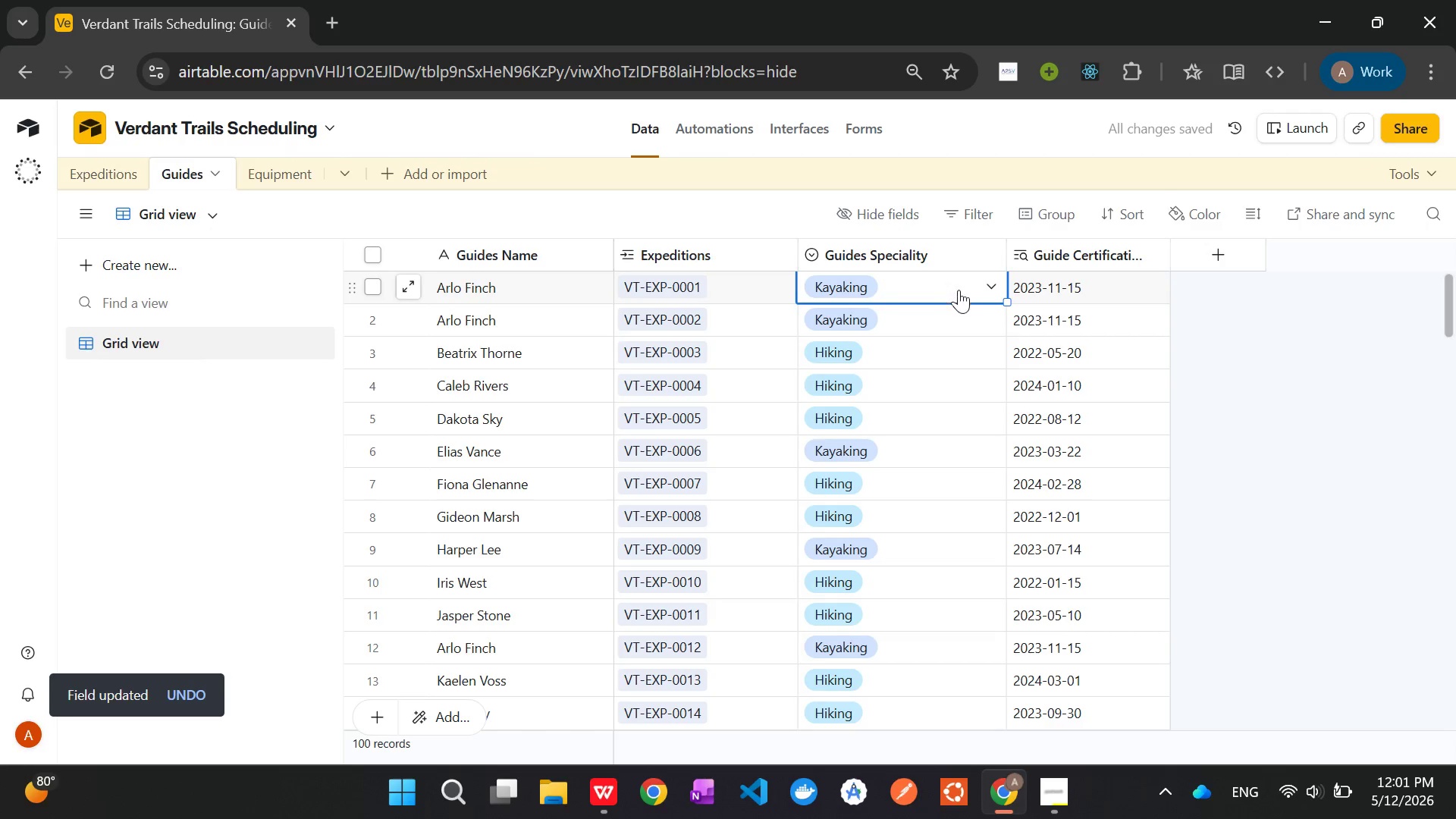 
left_click([984, 286])
 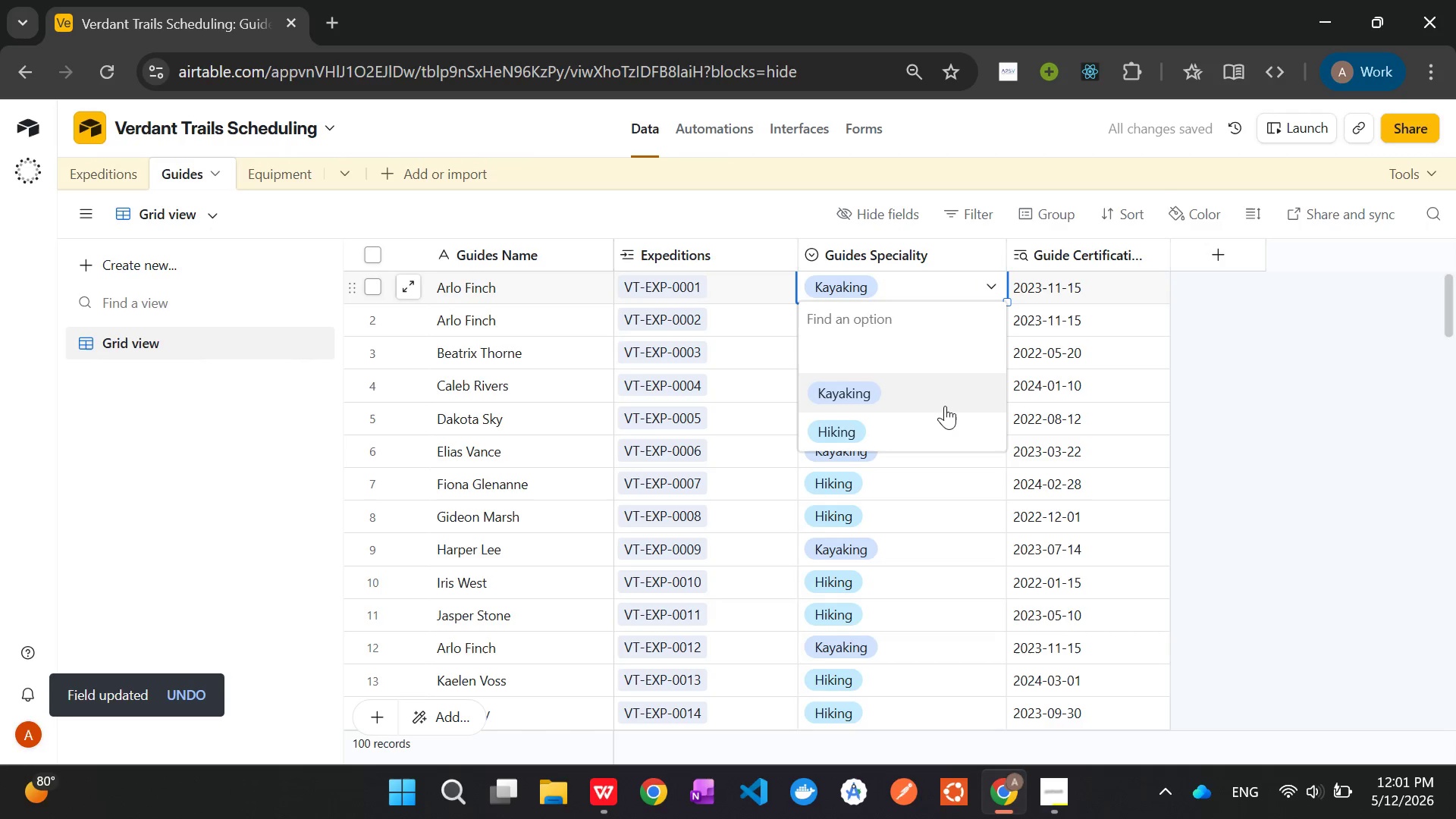 
scroll: coordinate [945, 406], scroll_direction: down, amount: 3.0
 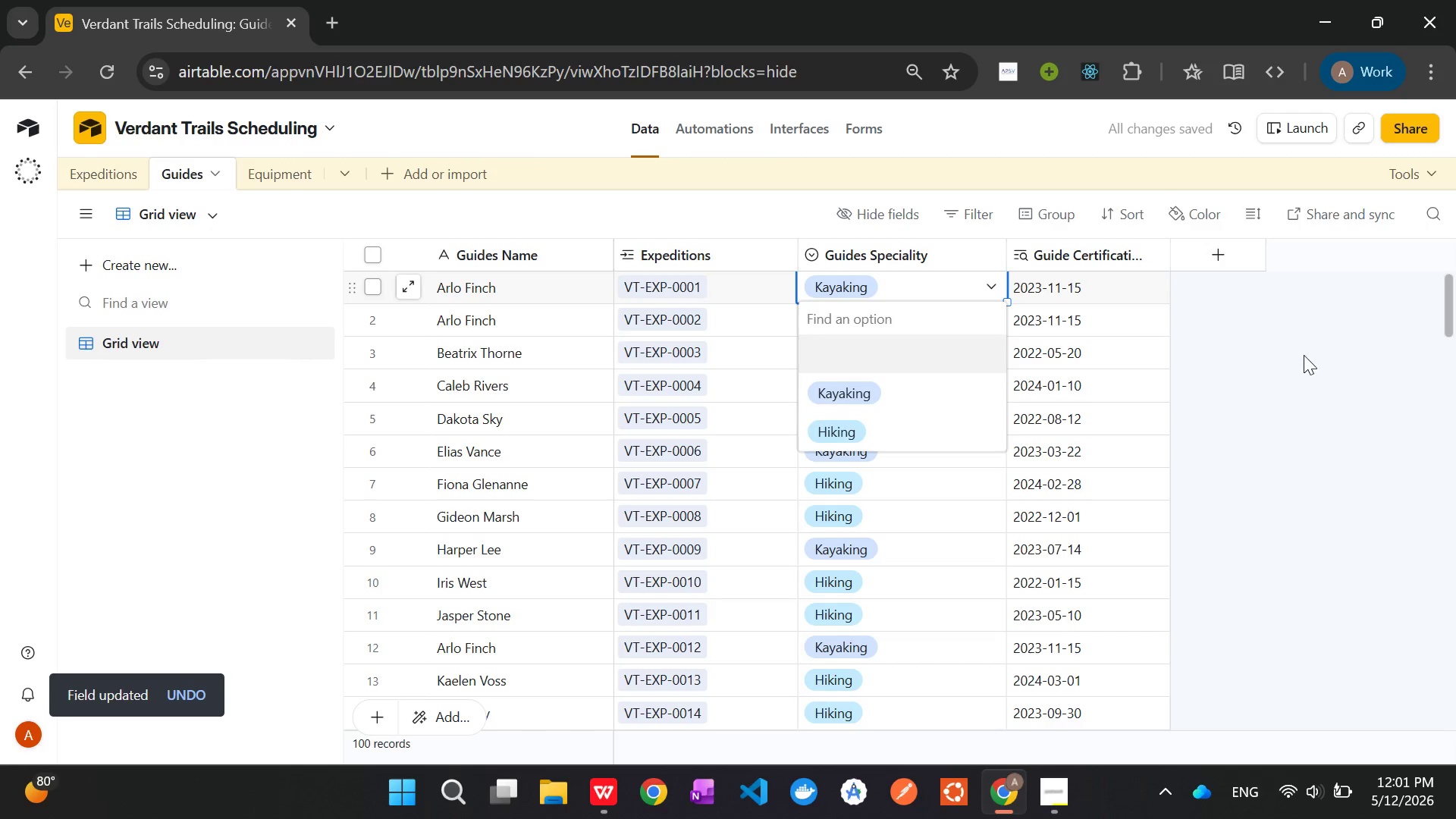 
left_click([1304, 355])
 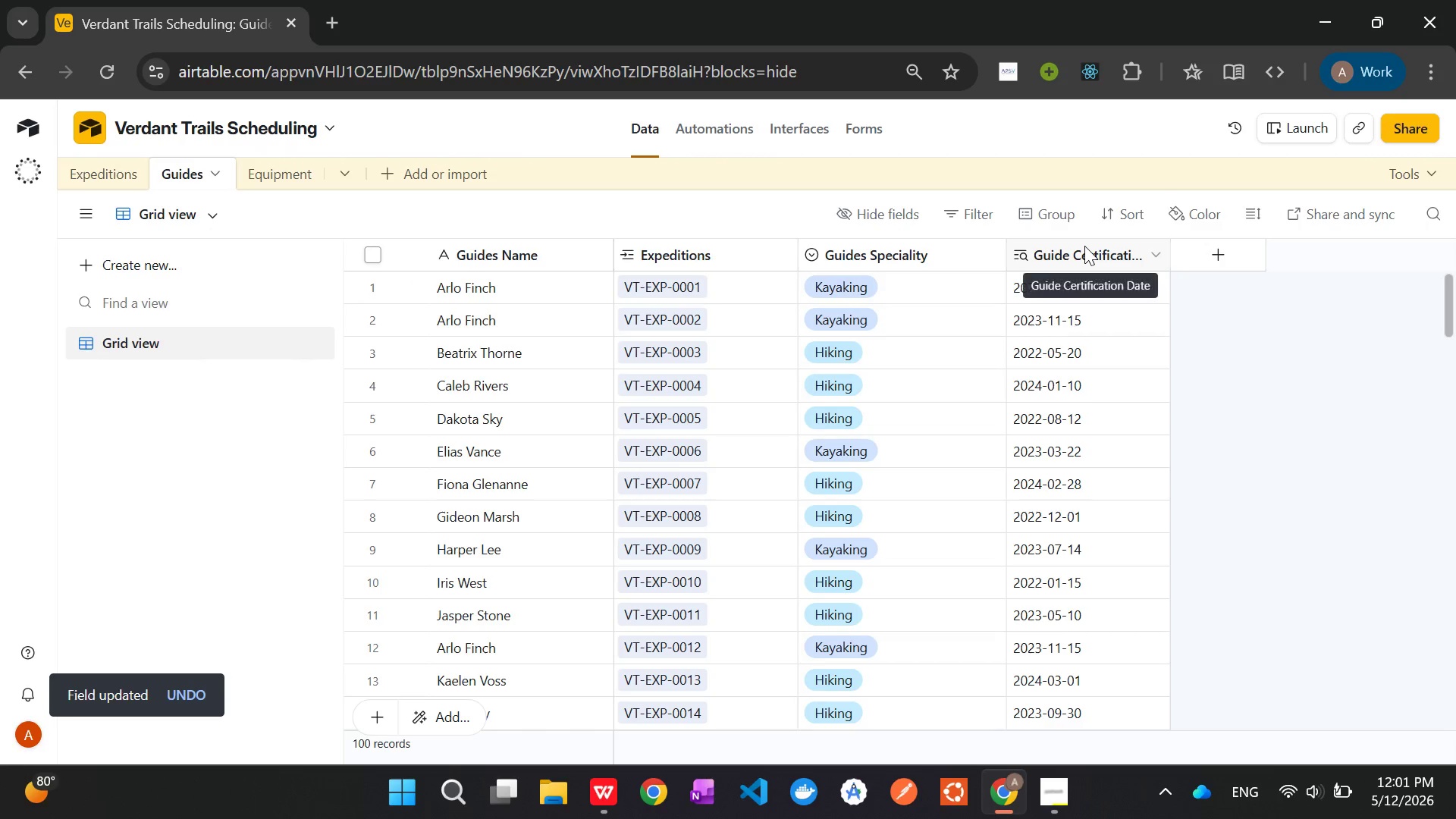 
right_click([1082, 246])
 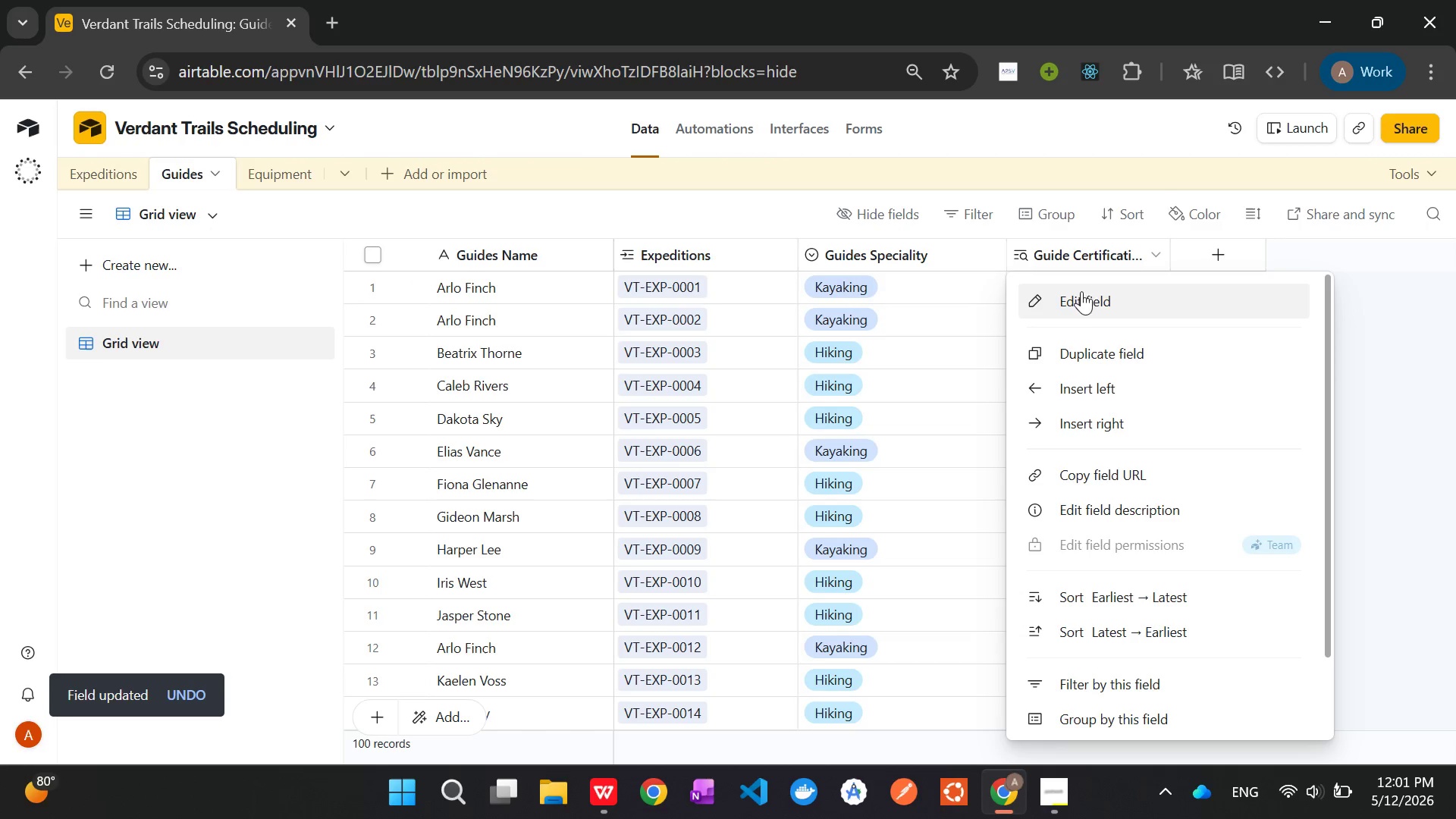 
left_click([1081, 295])
 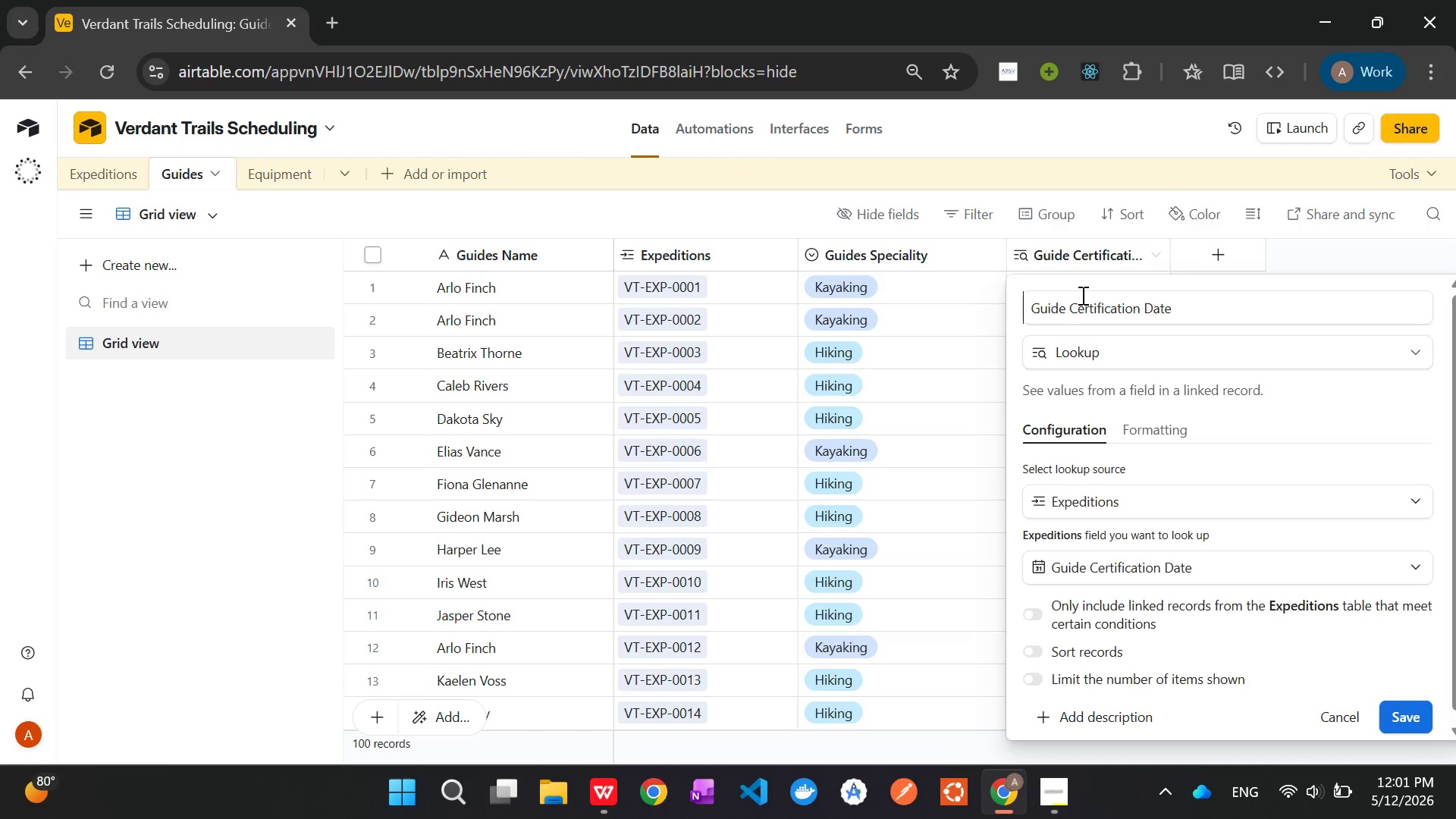 
left_click([1083, 302])
 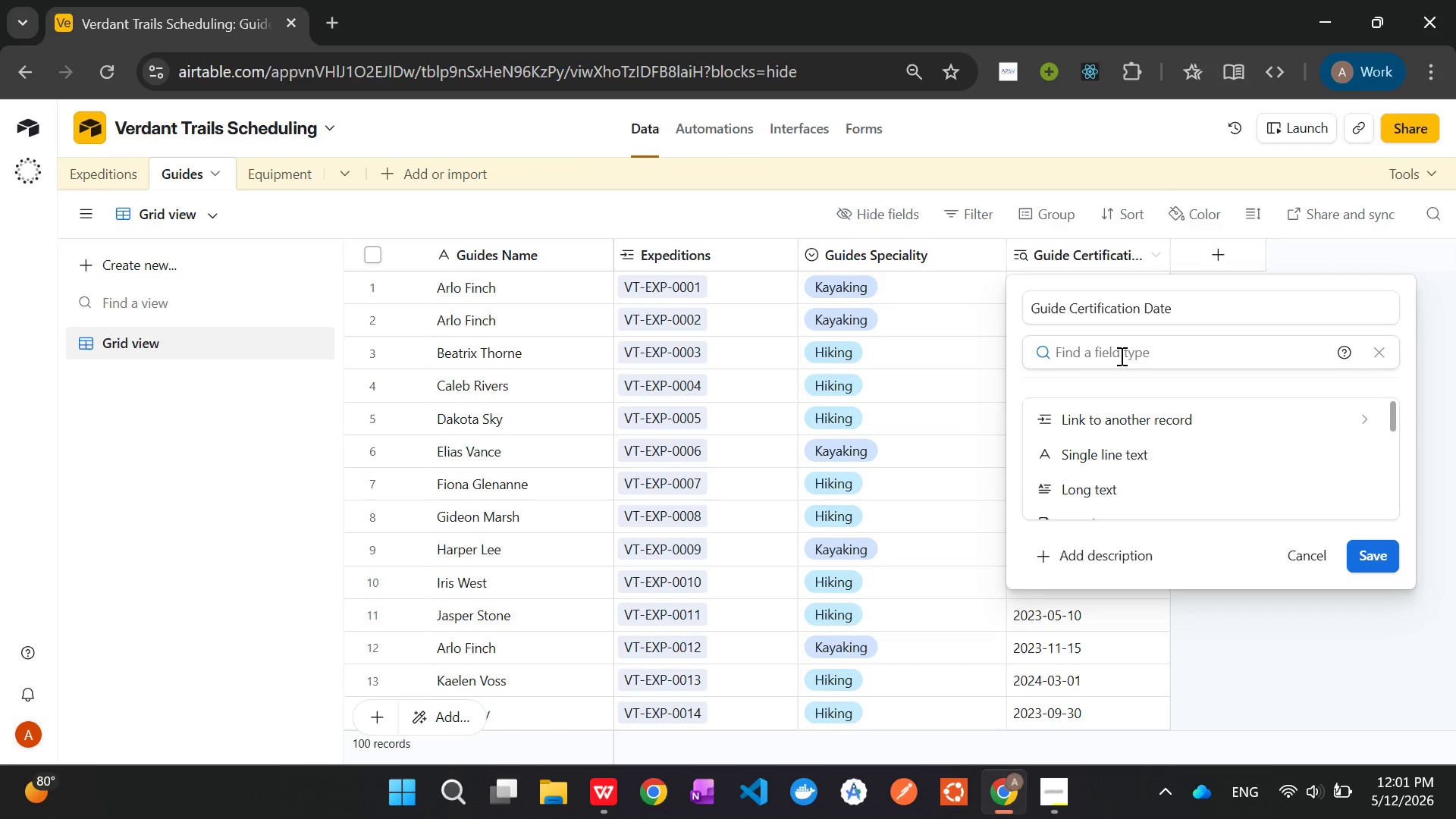 
type(Date)
 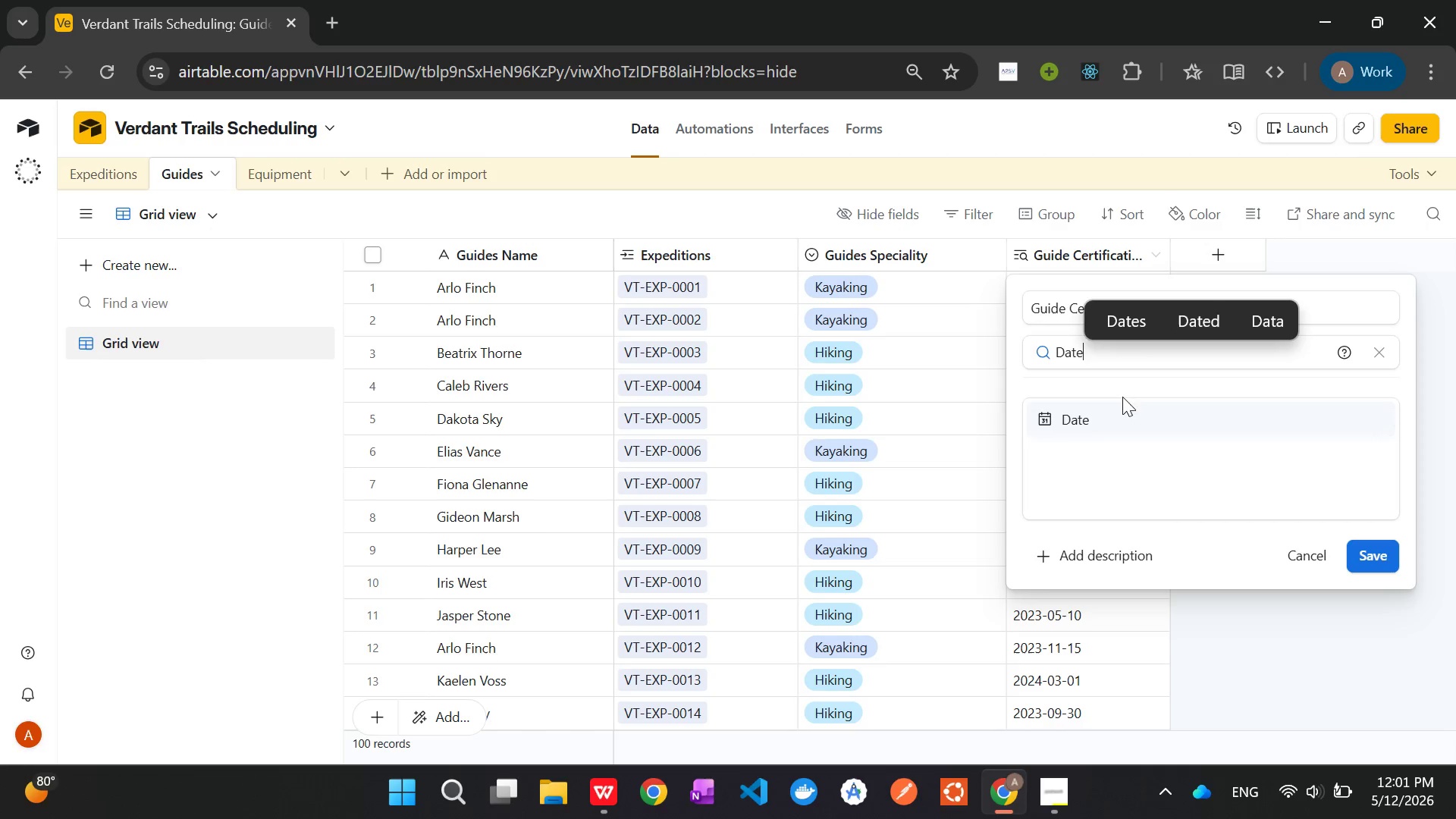 
left_click([1123, 427])
 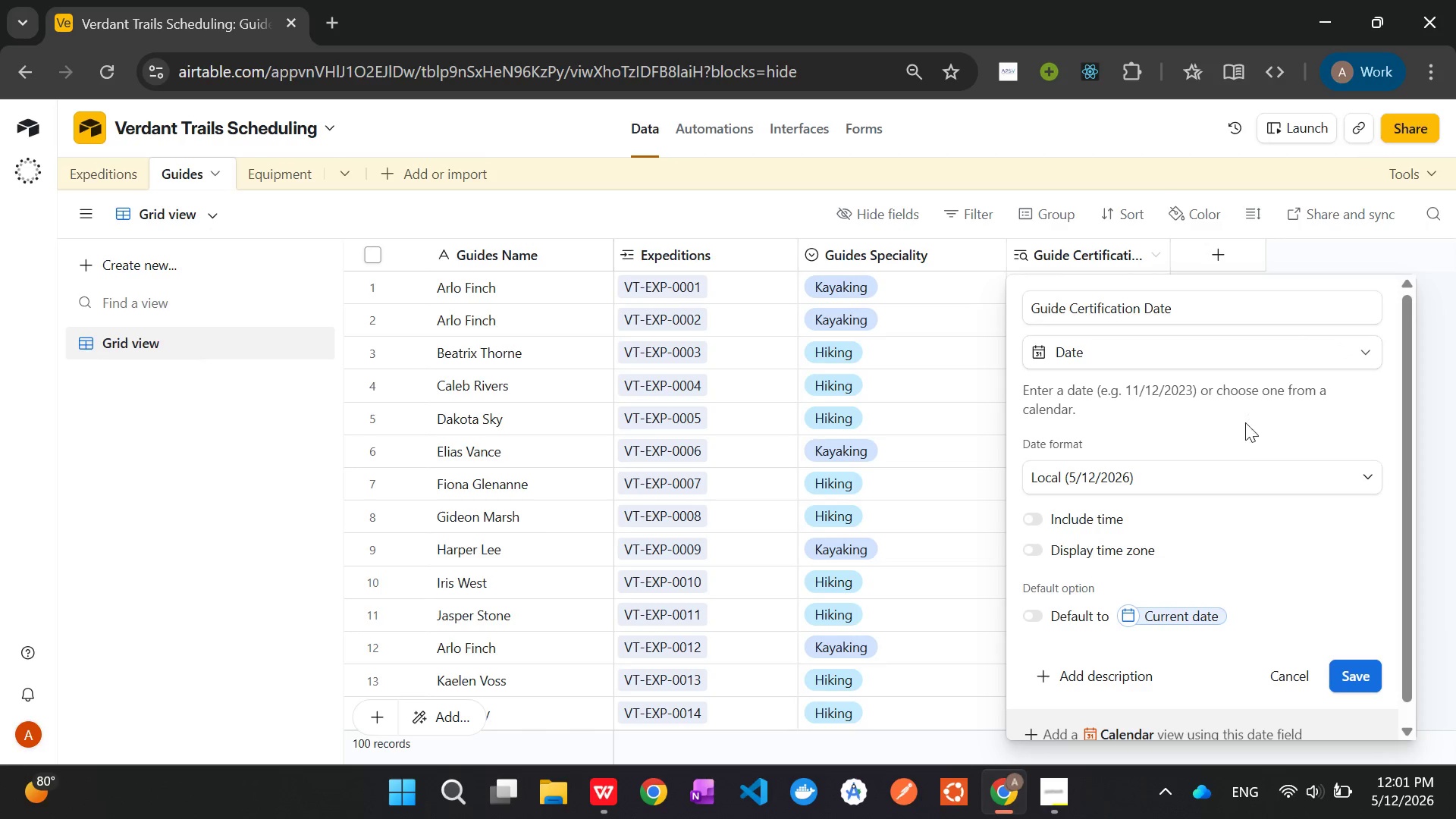 
scroll: coordinate [1245, 441], scroll_direction: down, amount: 4.0
 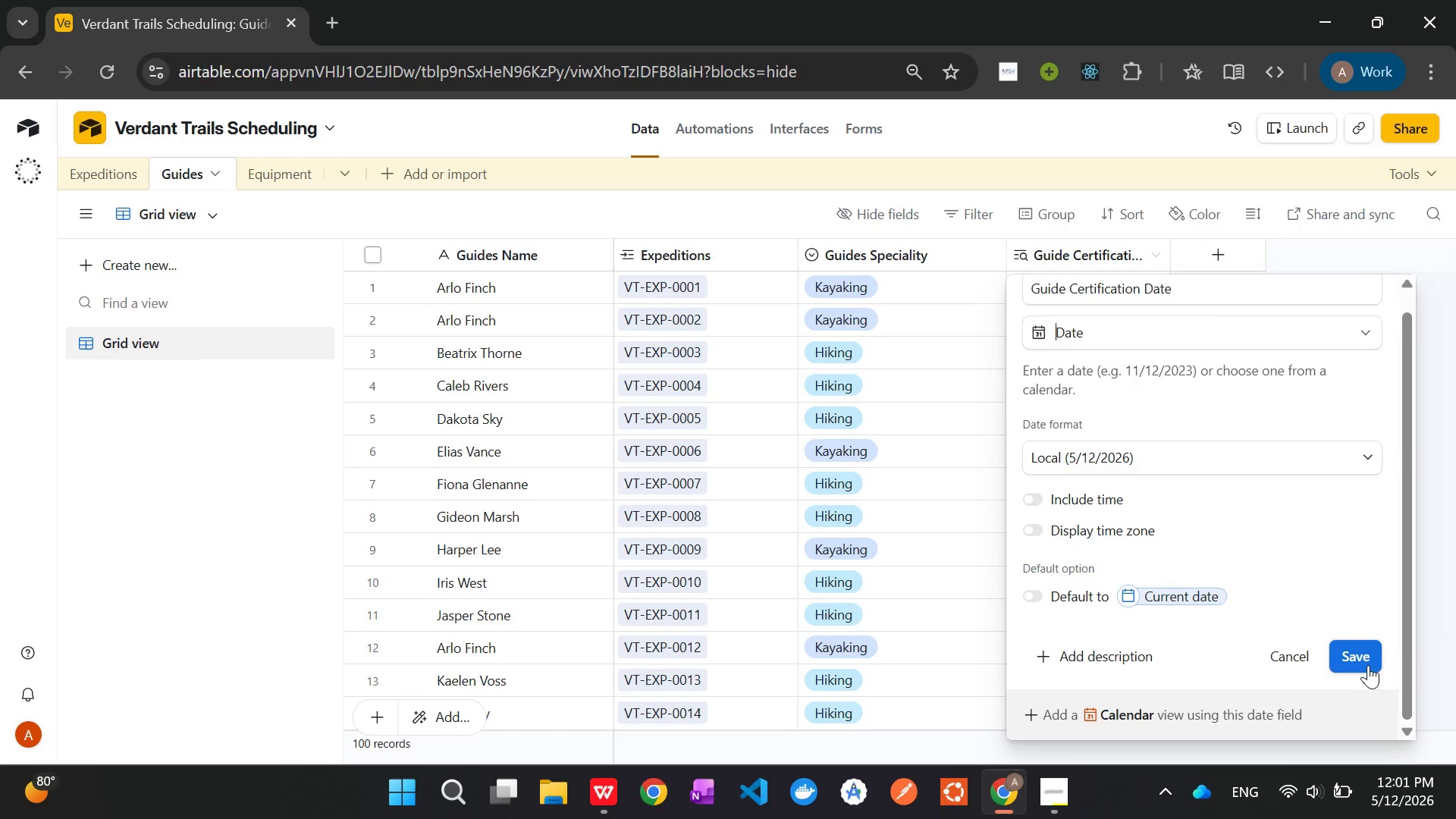 
left_click([1360, 658])
 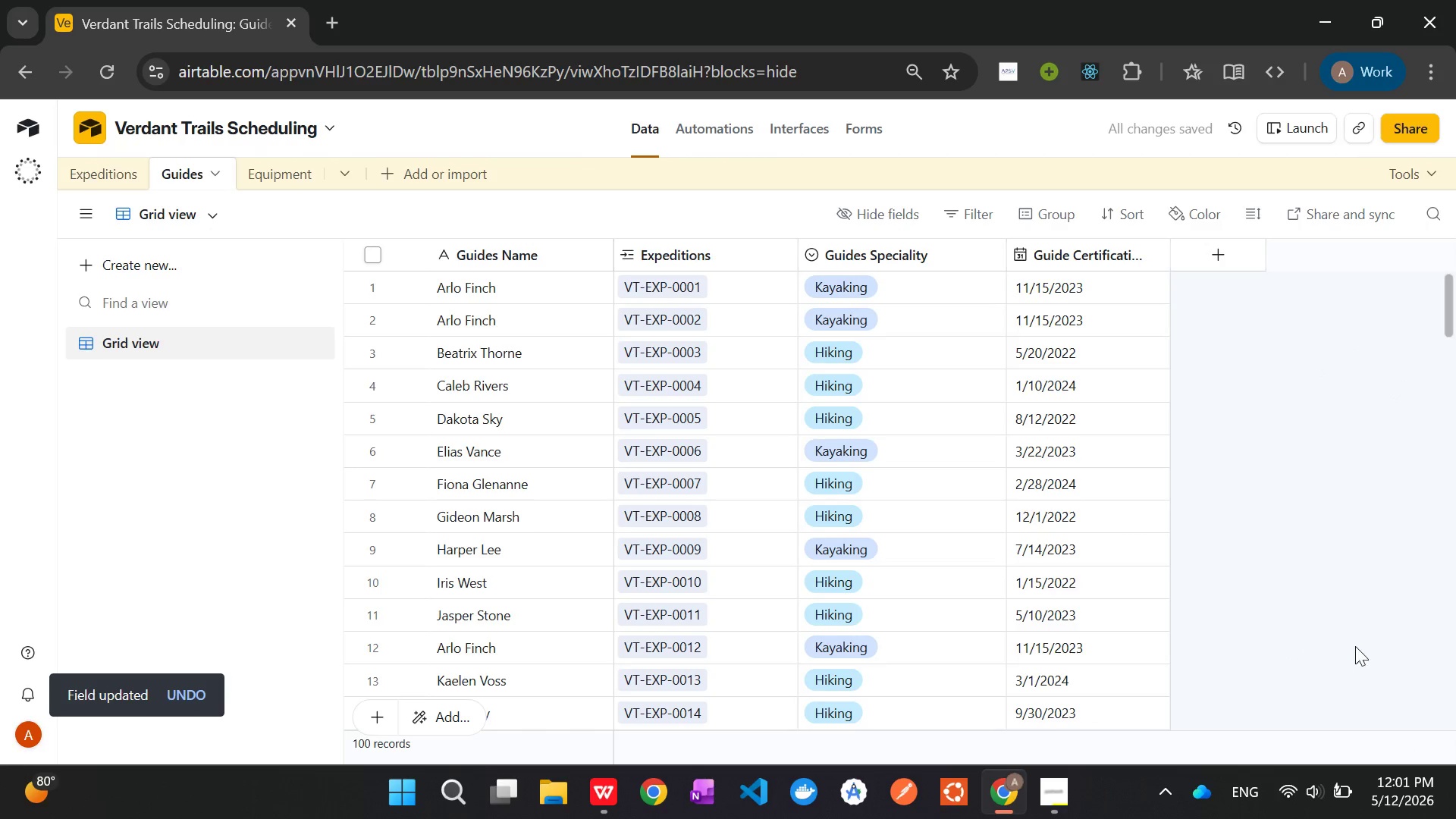 
scroll: coordinate [1254, 448], scroll_direction: up, amount: 4.0
 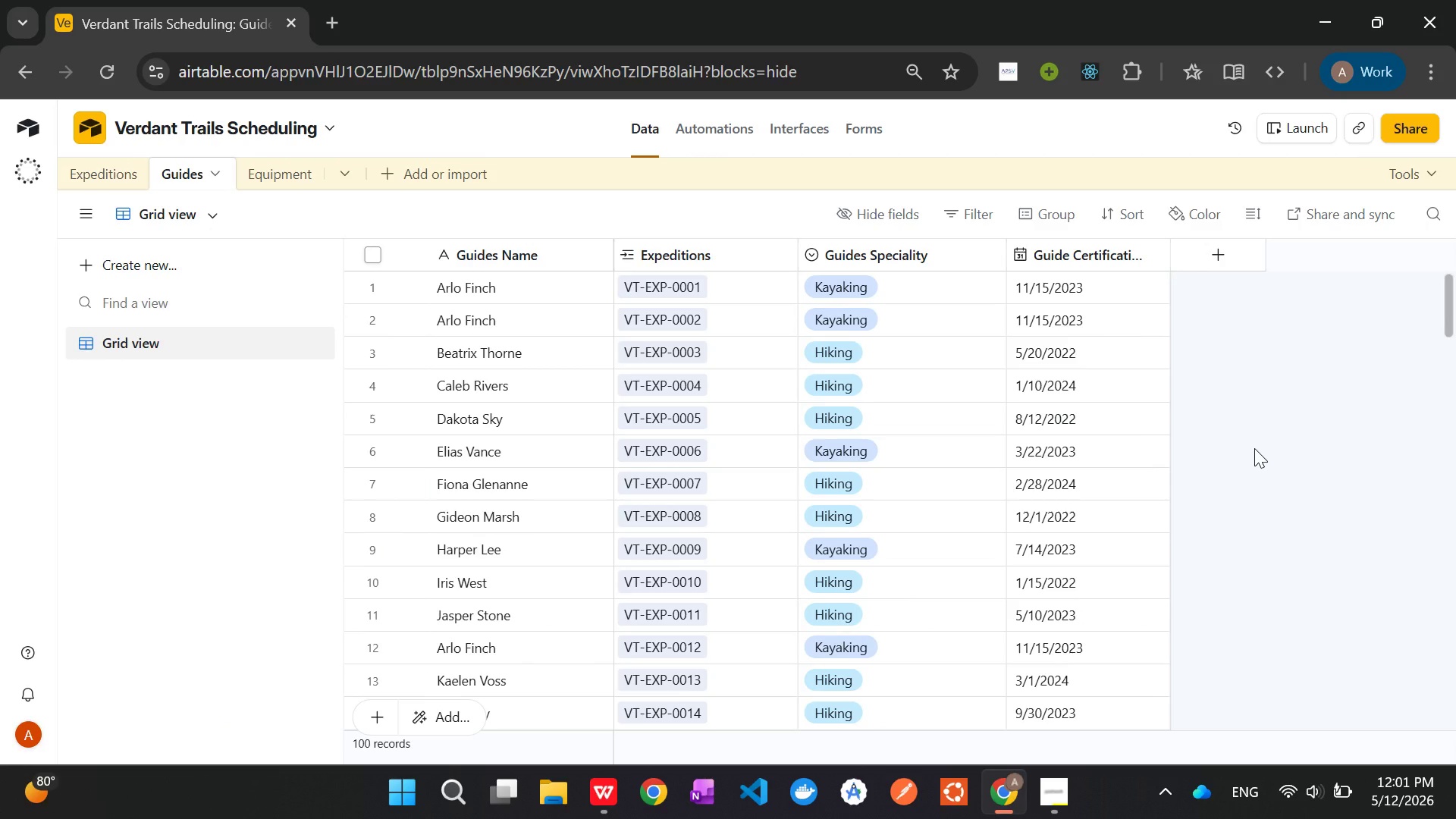 
wait(5.86)
 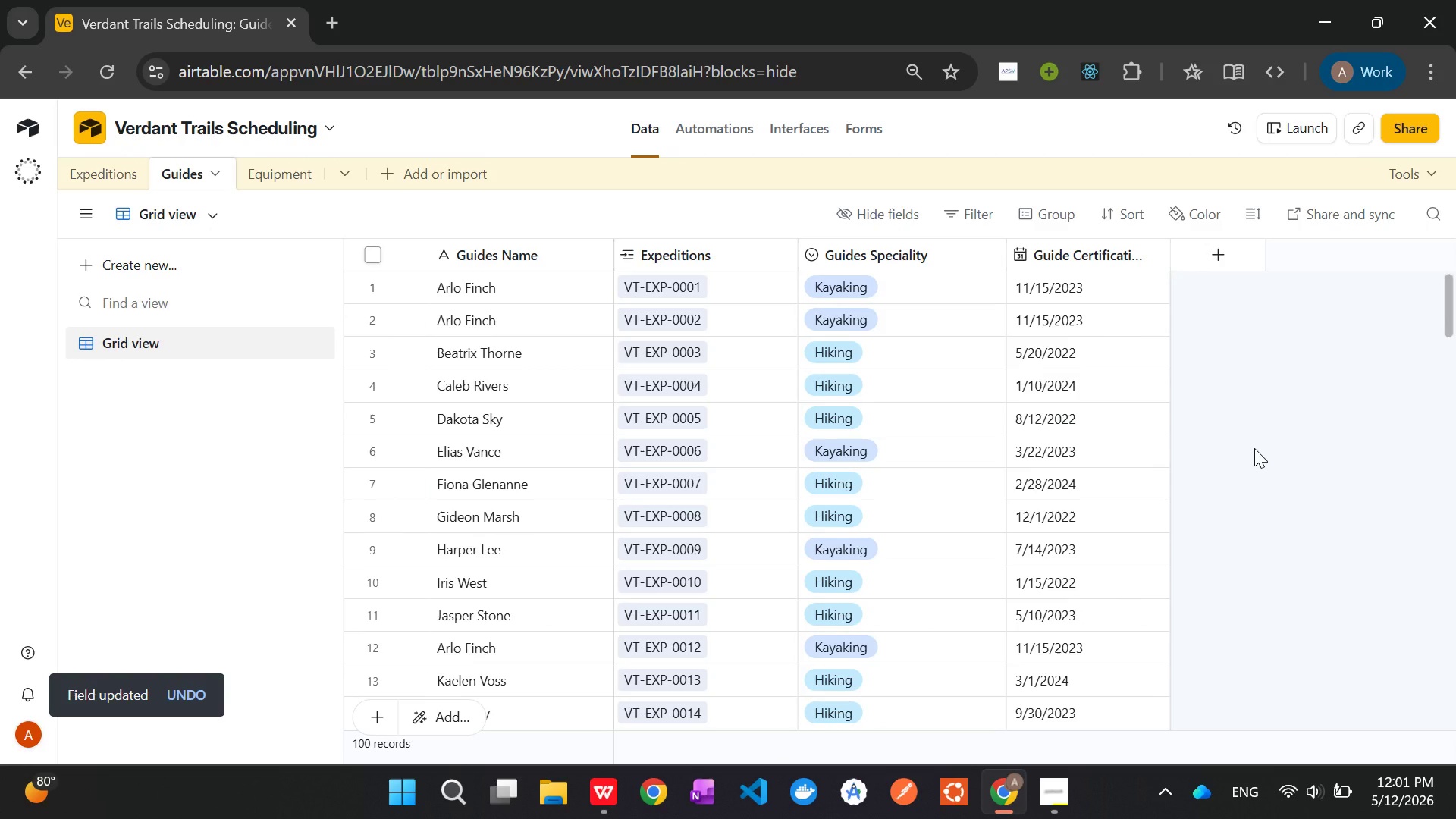 
scroll: coordinate [1254, 447], scroll_direction: up, amount: 5.0
 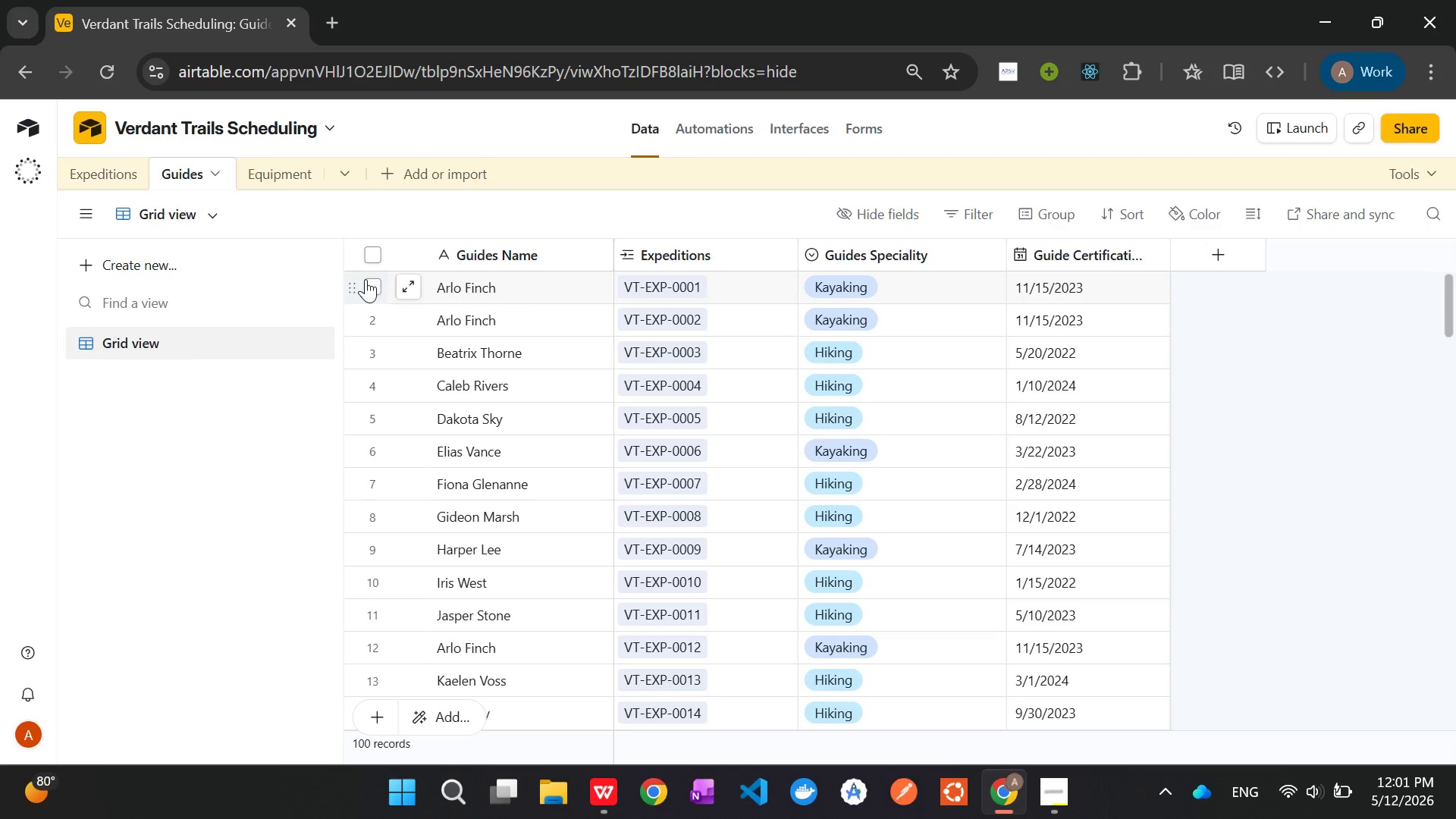 
left_click([366, 279])
 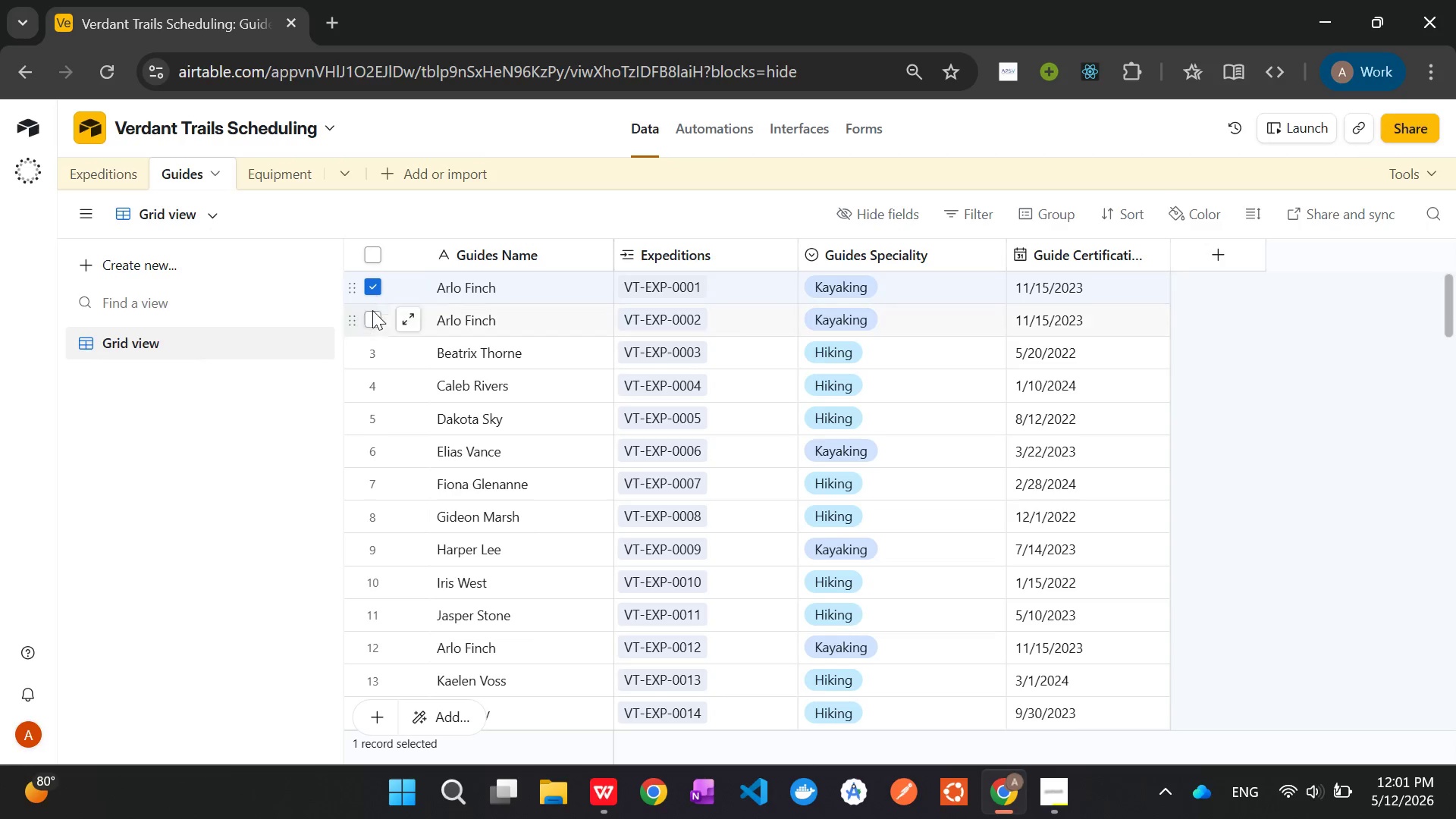 
left_click([368, 320])
 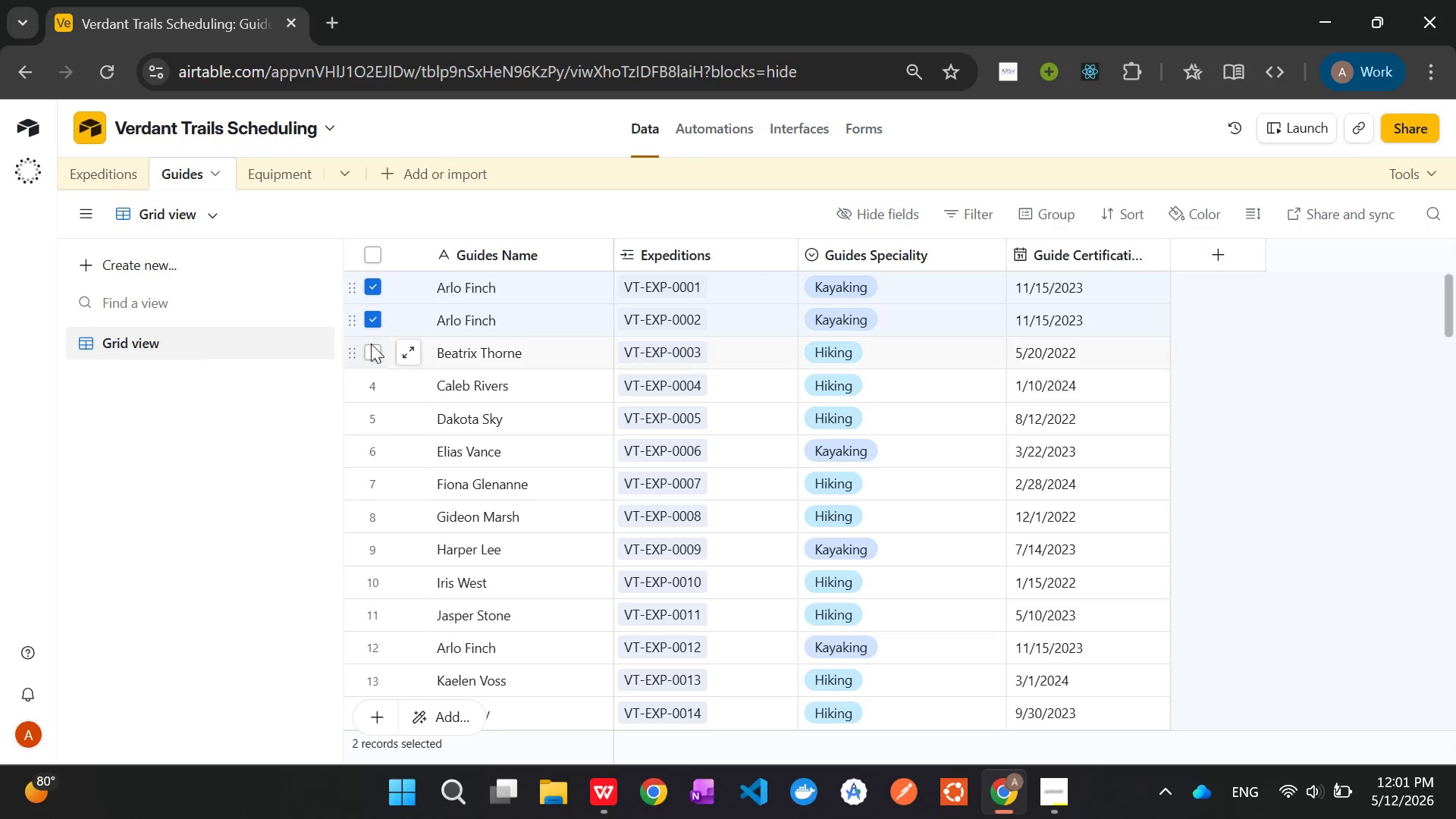 
left_click([372, 347])
 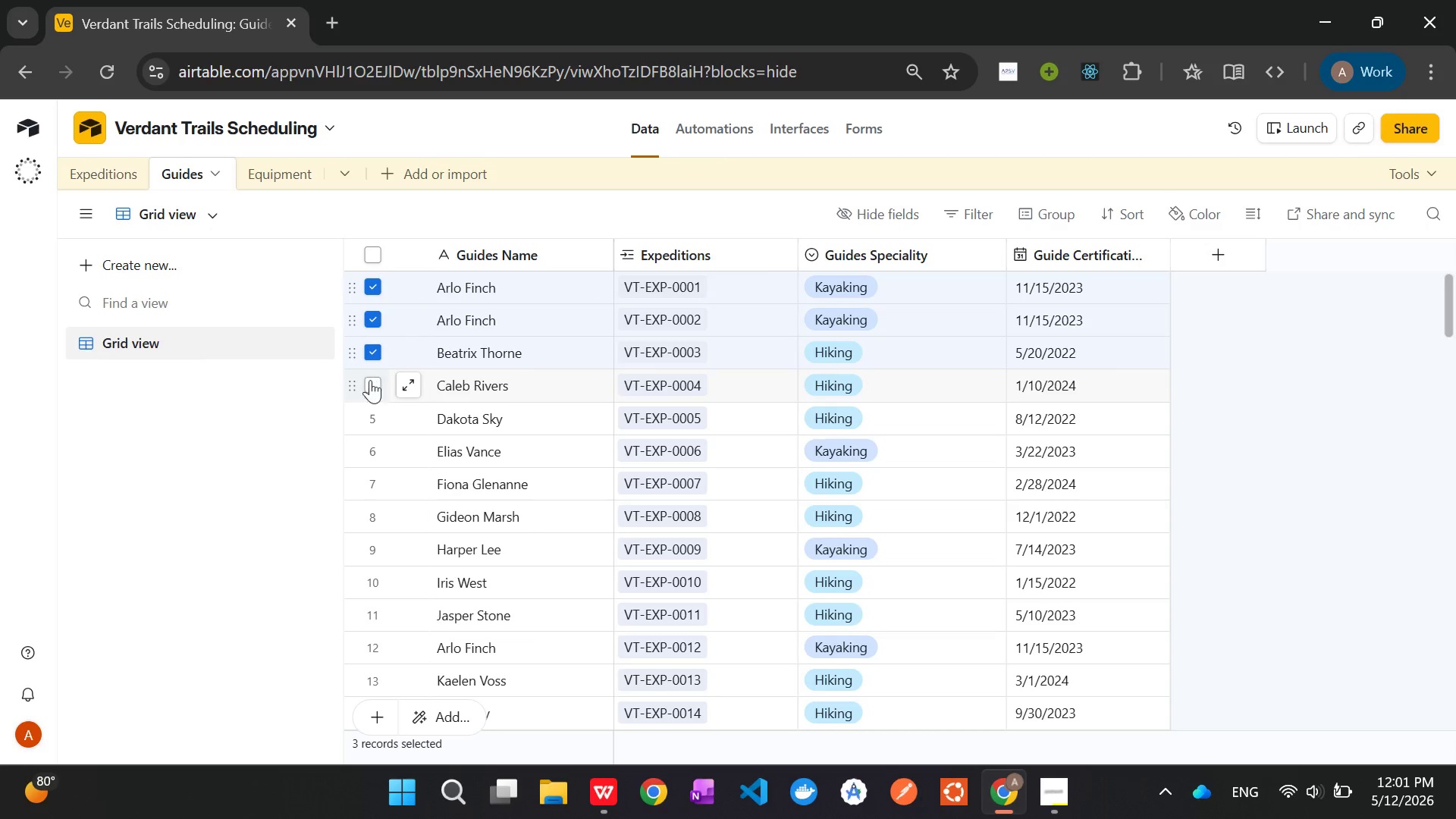 
left_click([369, 384])
 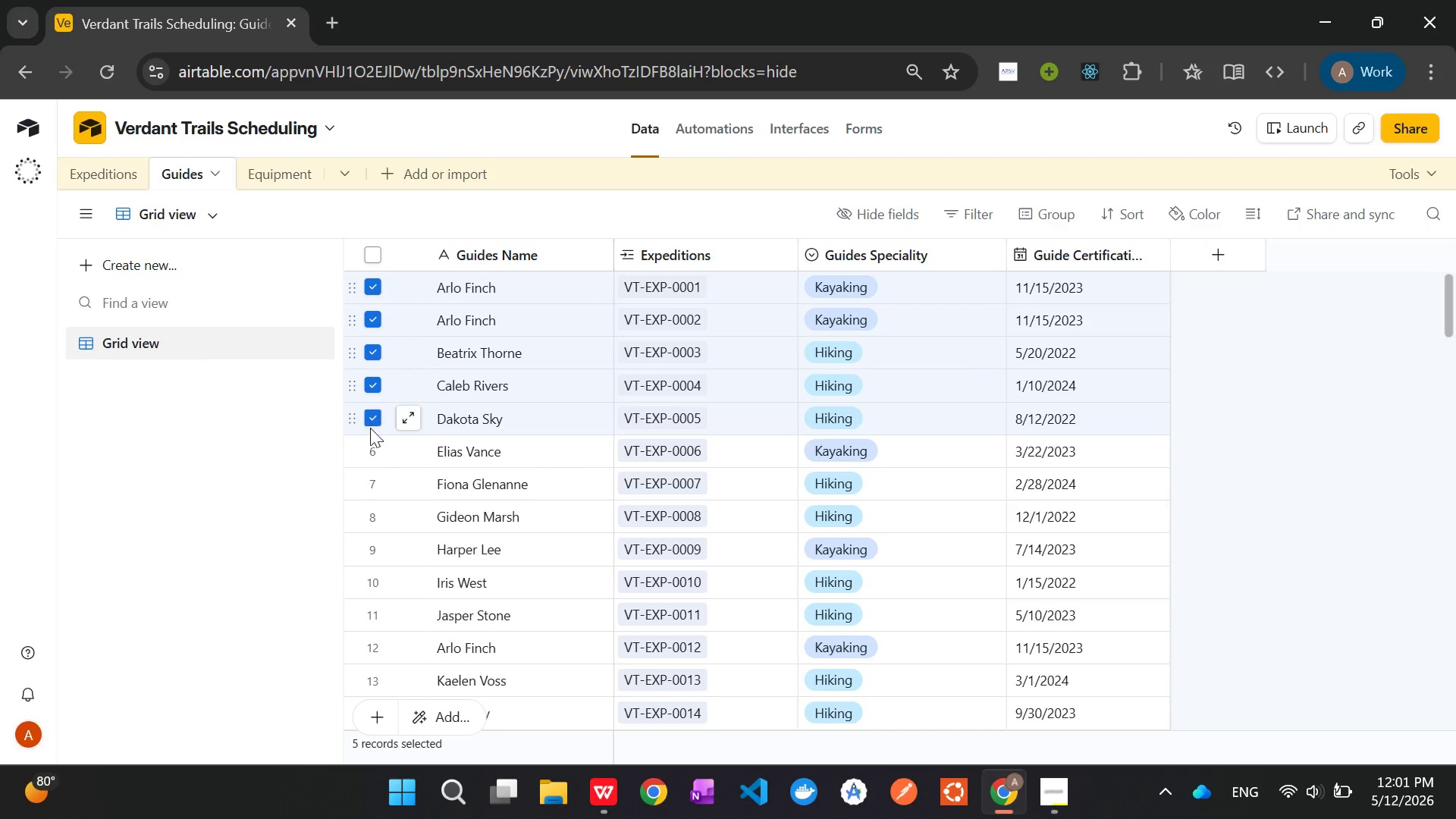 
left_click([371, 452])
 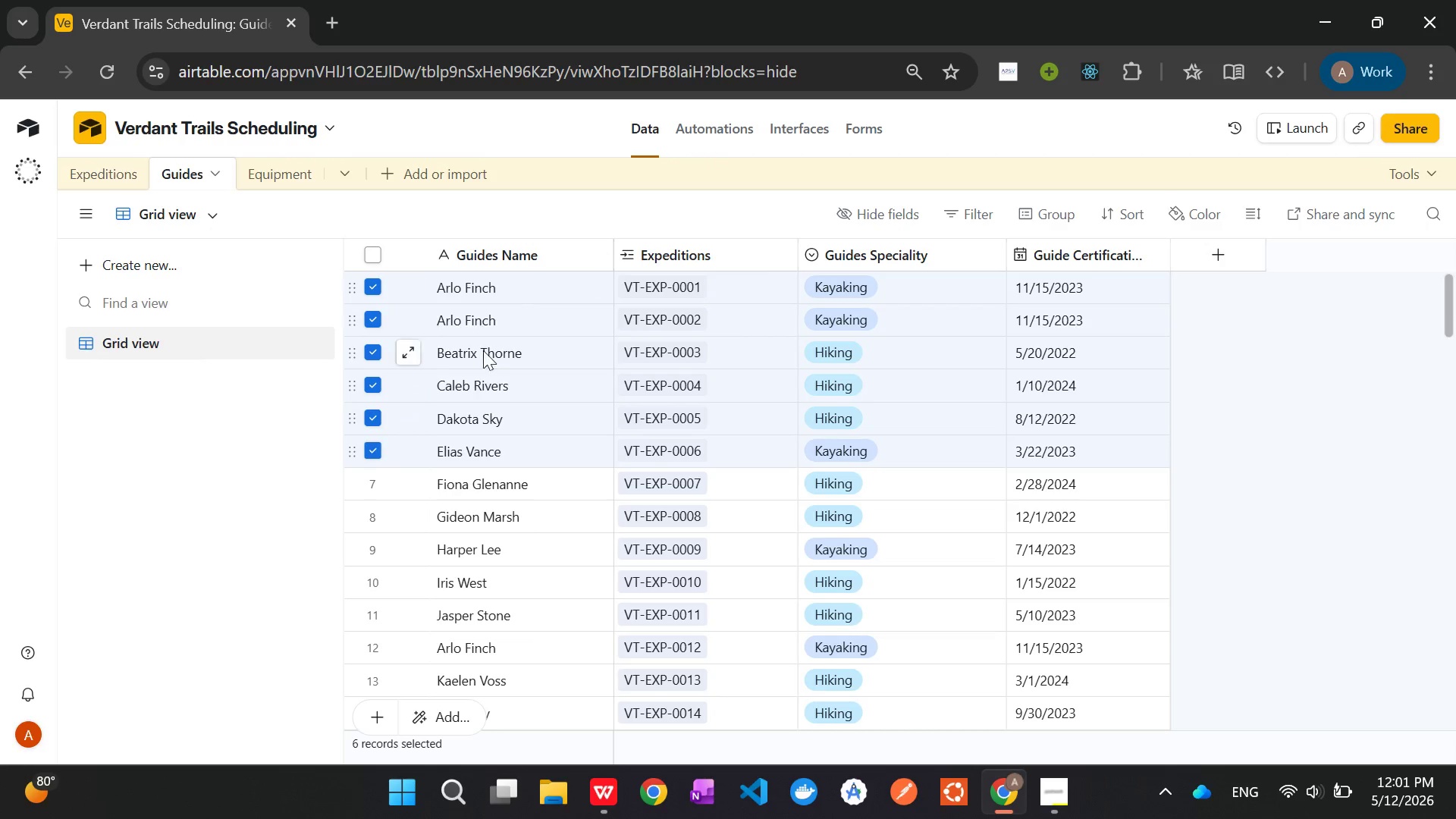 
left_click([375, 384])
 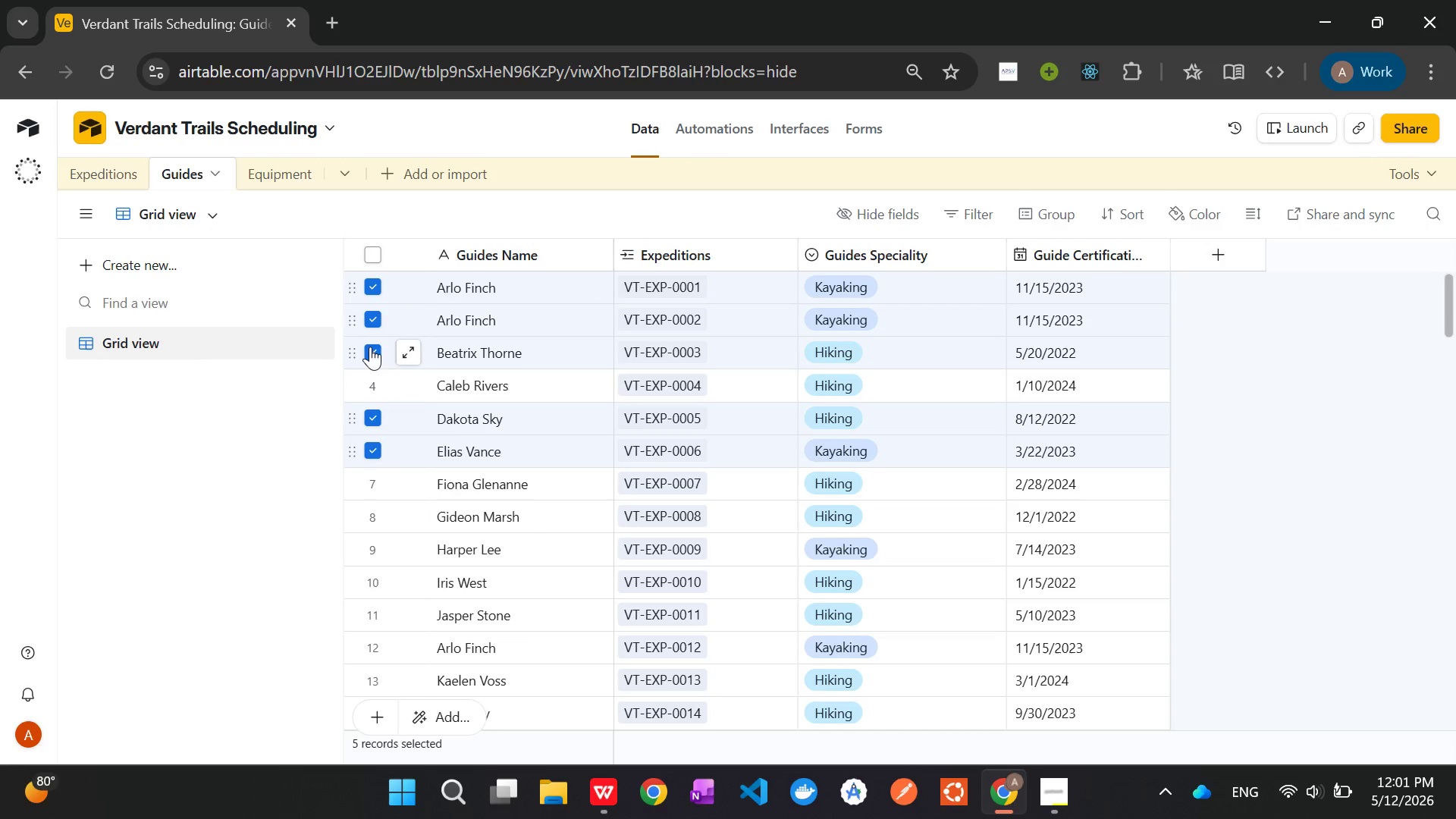 
left_click([369, 346])
 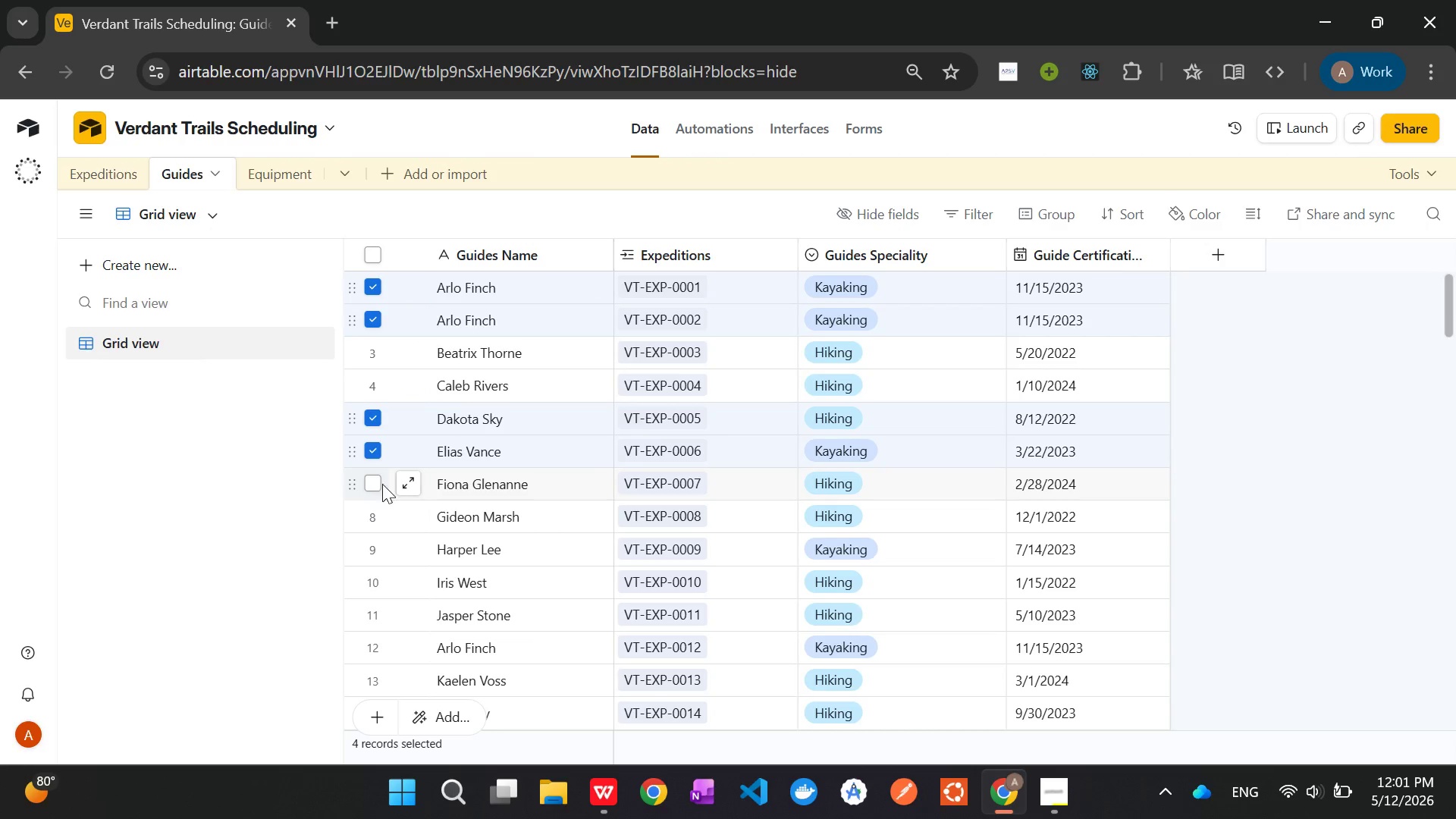 
left_click([369, 483])
 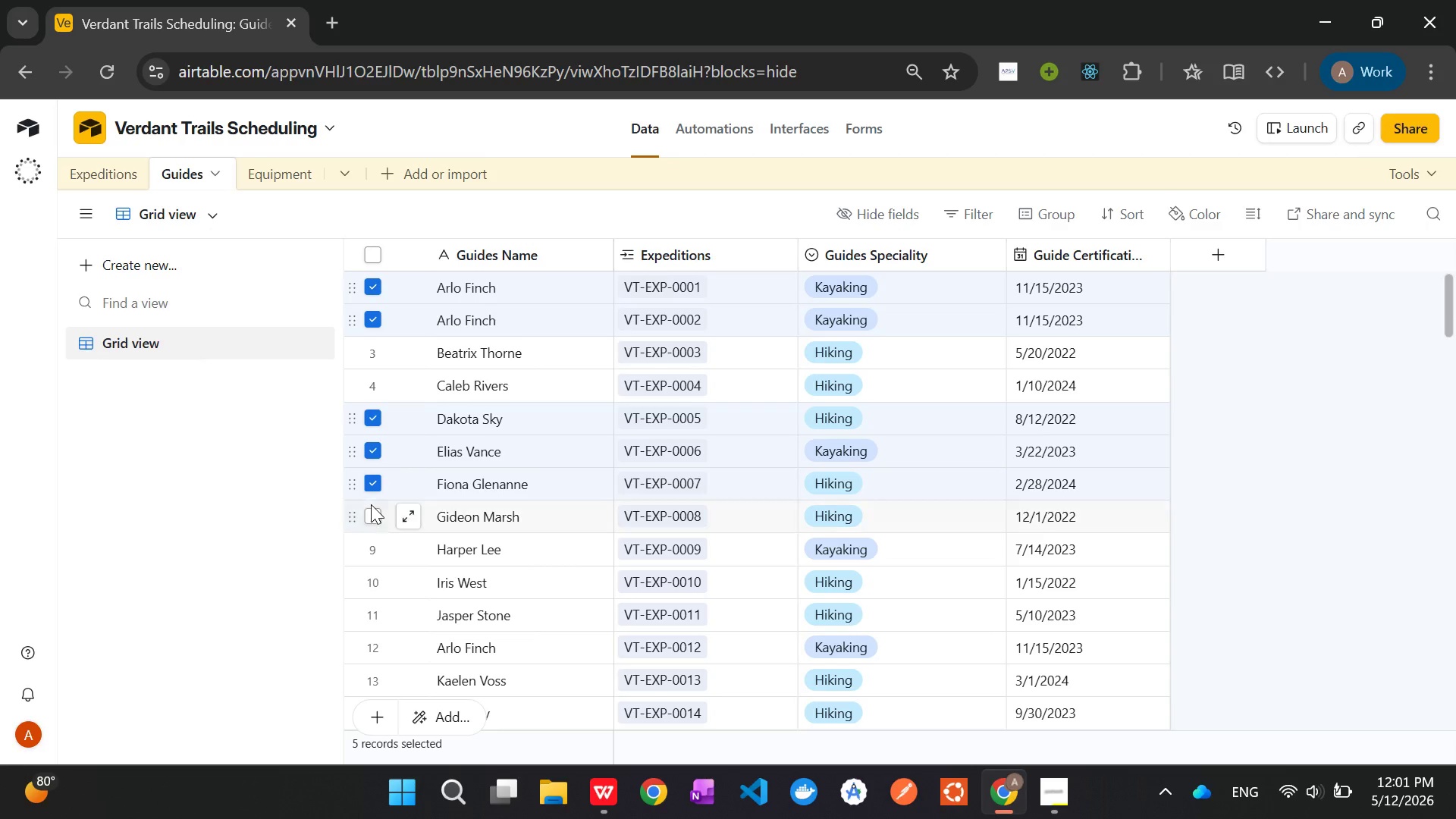 
left_click([371, 504])
 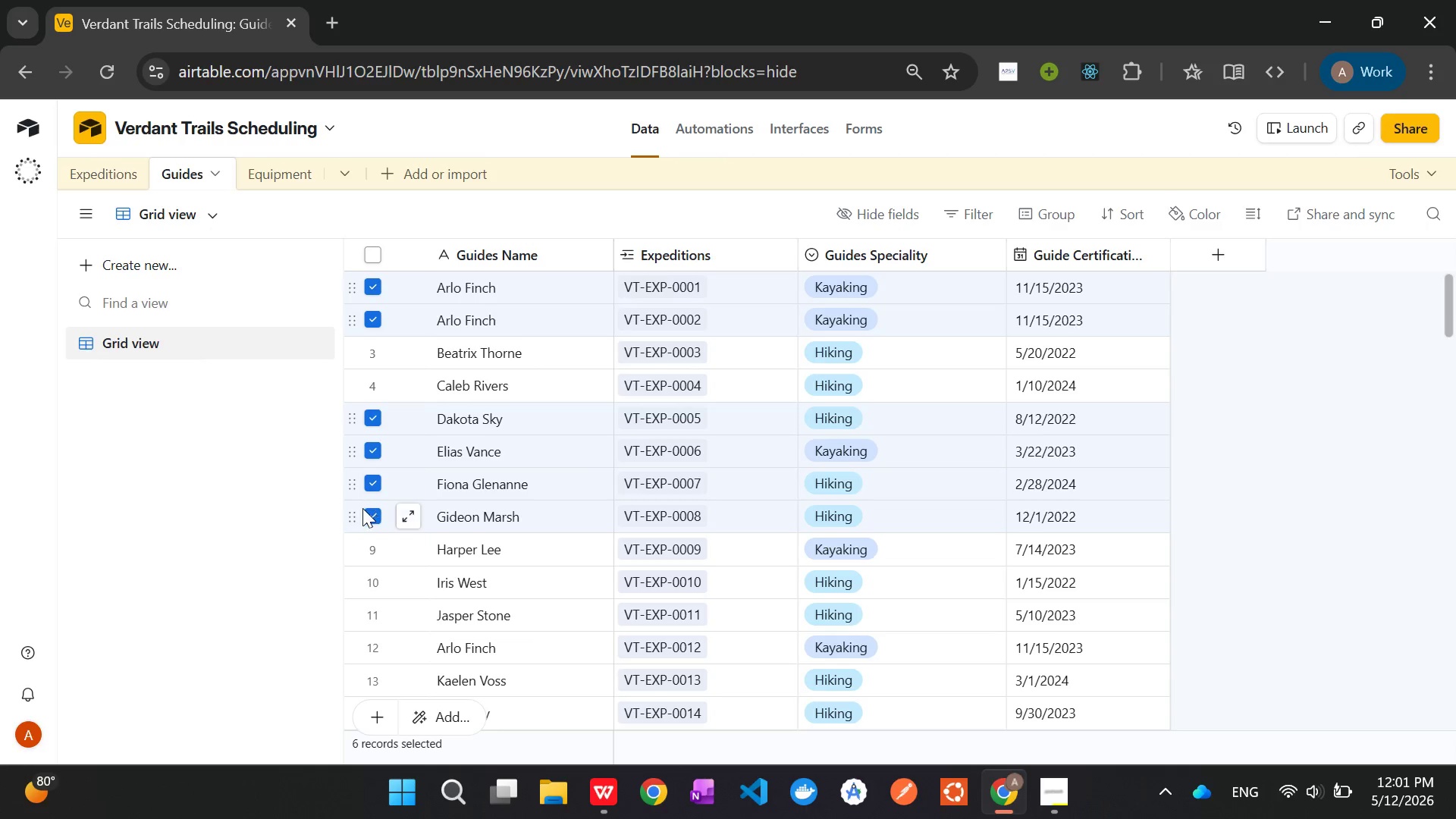 
left_click([366, 513])
 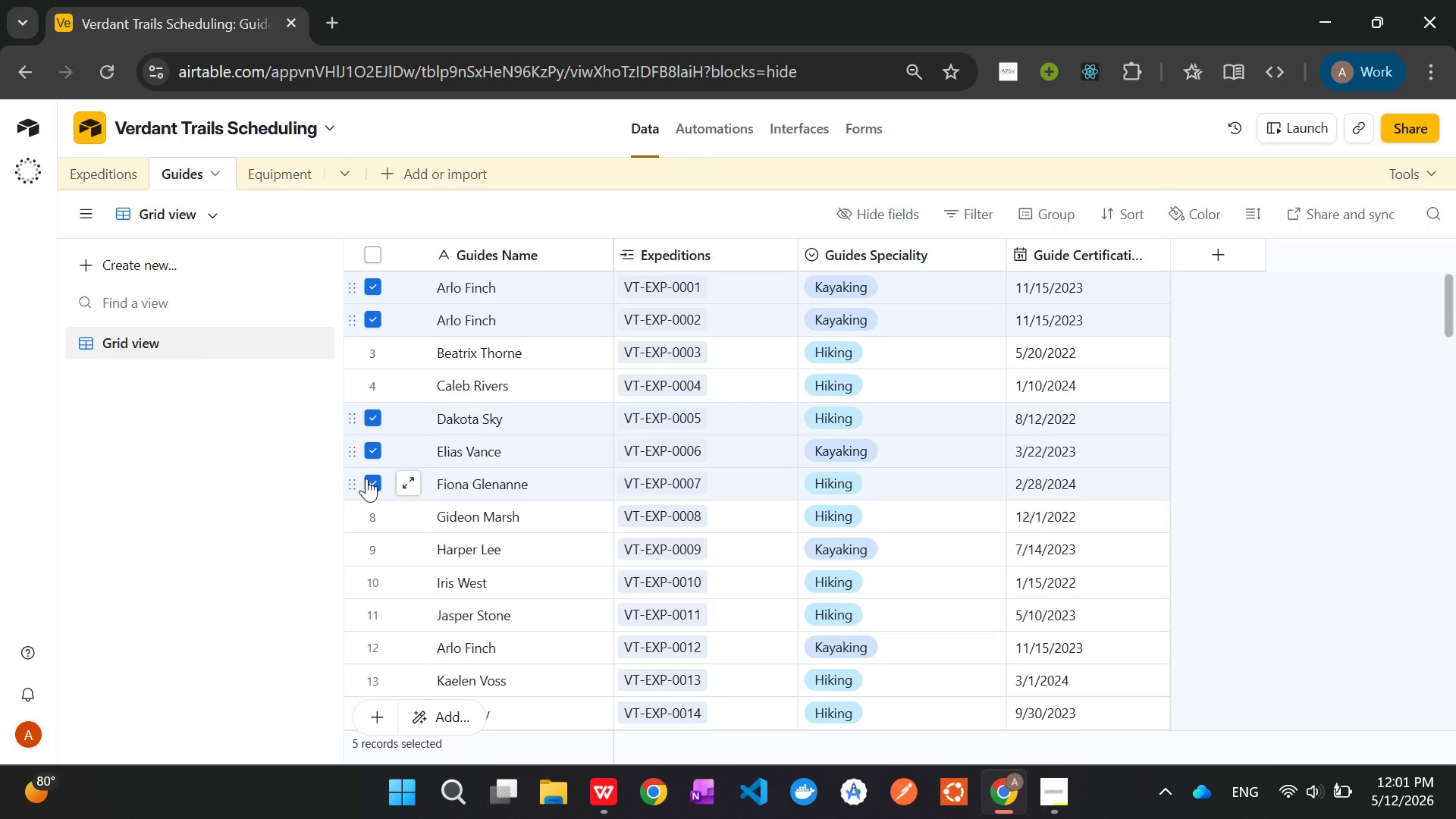 
left_click([369, 479])
 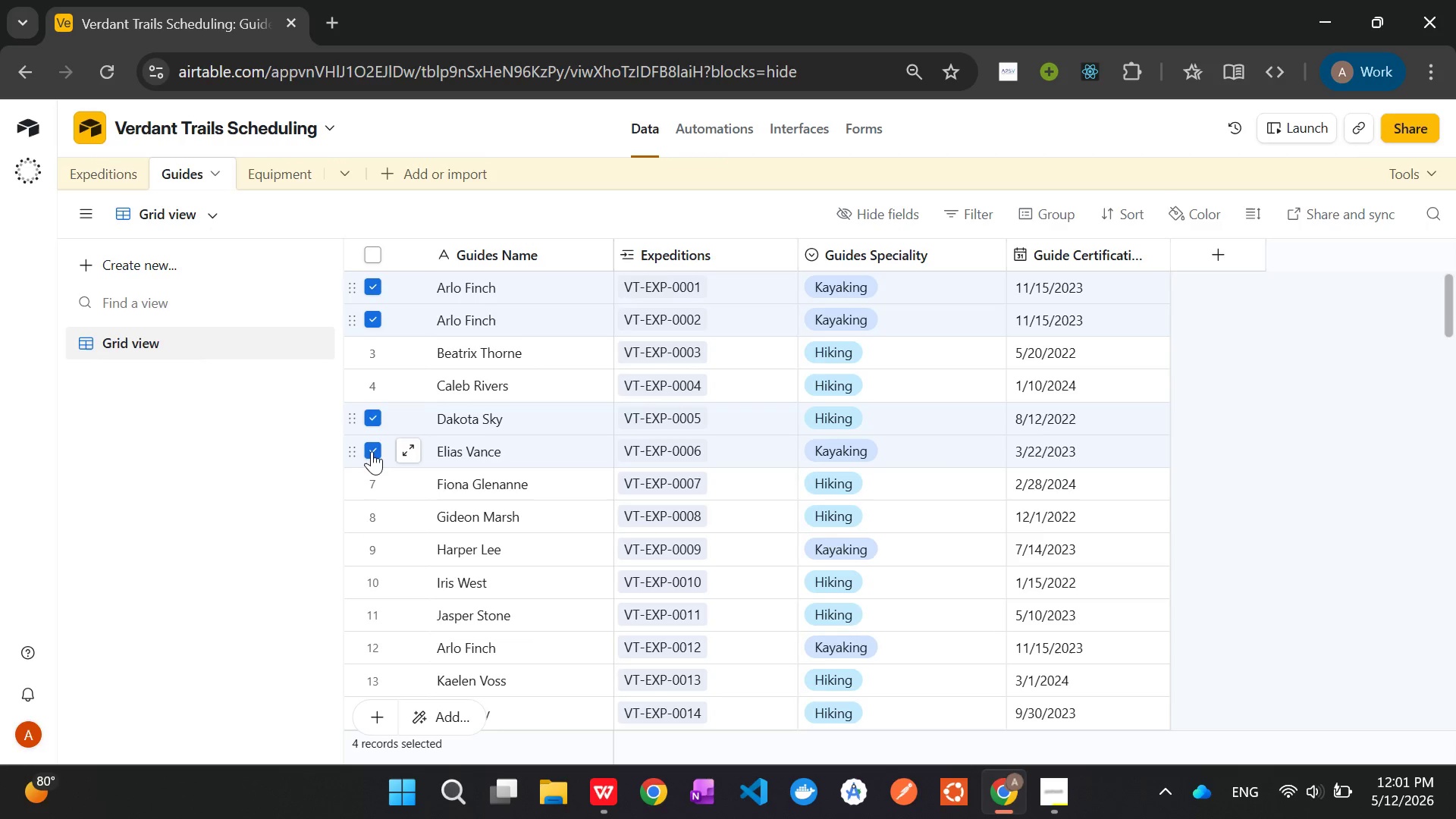 
left_click([371, 450])
 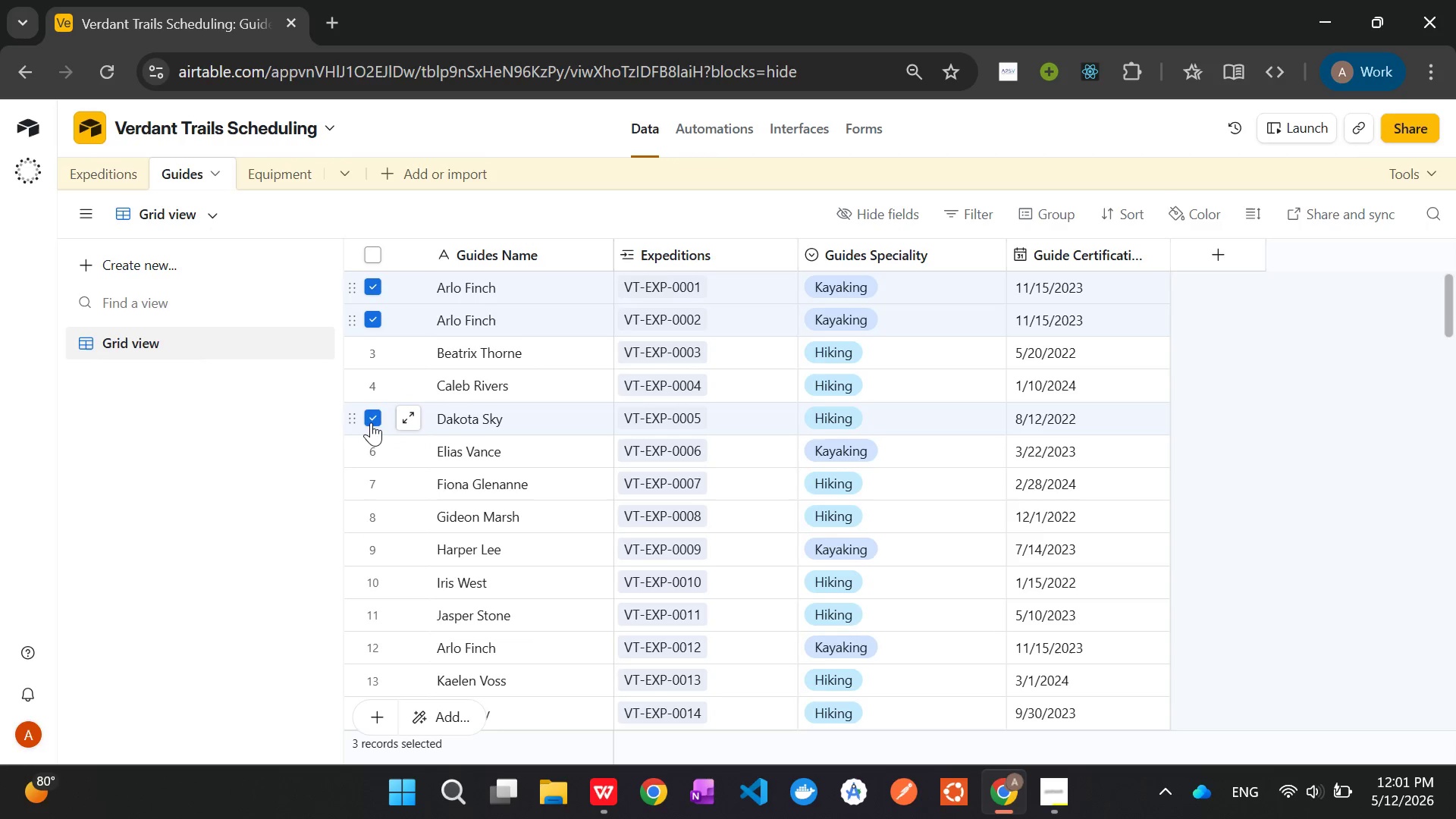 
left_click([371, 422])
 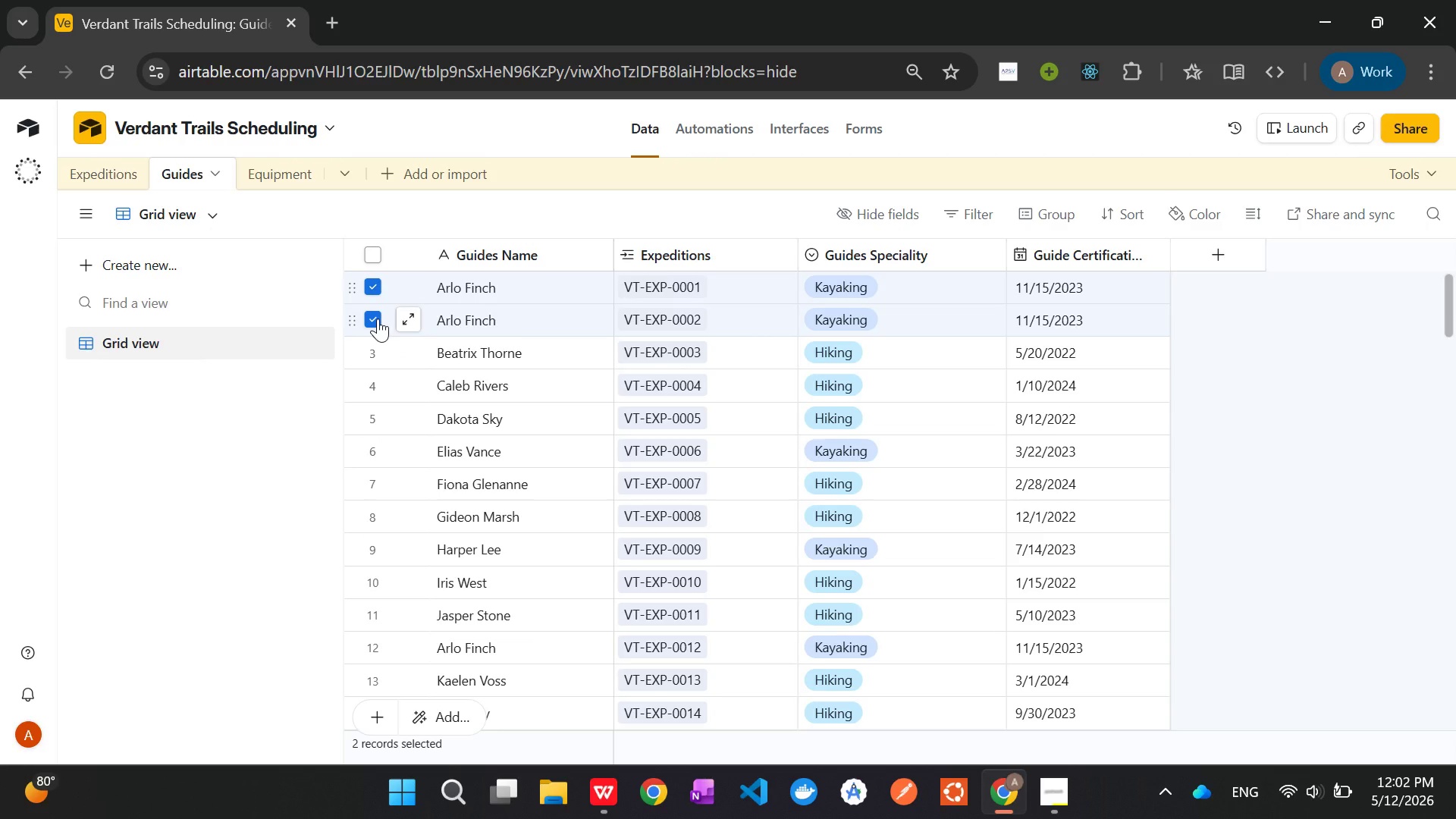 
left_click([378, 318])
 